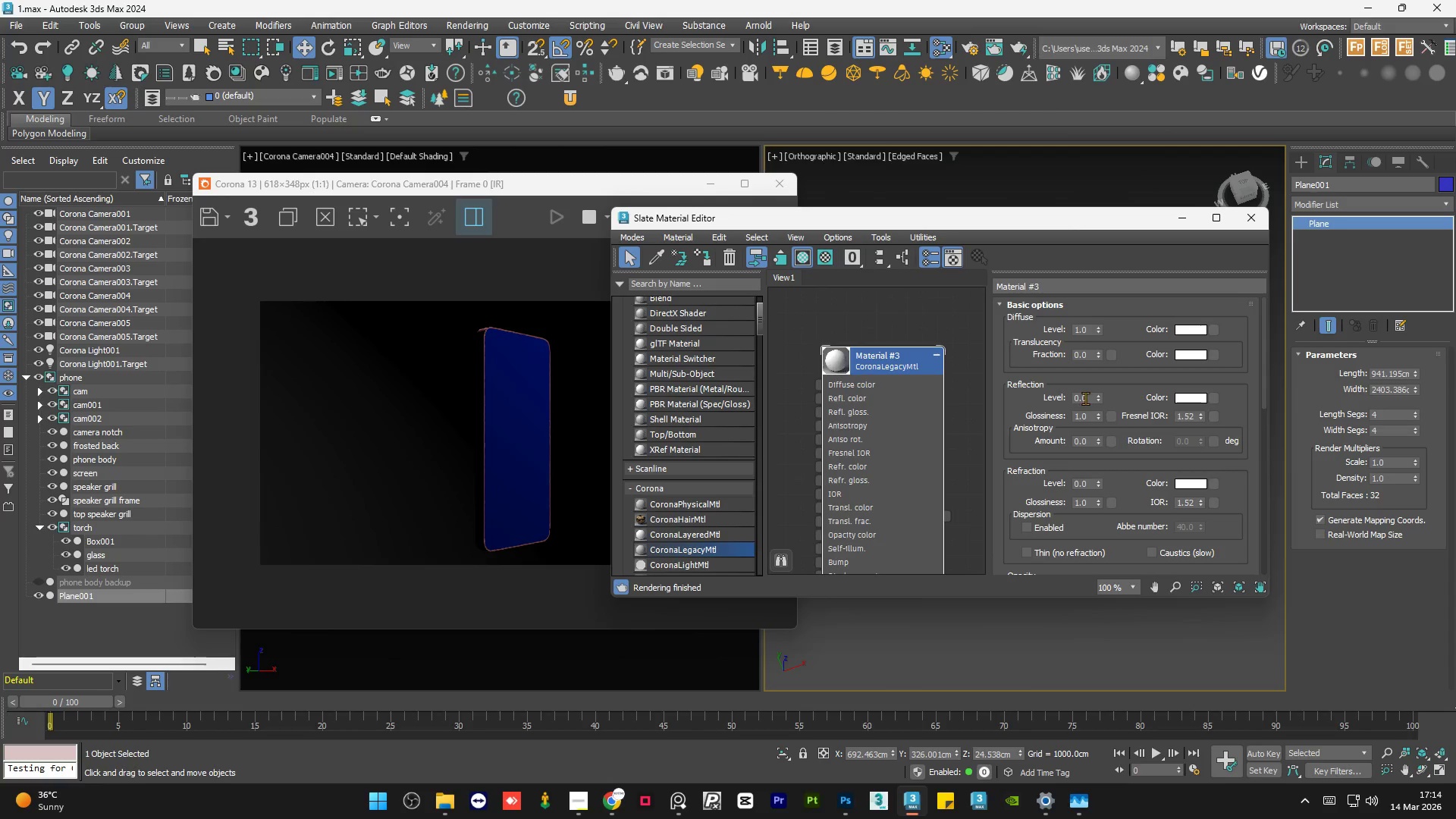 
double_click([1084, 398])
 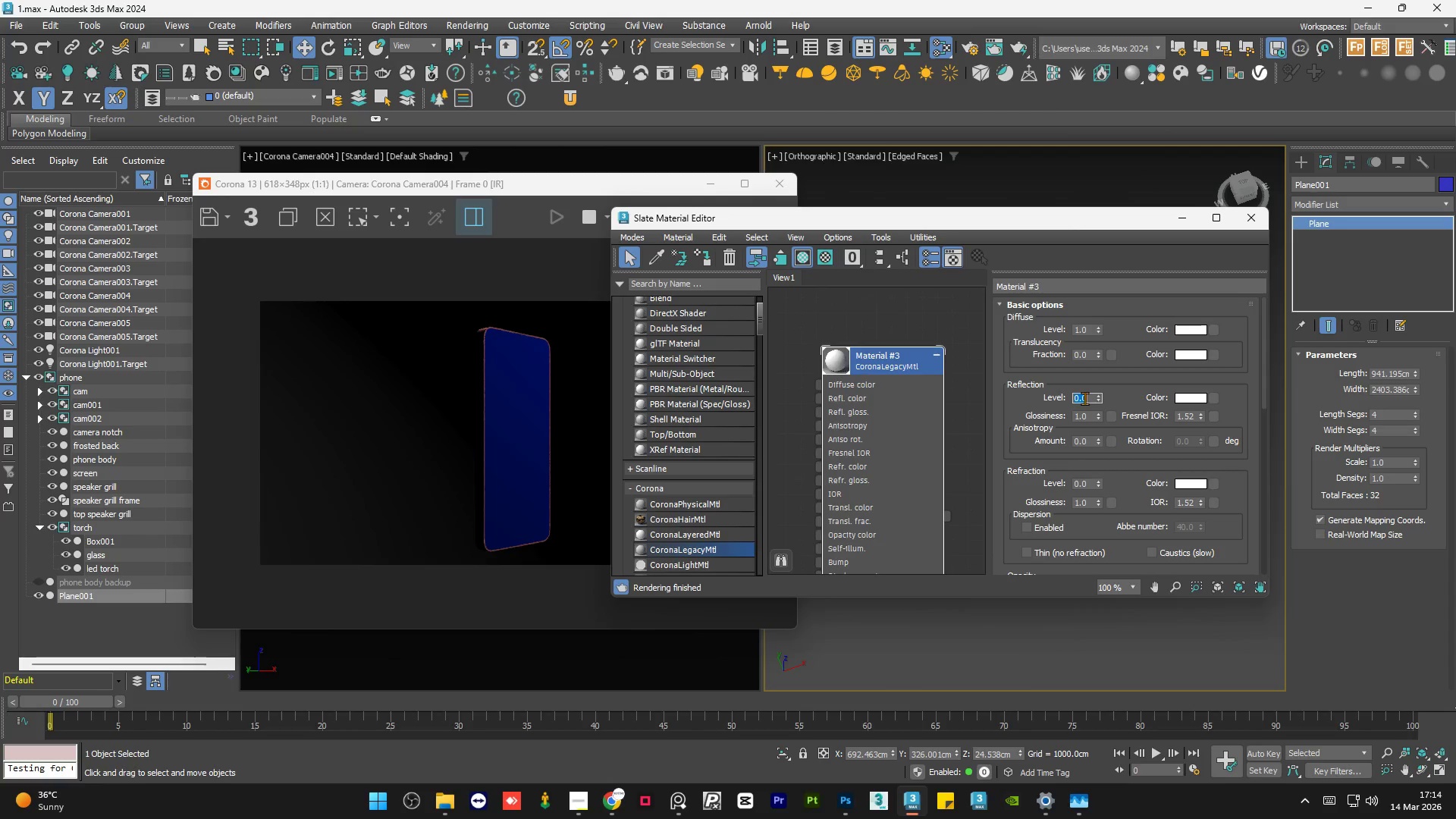 
key(Numpad1)
 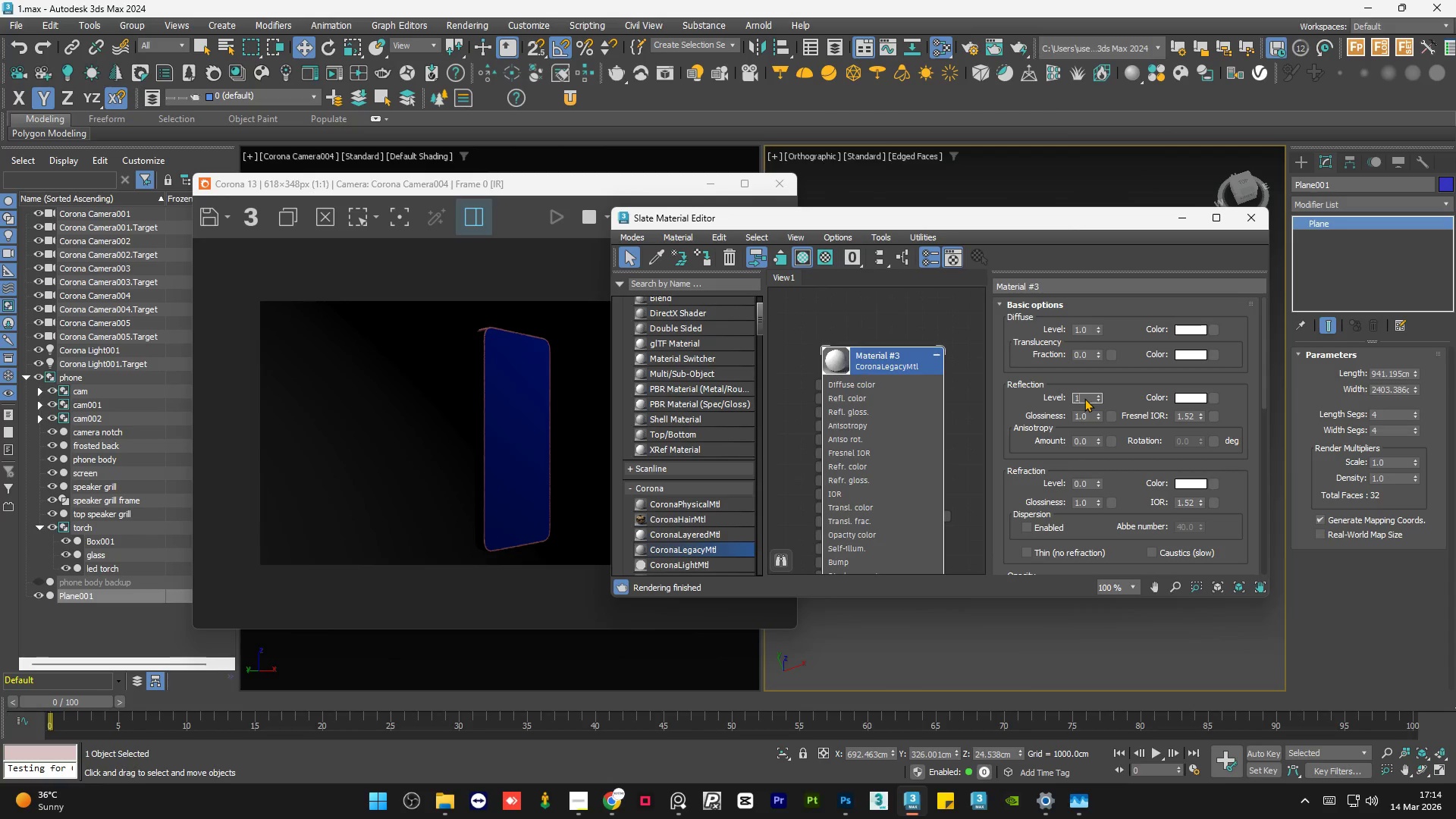 
key(NumpadEnter)
 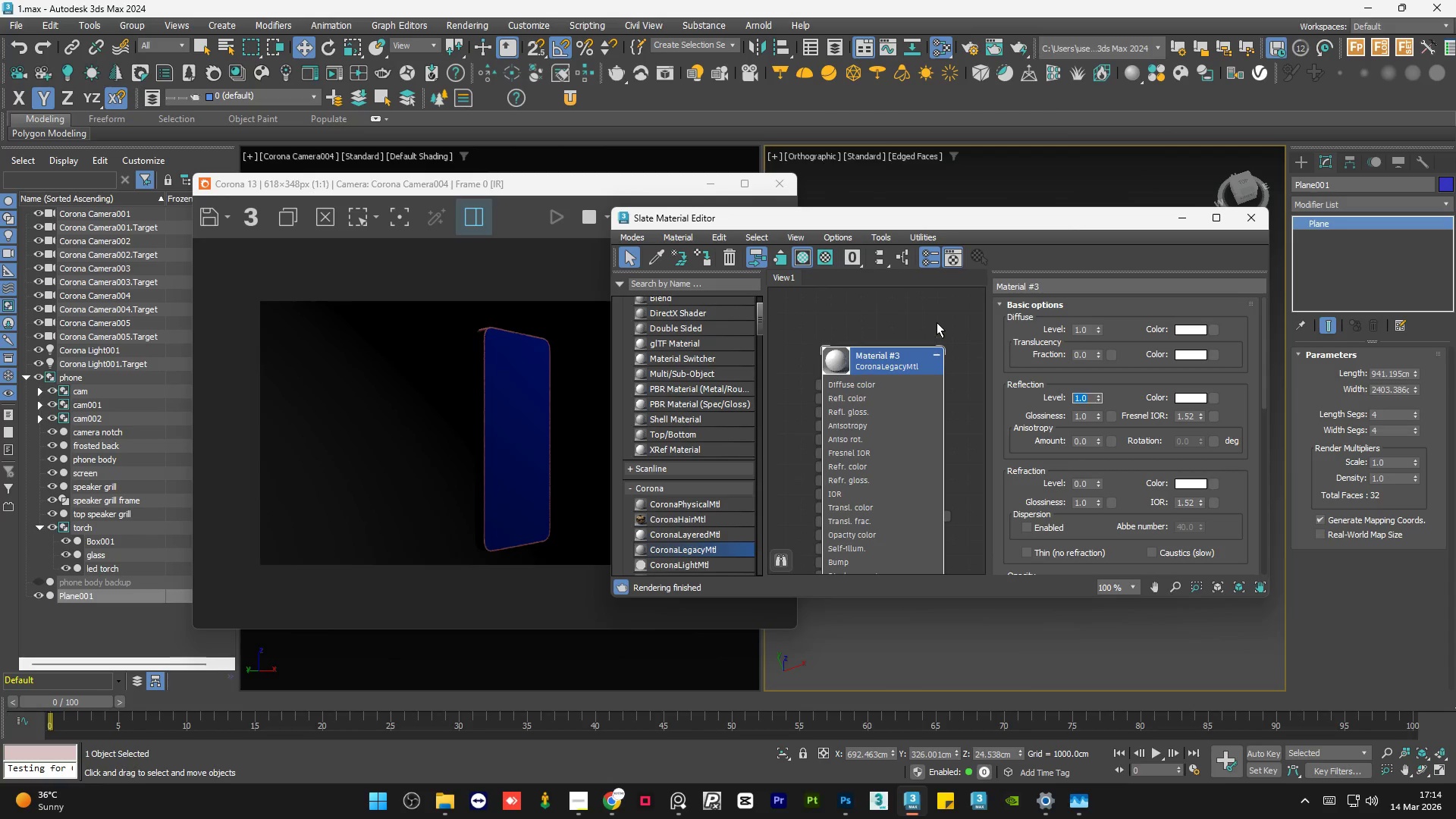 
left_click([937, 322])
 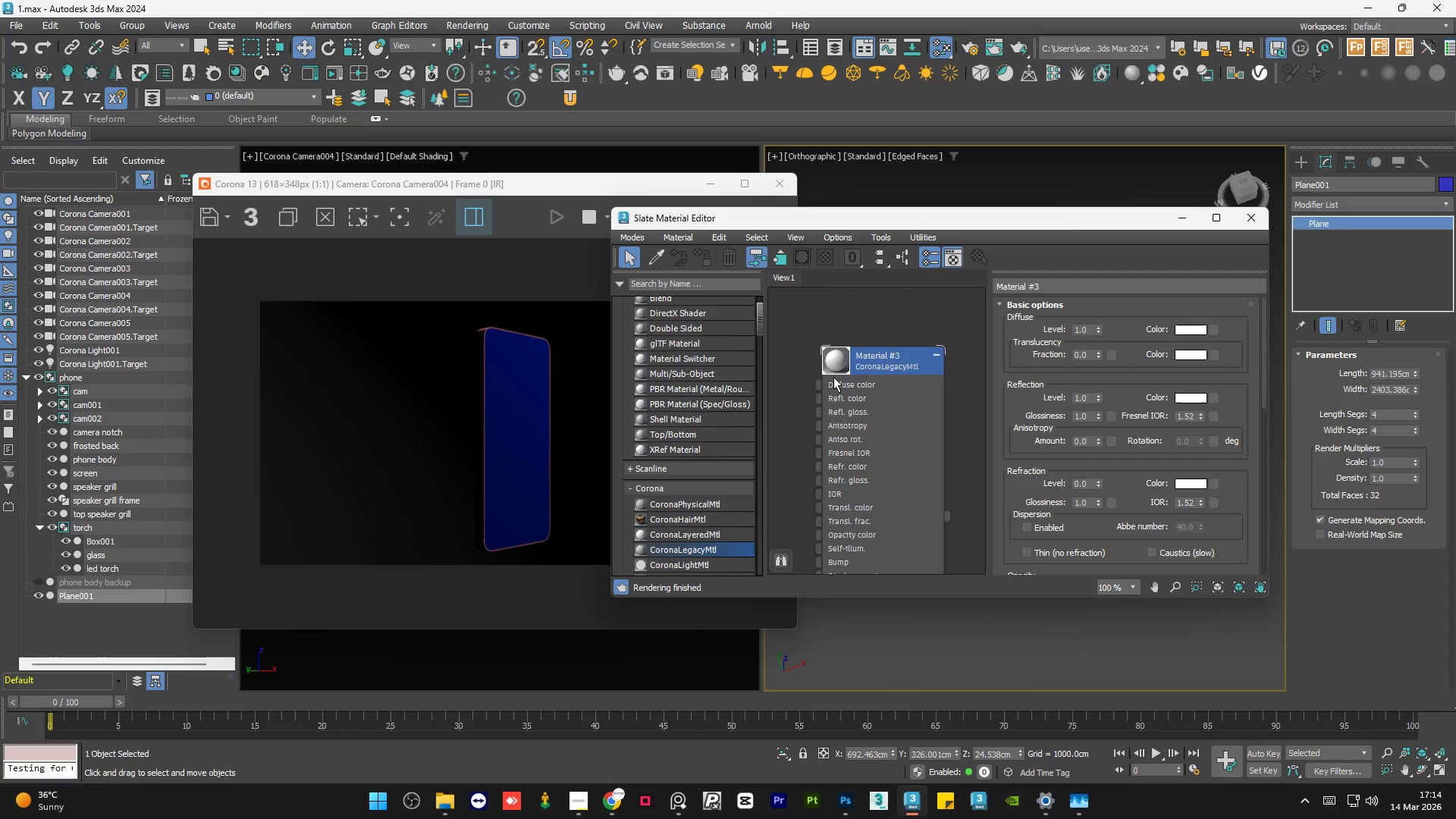 
scroll: coordinate [832, 362], scroll_direction: up, amount: 11.0
 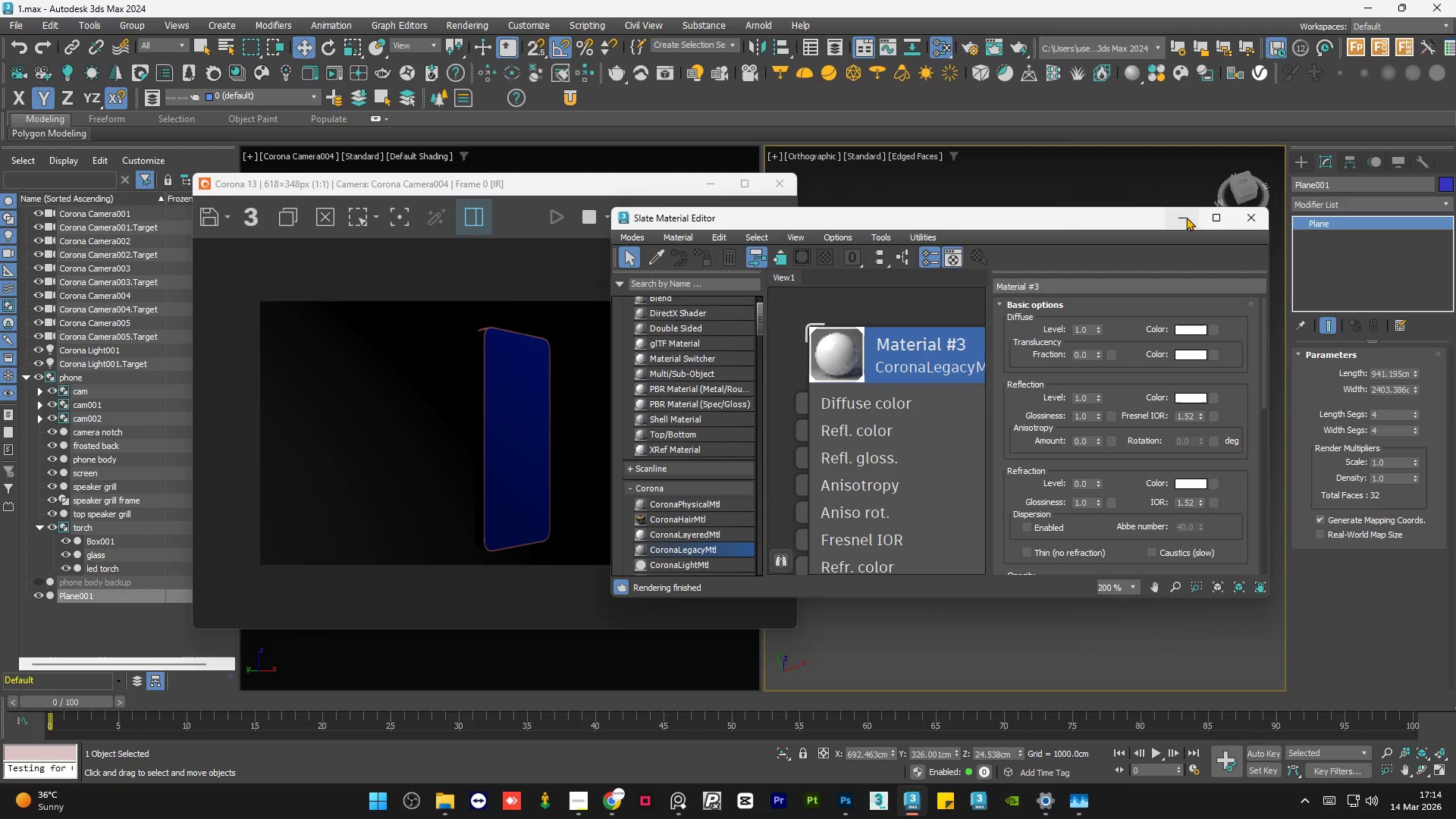 
left_click([1186, 216])
 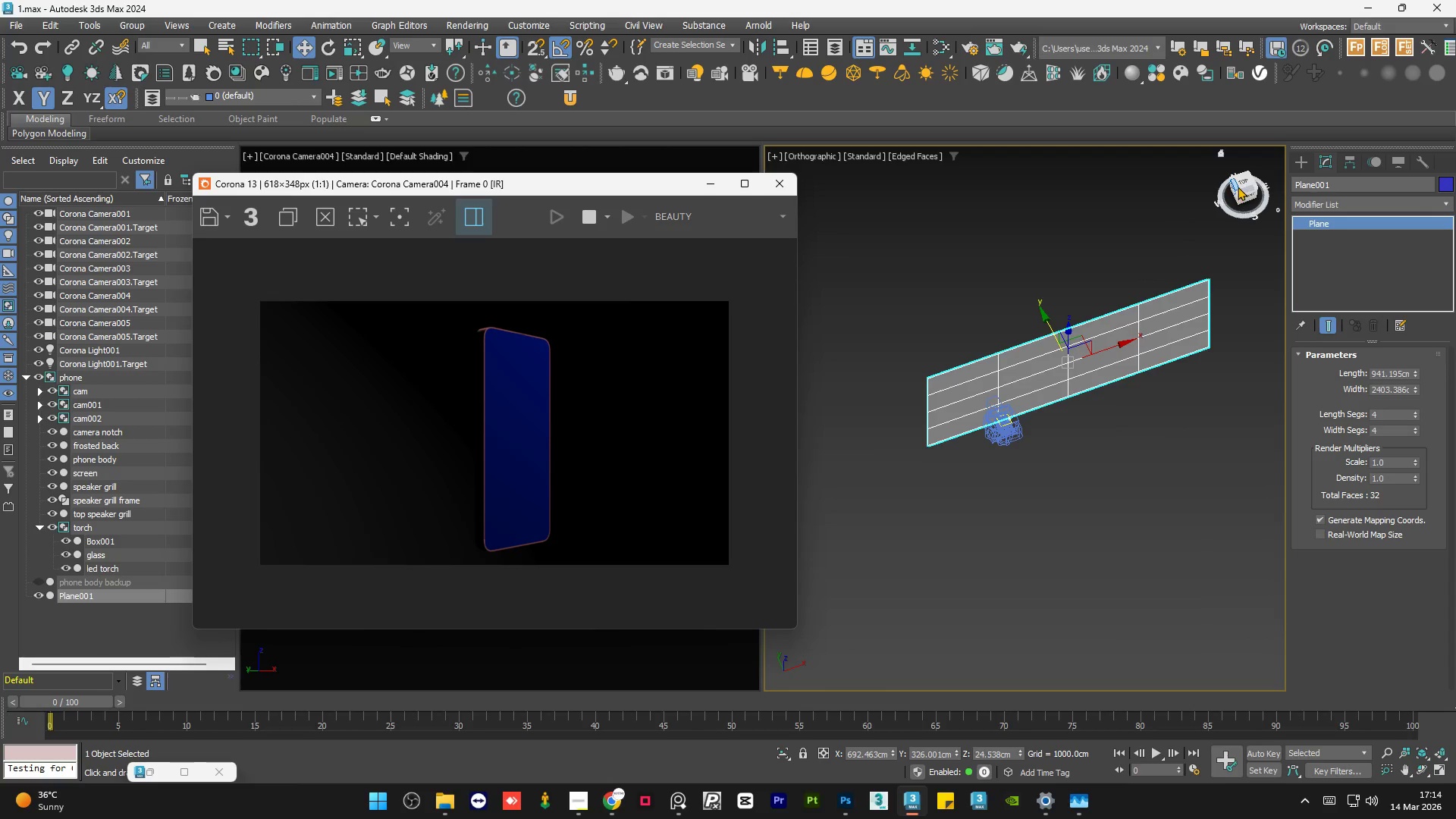 
left_click([1244, 182])
 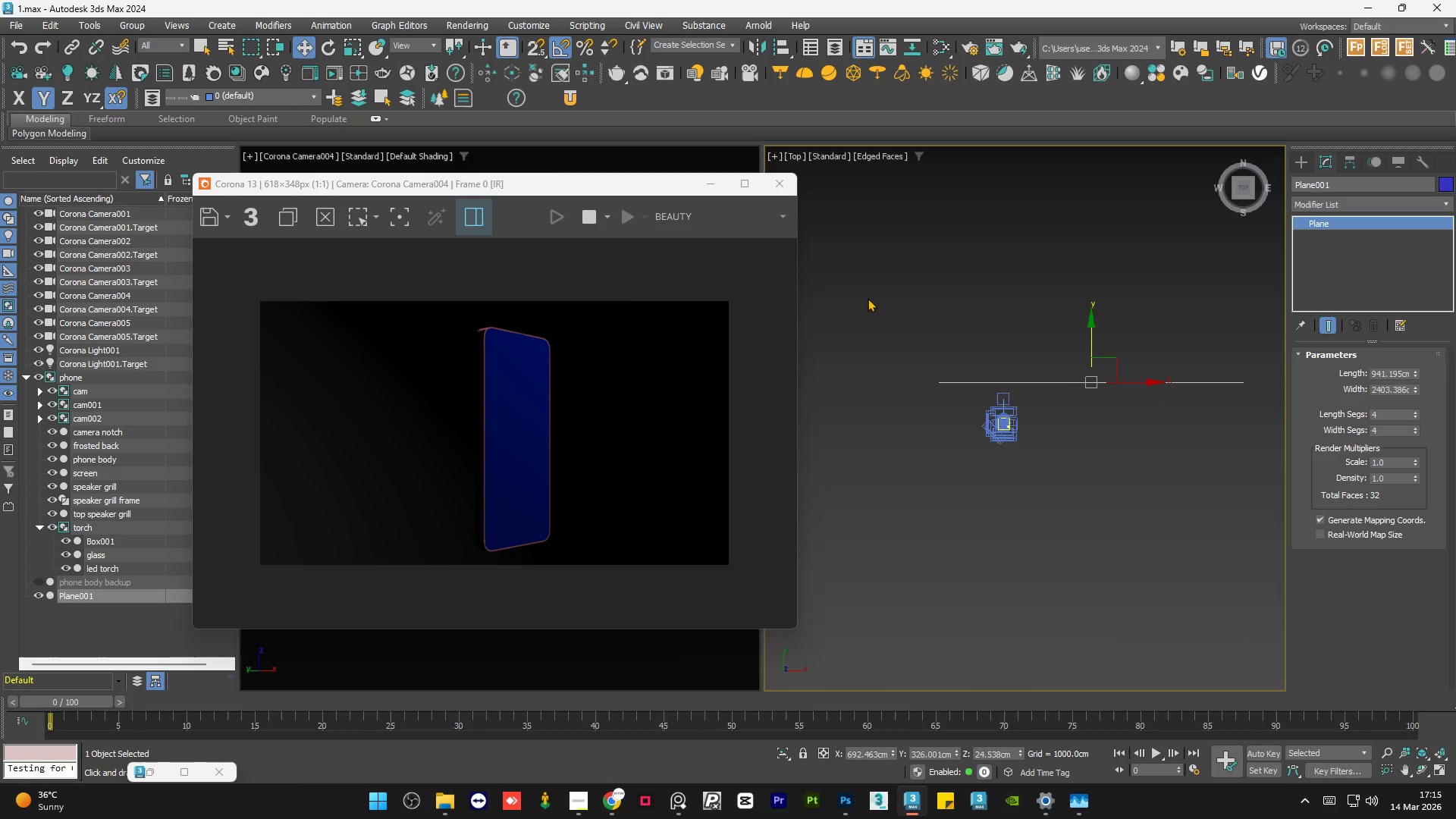 
left_click([717, 182])
 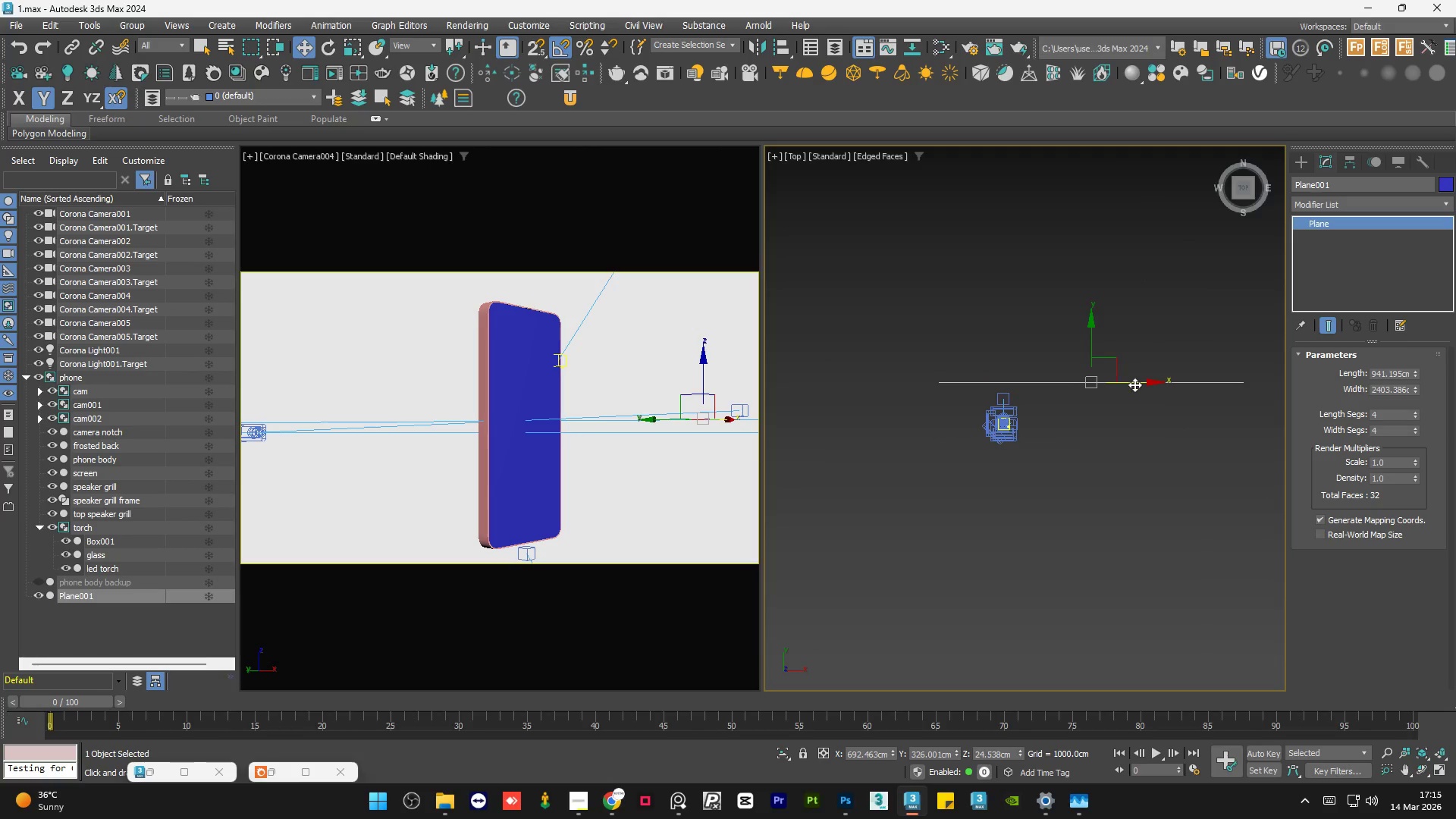 
left_click_drag(start_coordinate=[1134, 384], to_coordinate=[1052, 381])
 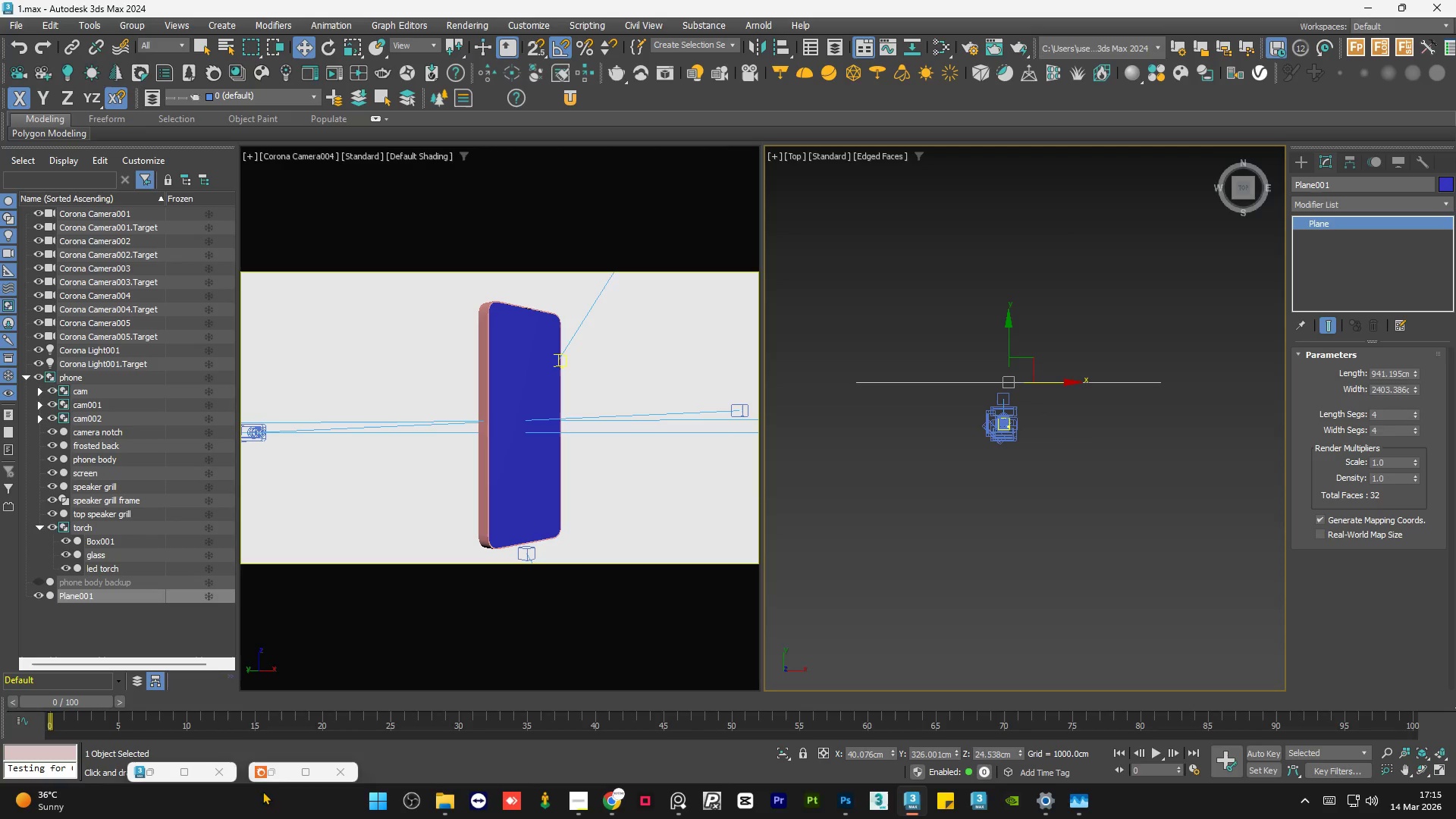 
left_click([272, 768])
 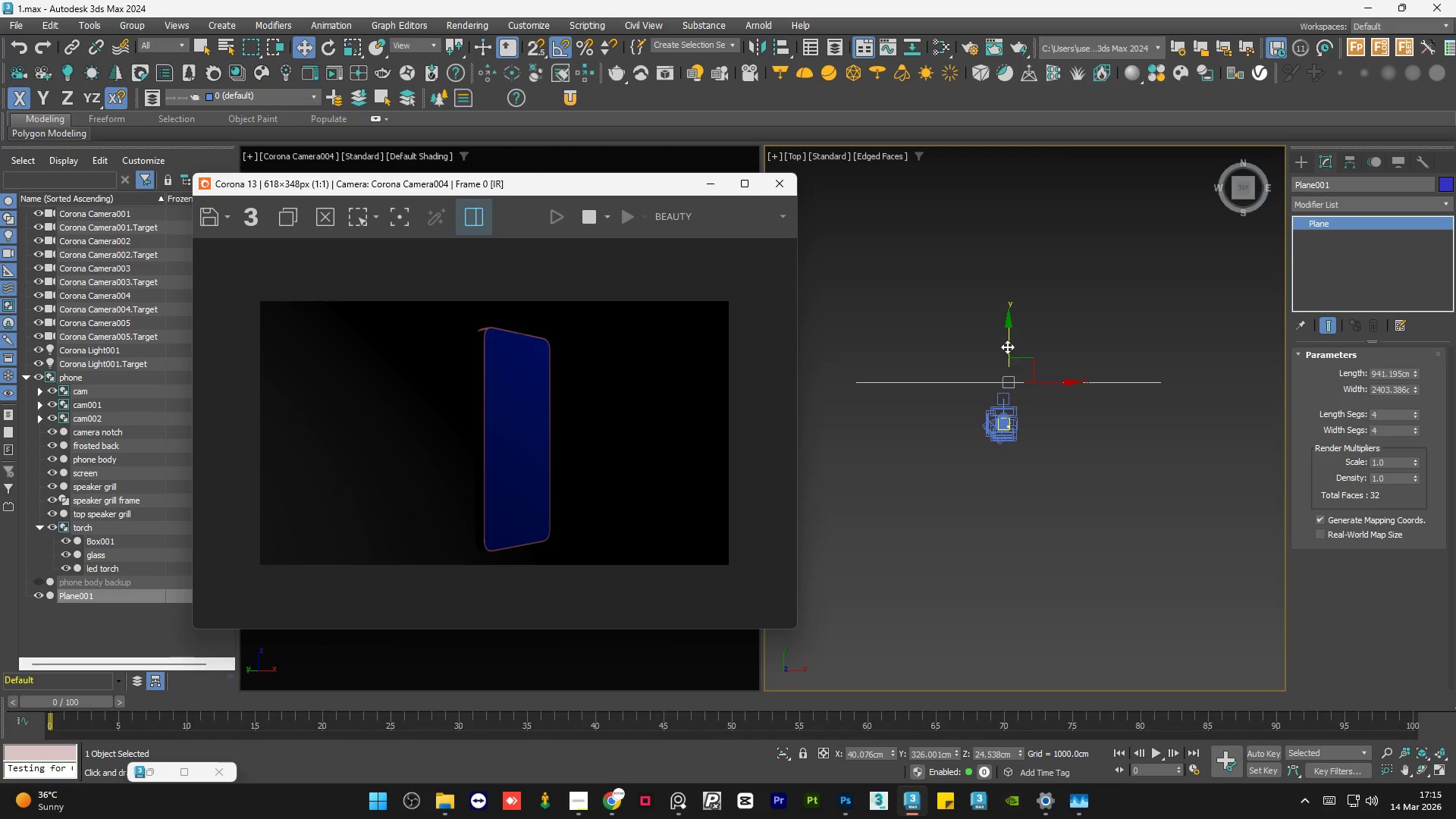 
left_click_drag(start_coordinate=[1010, 344], to_coordinate=[1013, 349])
 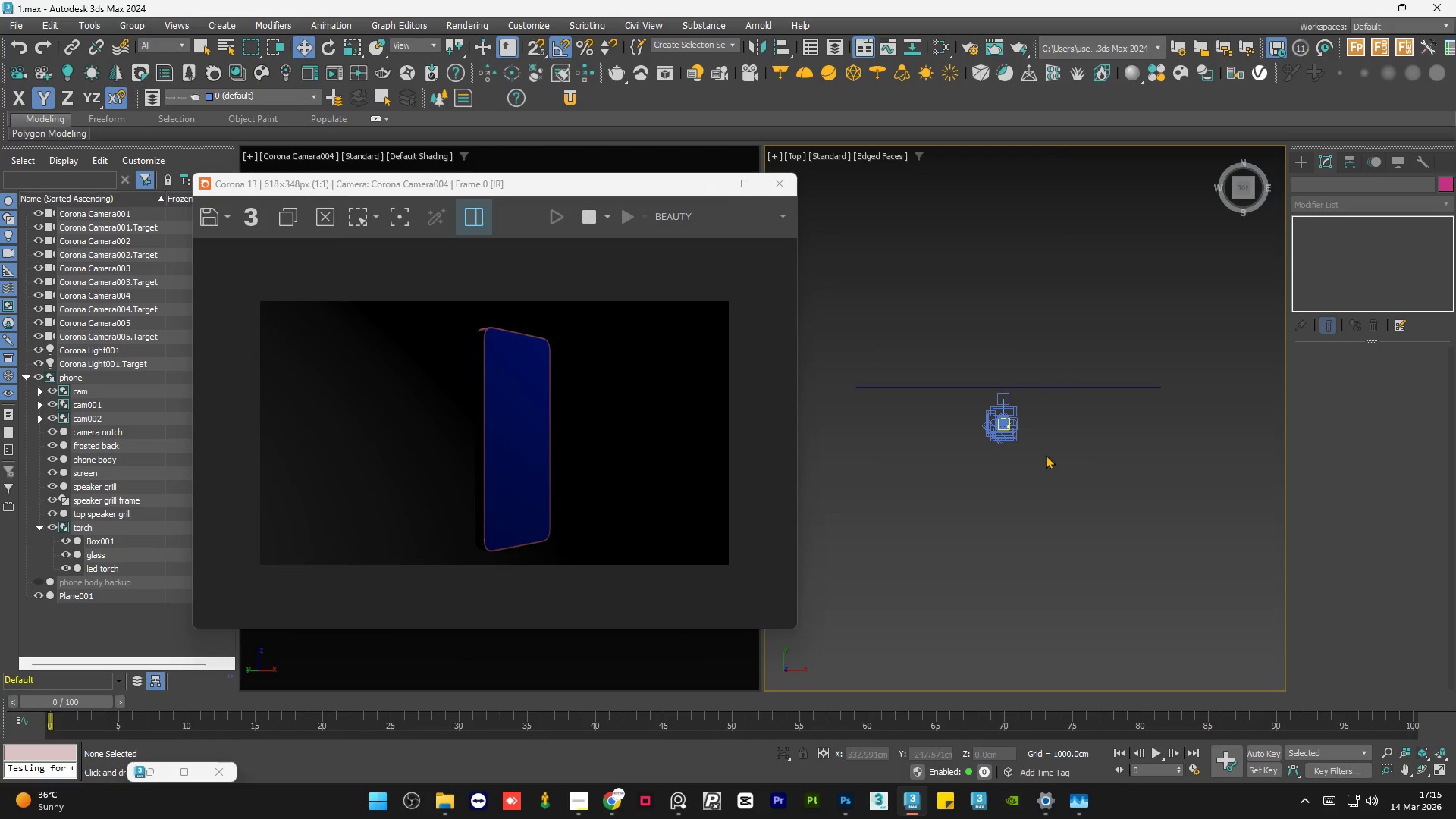 
hold_key(key=AltLeft, duration=1.52)
 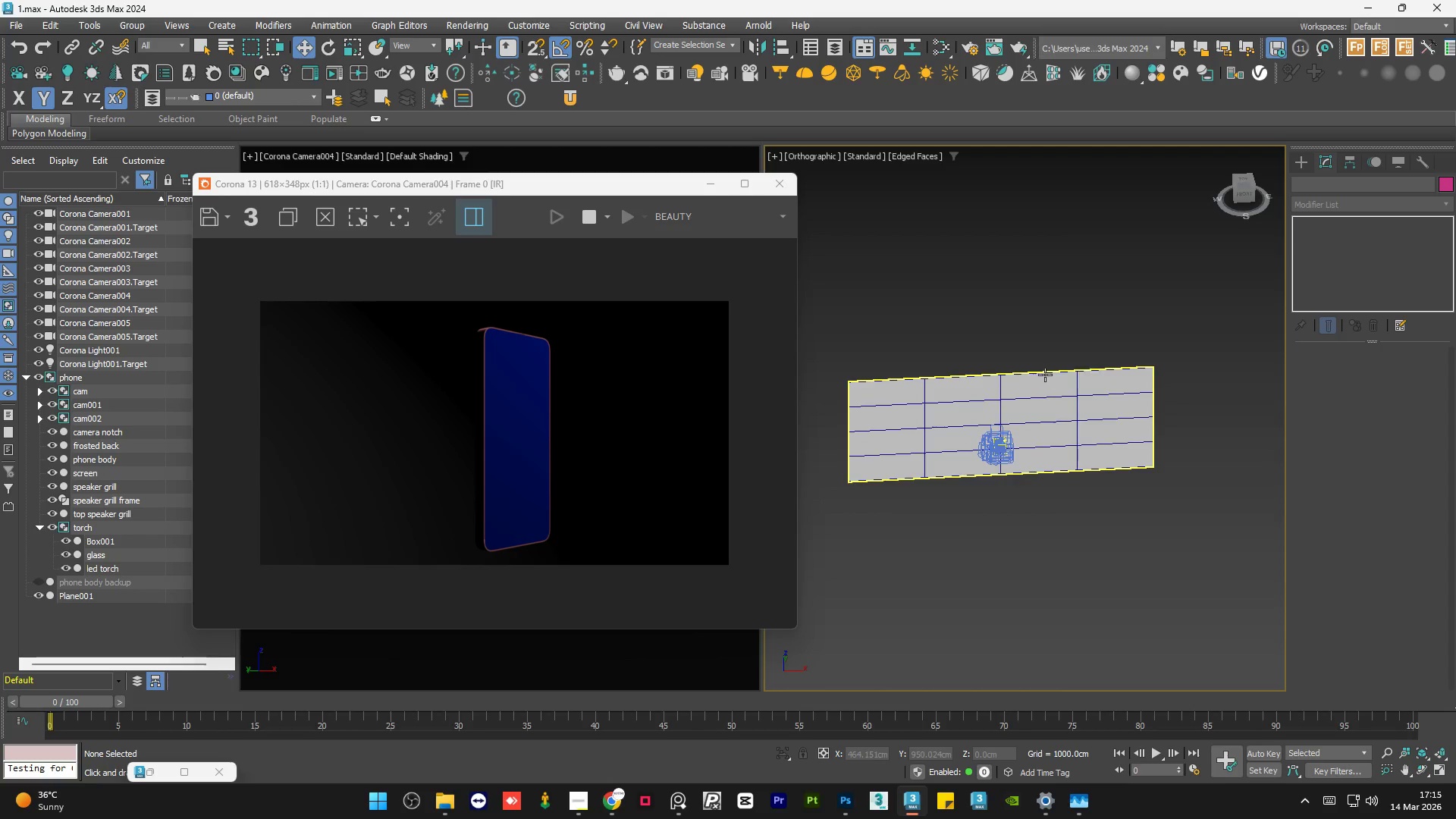 
key(Alt+AltLeft)
 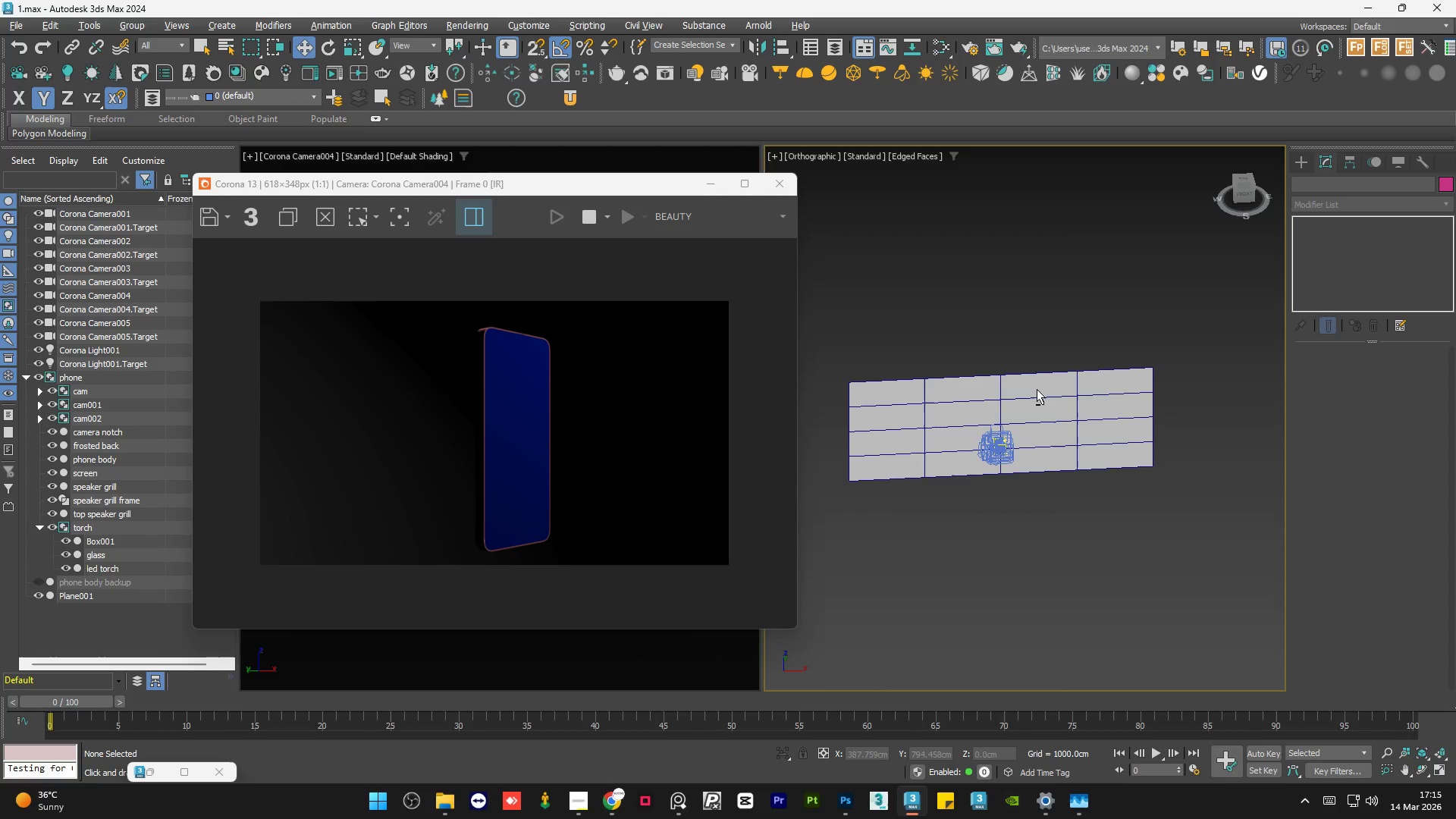 
key(Alt+AltLeft)
 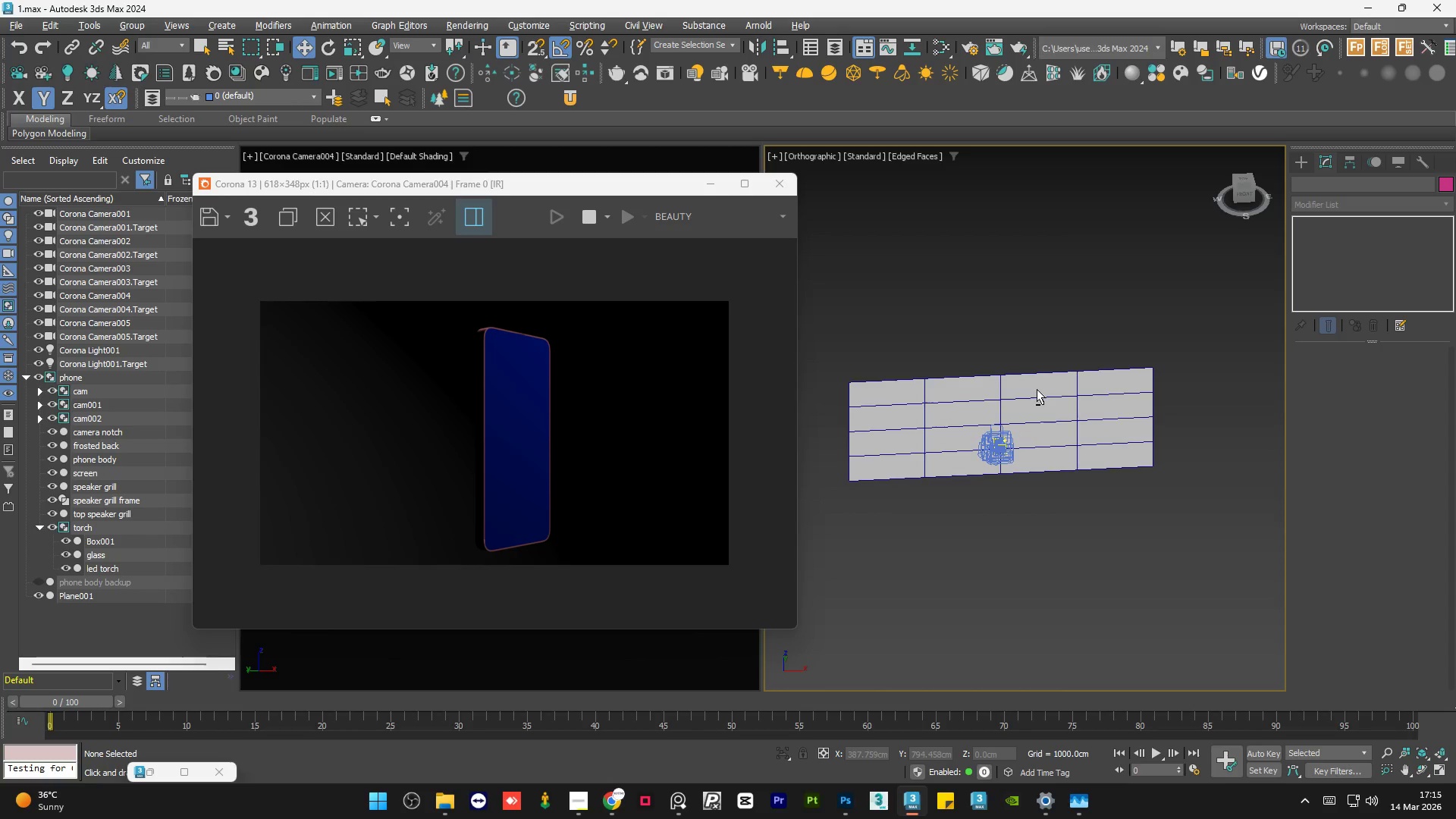 
key(Alt+AltLeft)
 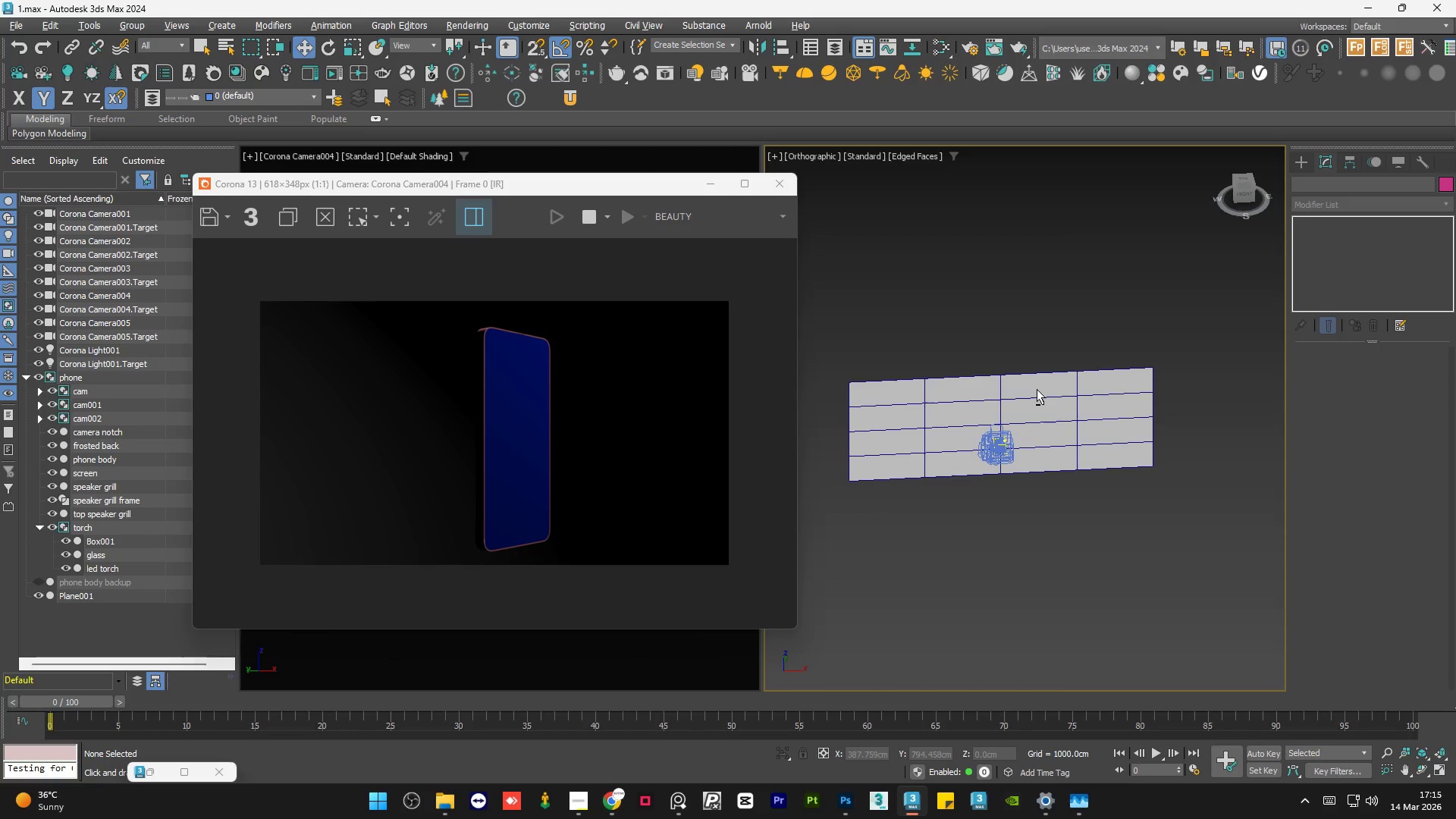 
key(Alt+AltLeft)
 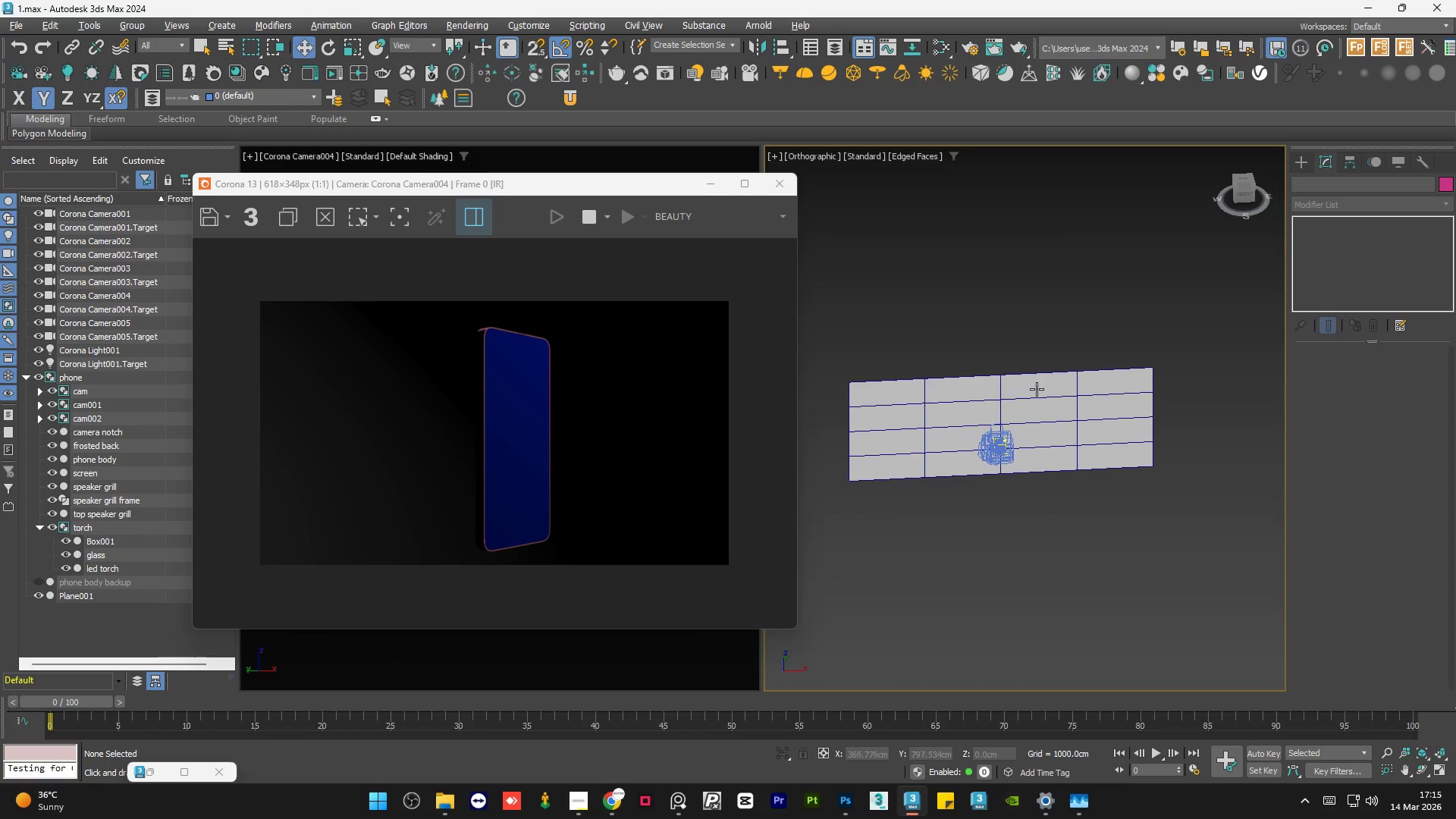 
key(Alt+AltLeft)
 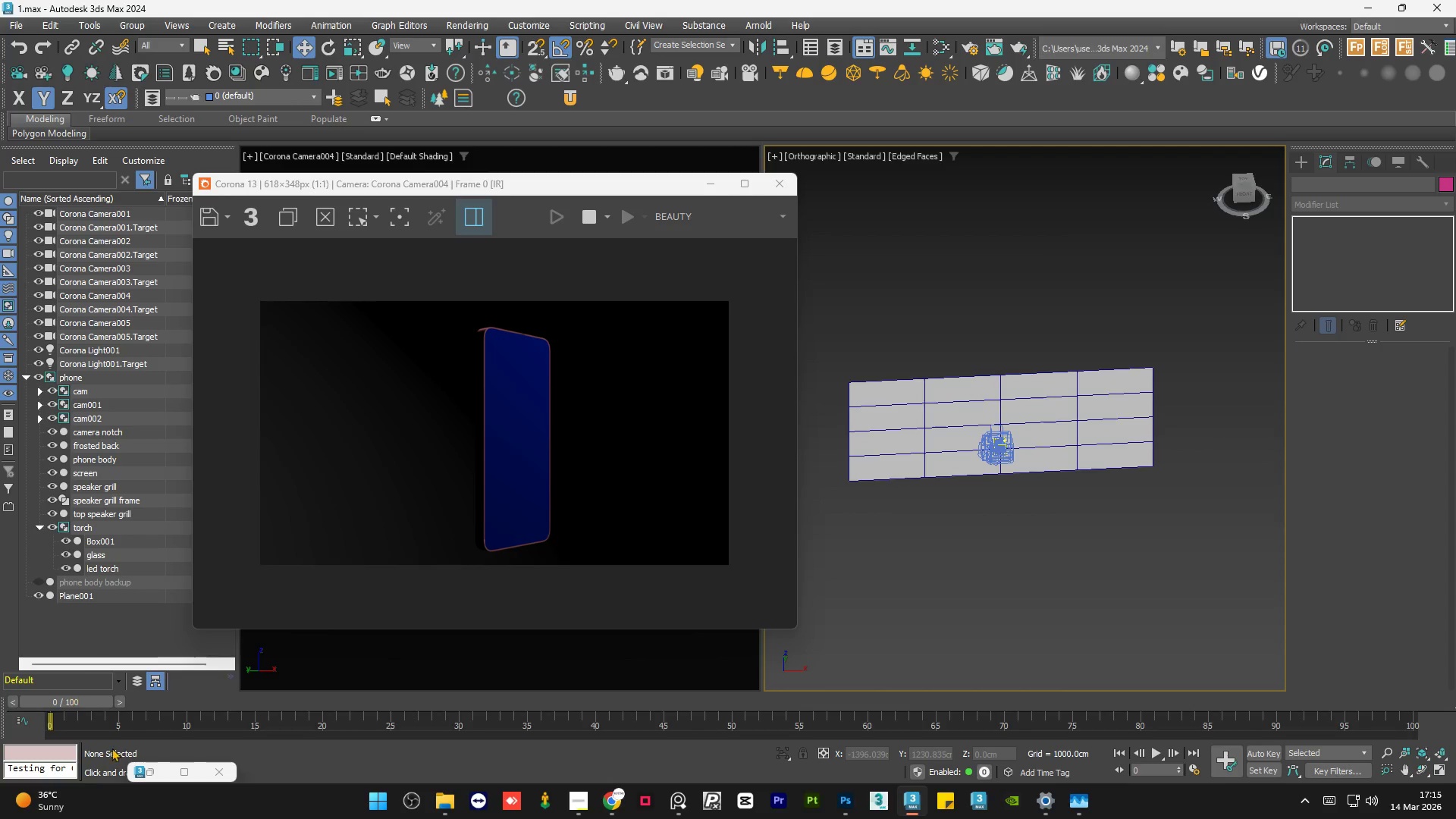 
left_click([152, 770])
 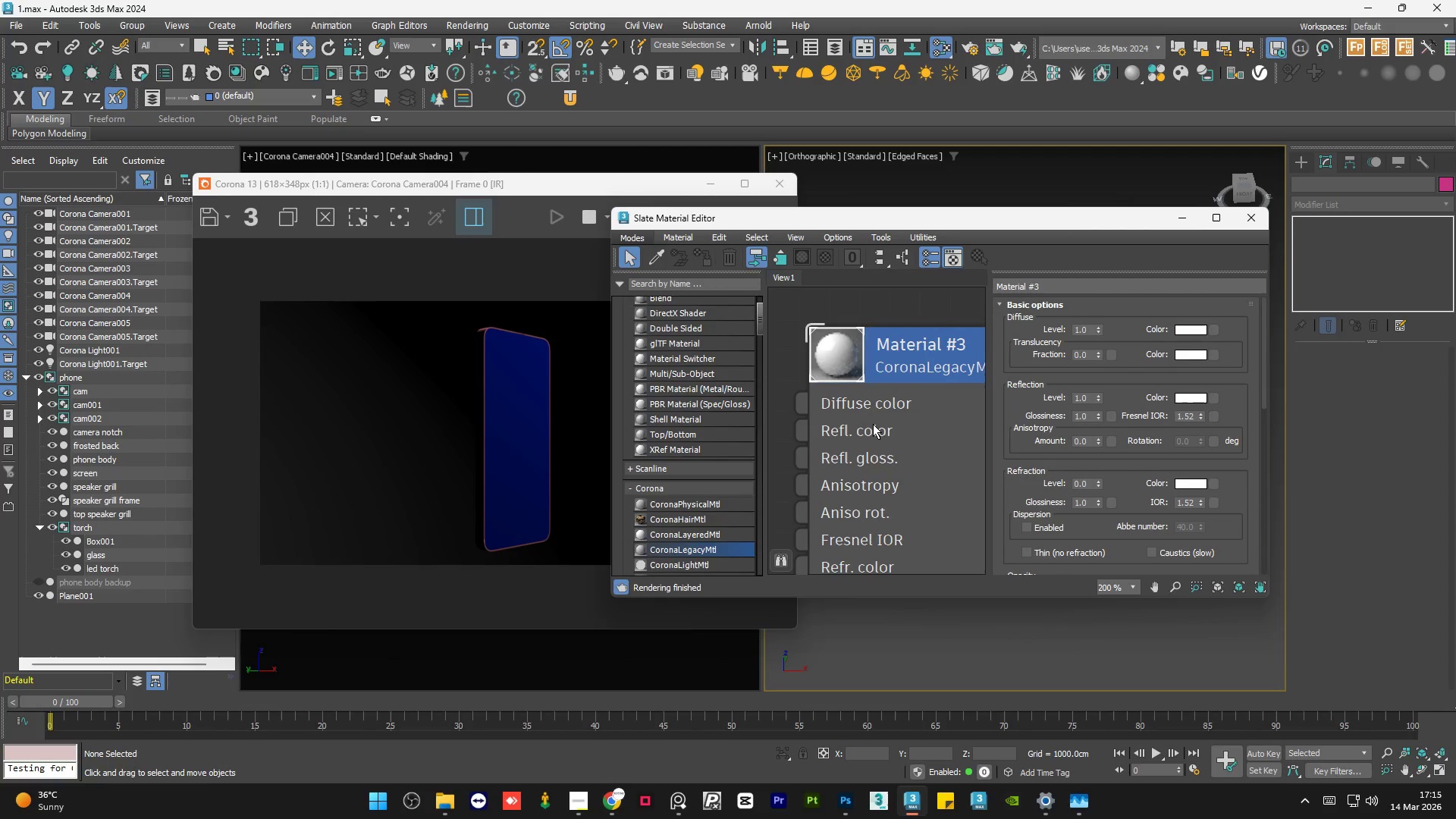 
left_click([896, 406])
 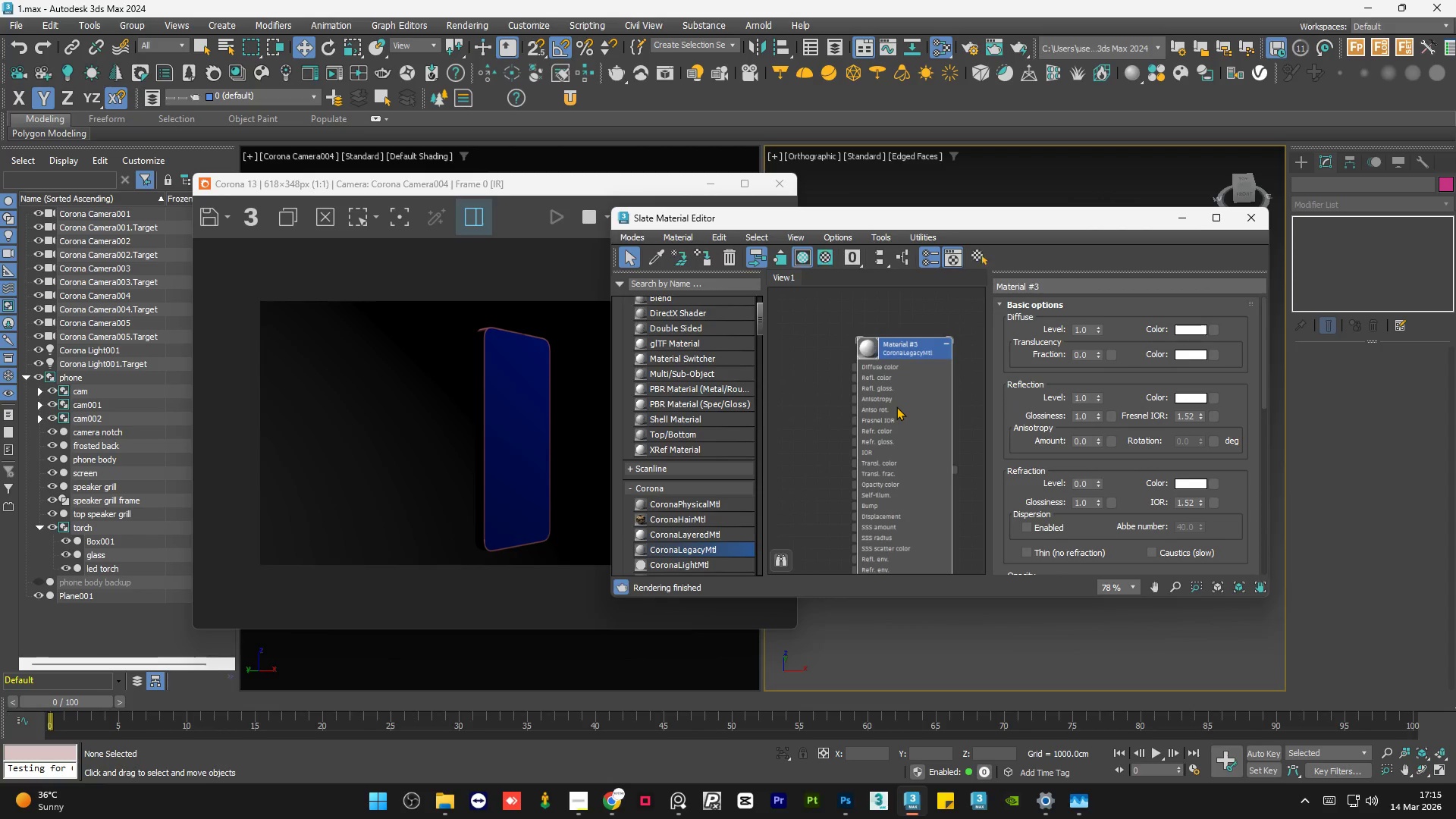 
scroll: coordinate [890, 337], scroll_direction: down, amount: 11.0
 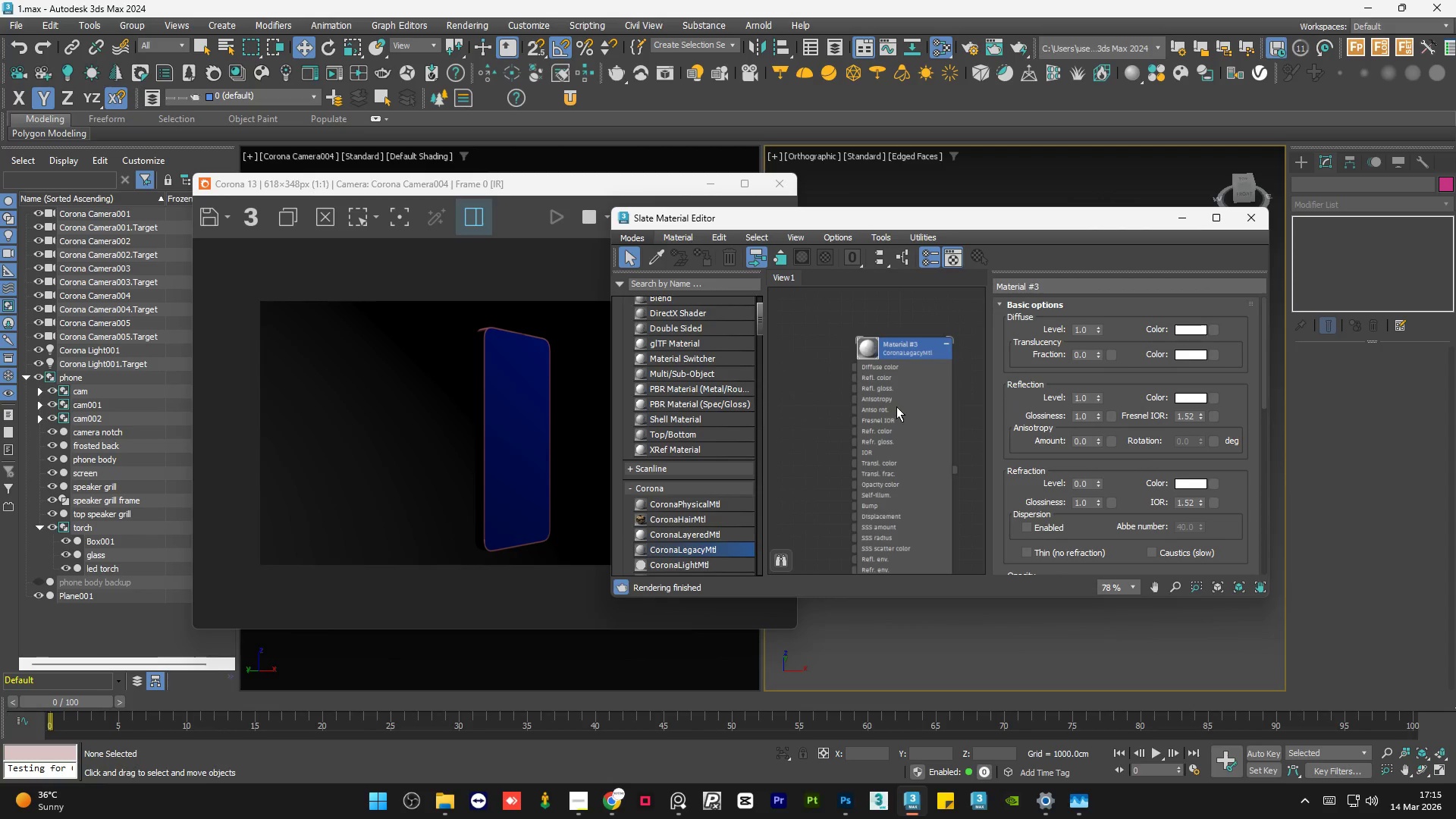 
double_click([896, 406])
 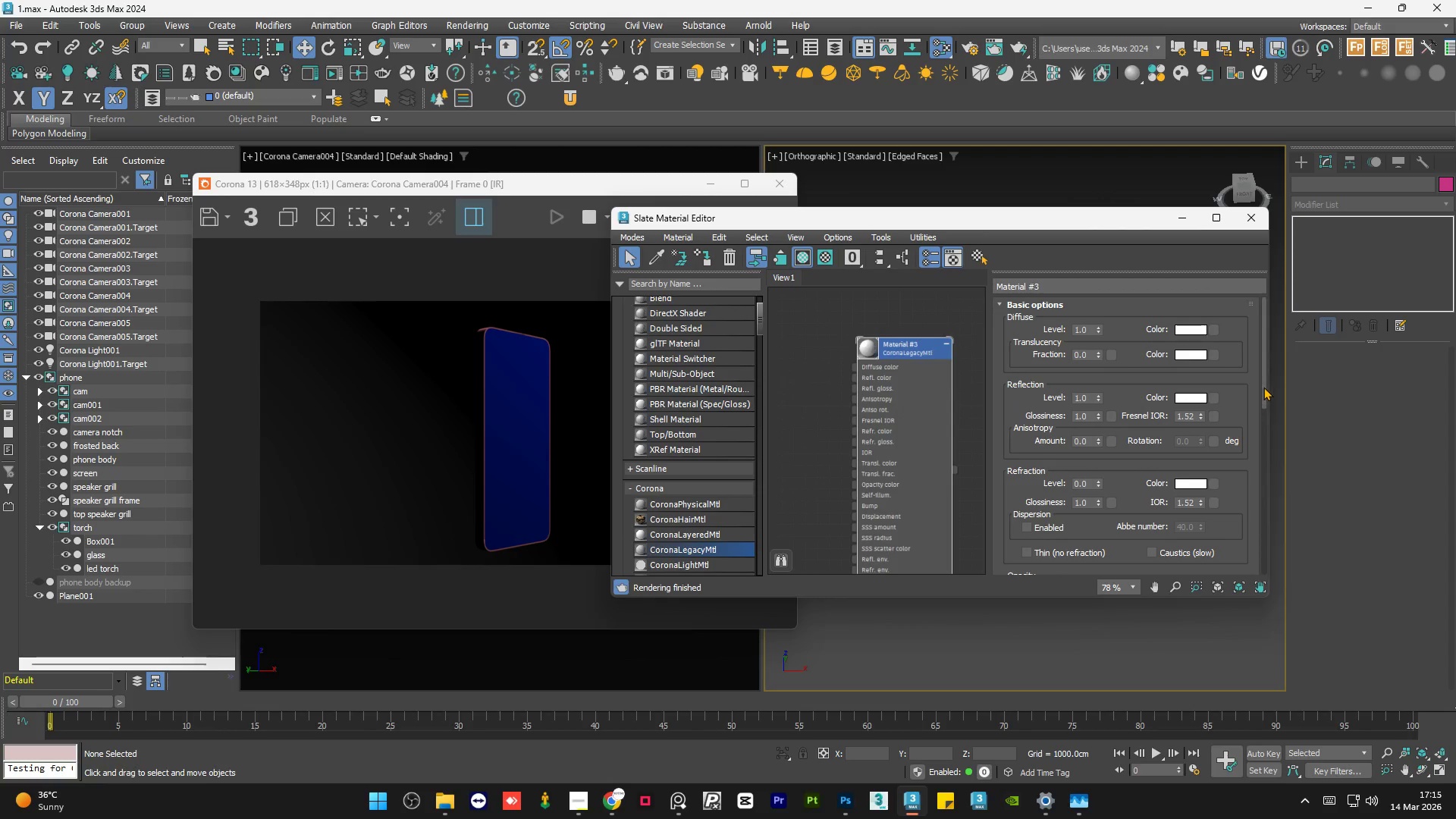 
left_click_drag(start_coordinate=[1264, 387], to_coordinate=[1267, 491])
 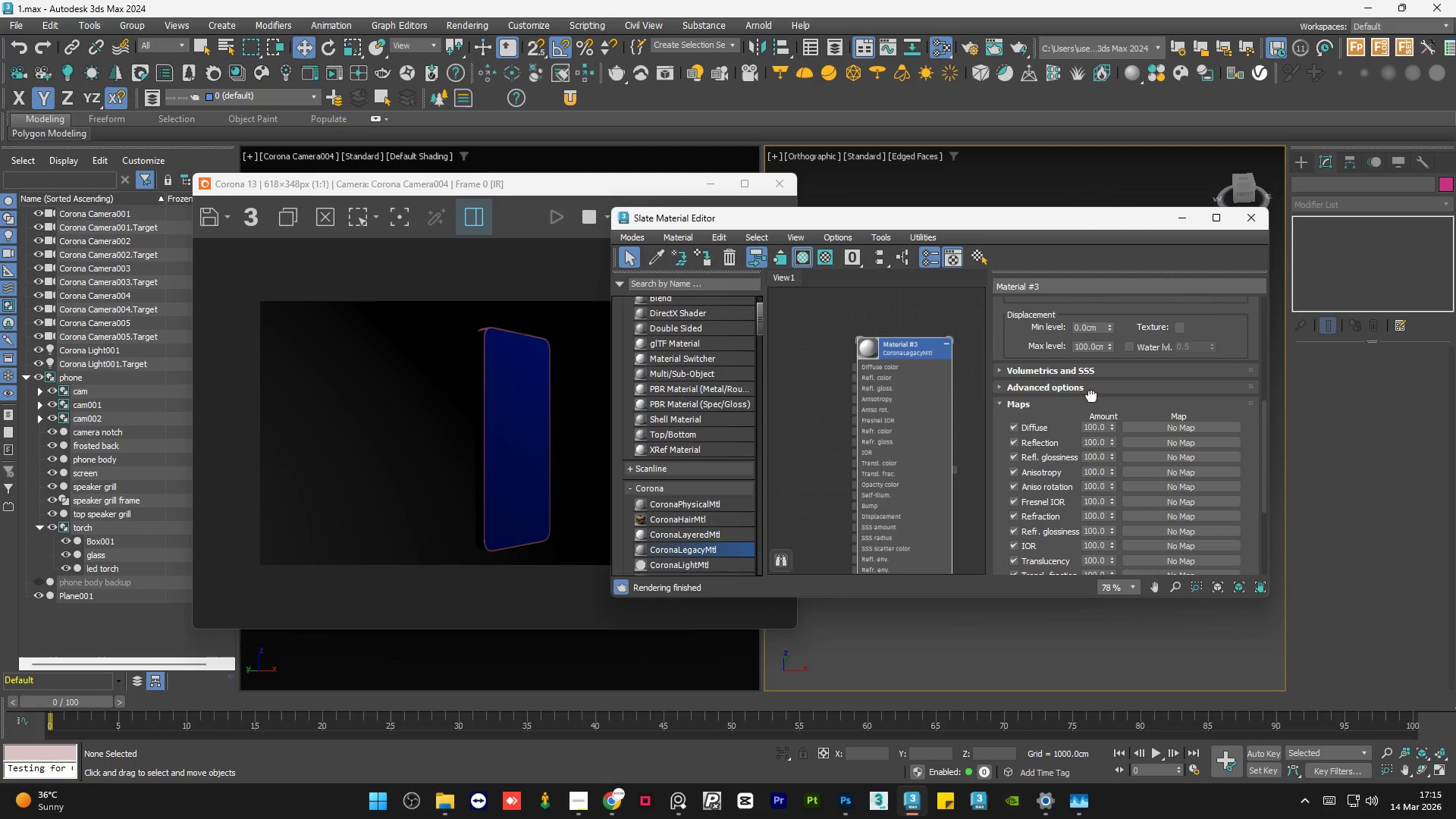 
double_click([1087, 388])
 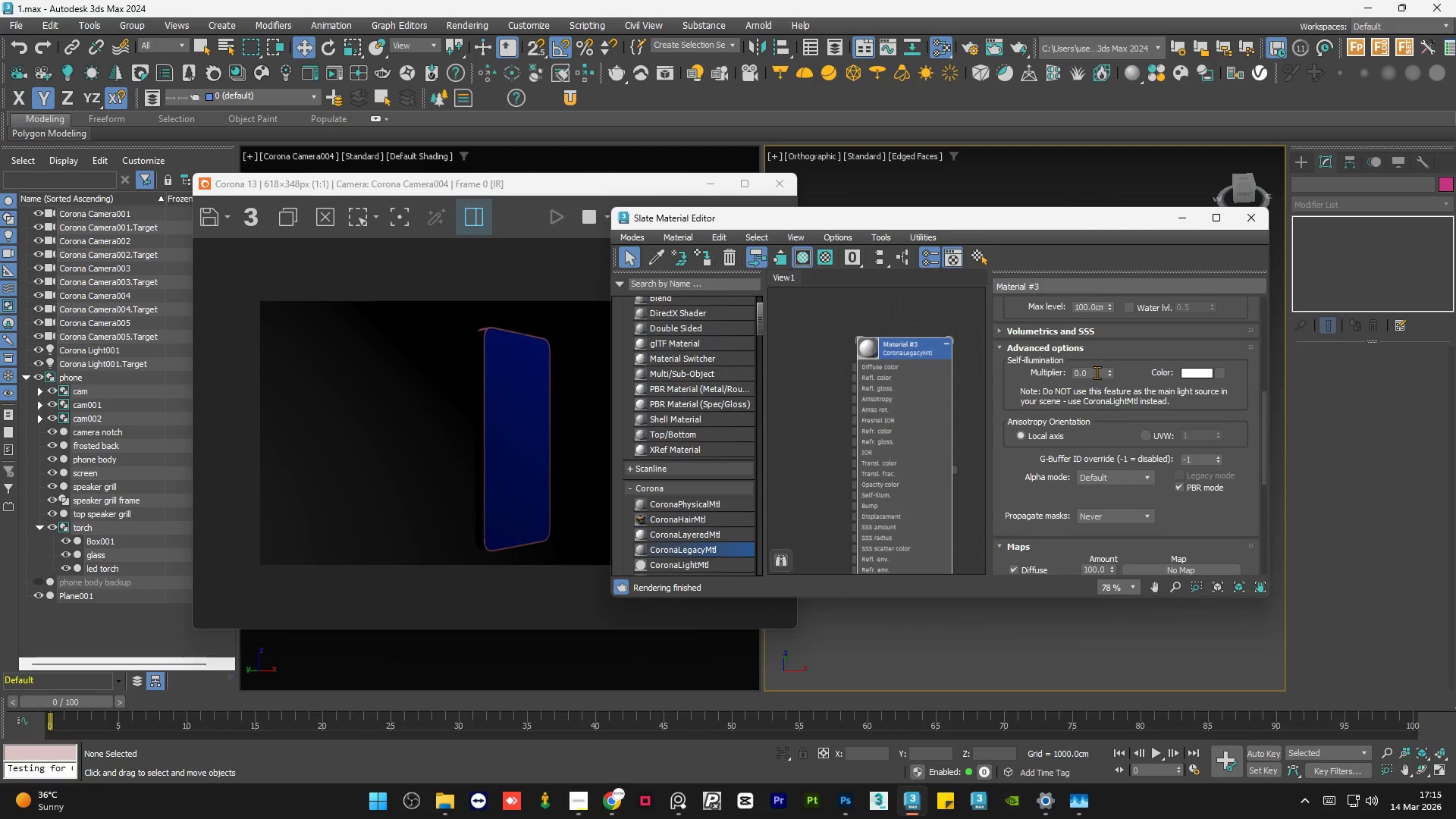 
double_click([1097, 372])
 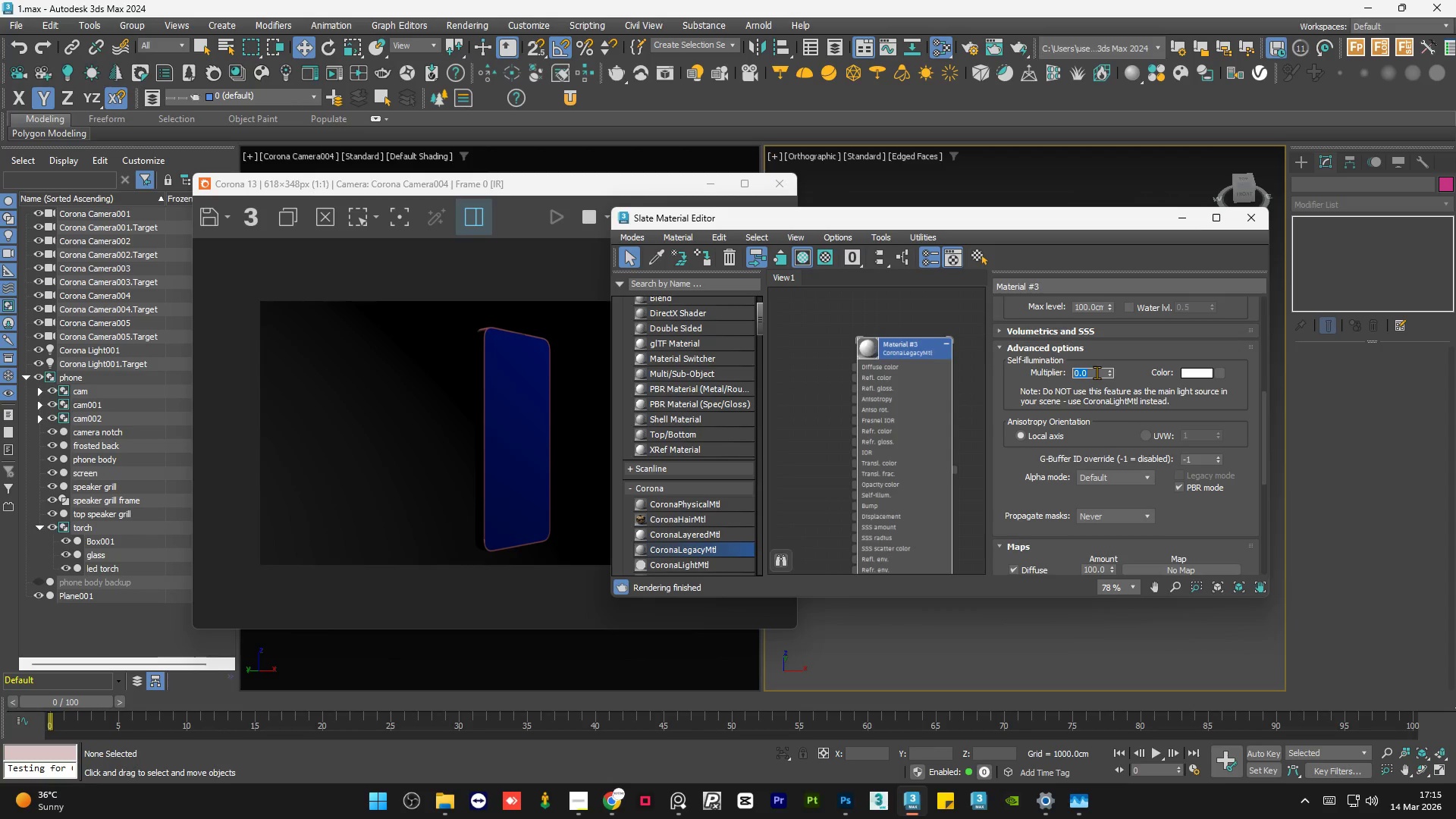 
key(Numpad1)
 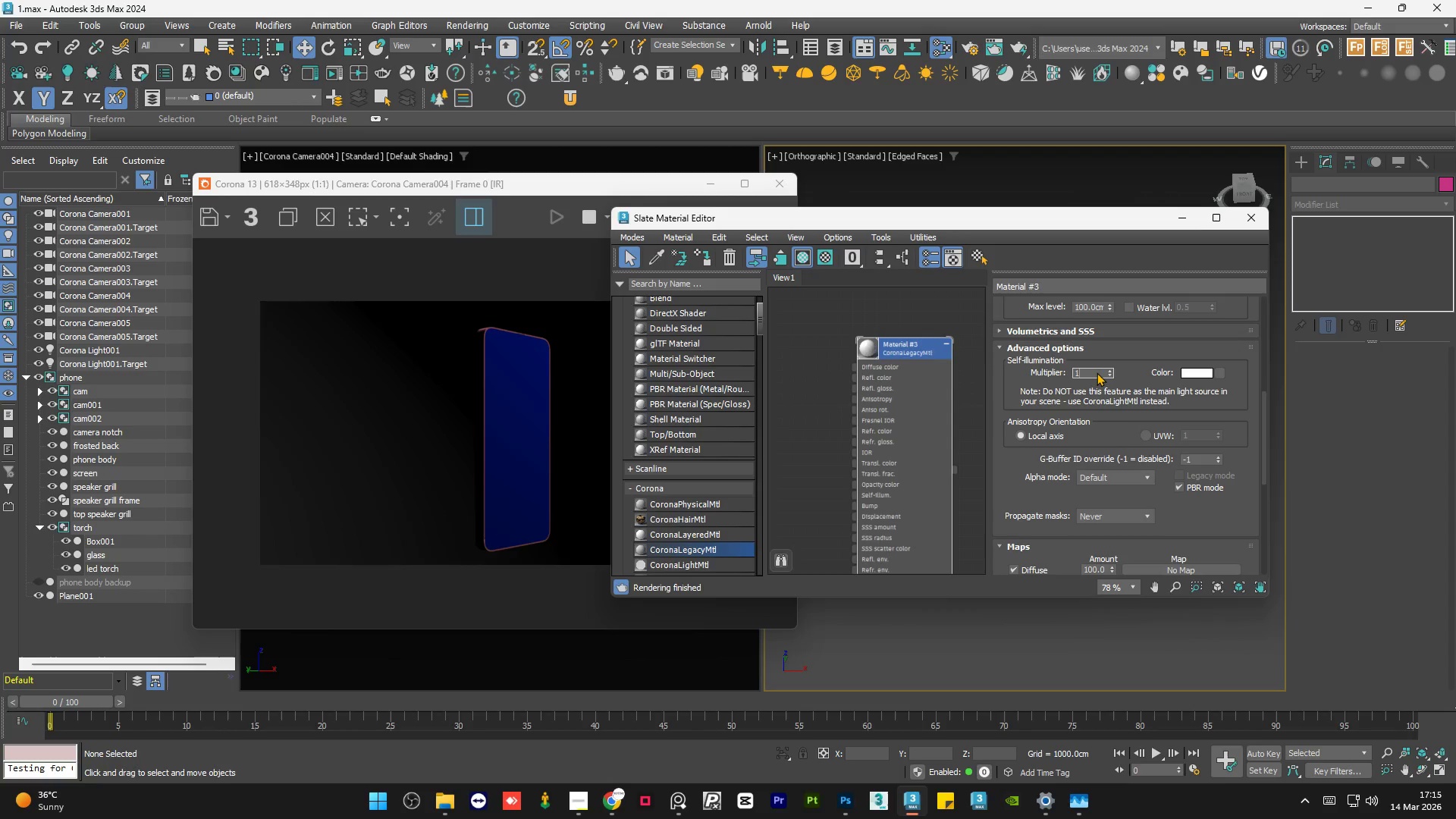 
key(NumpadEnter)
 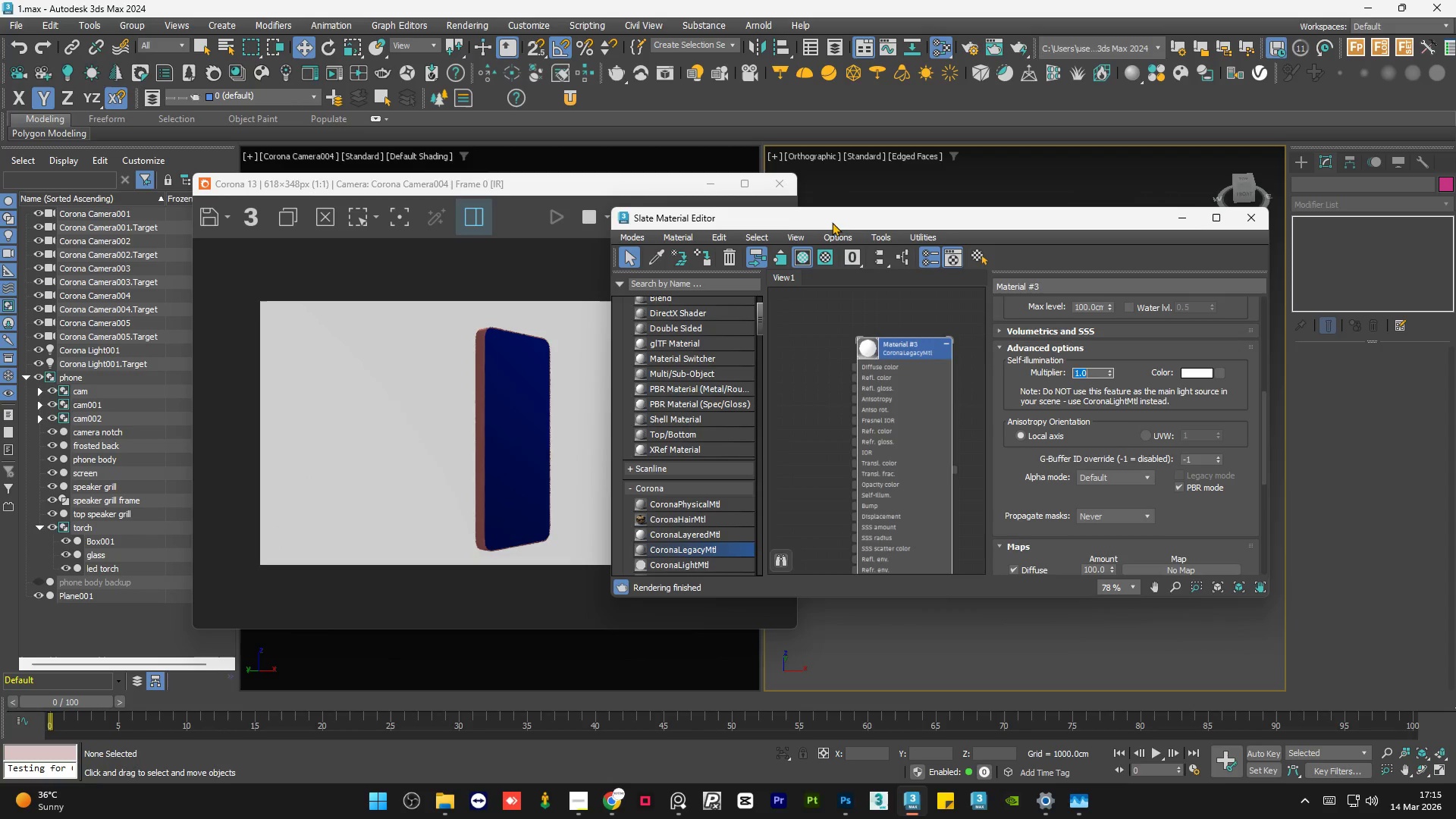 
left_click_drag(start_coordinate=[783, 222], to_coordinate=[877, 193])
 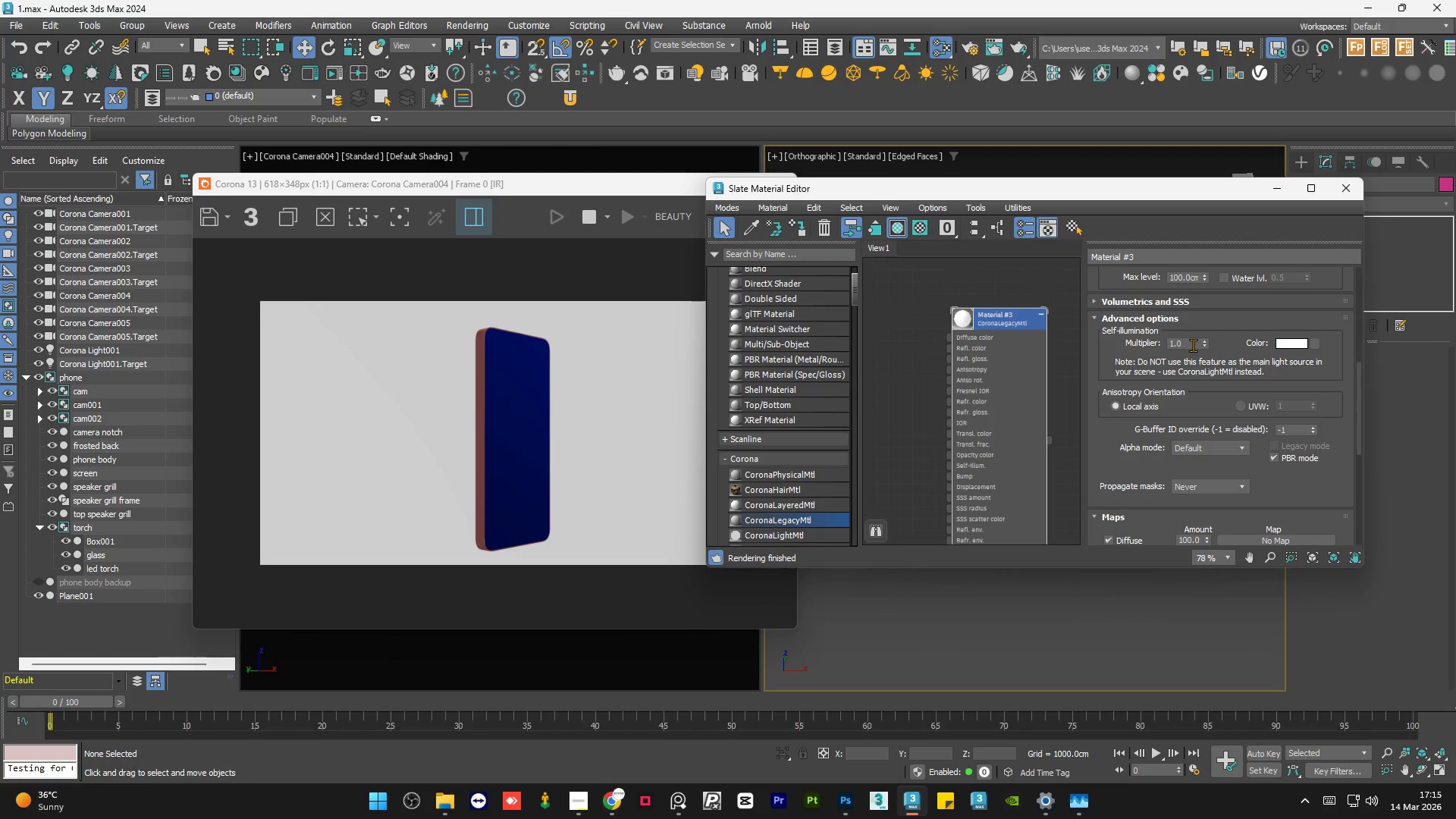 
double_click([1192, 345])
 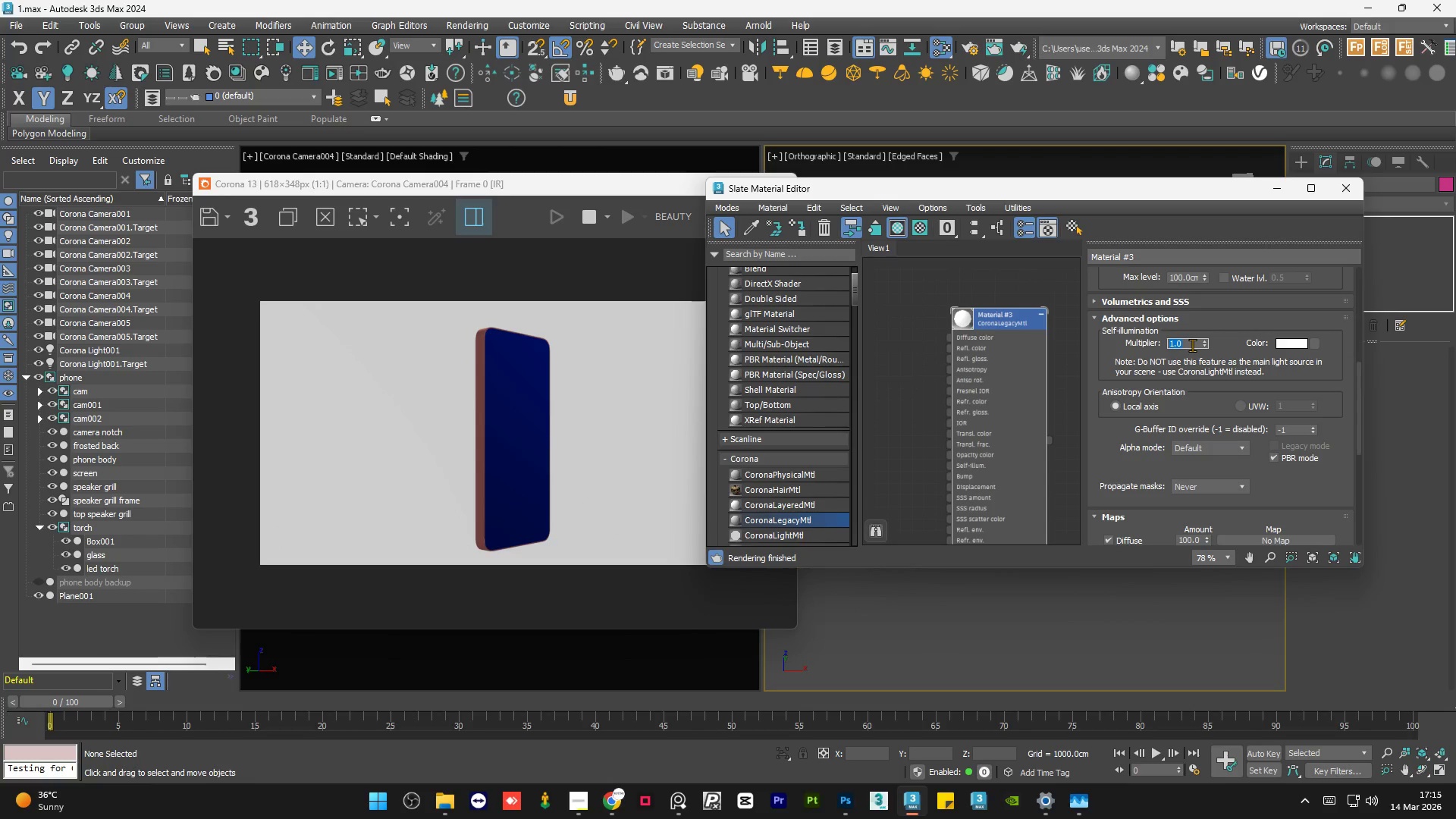 
key(NumpadDecimal)
 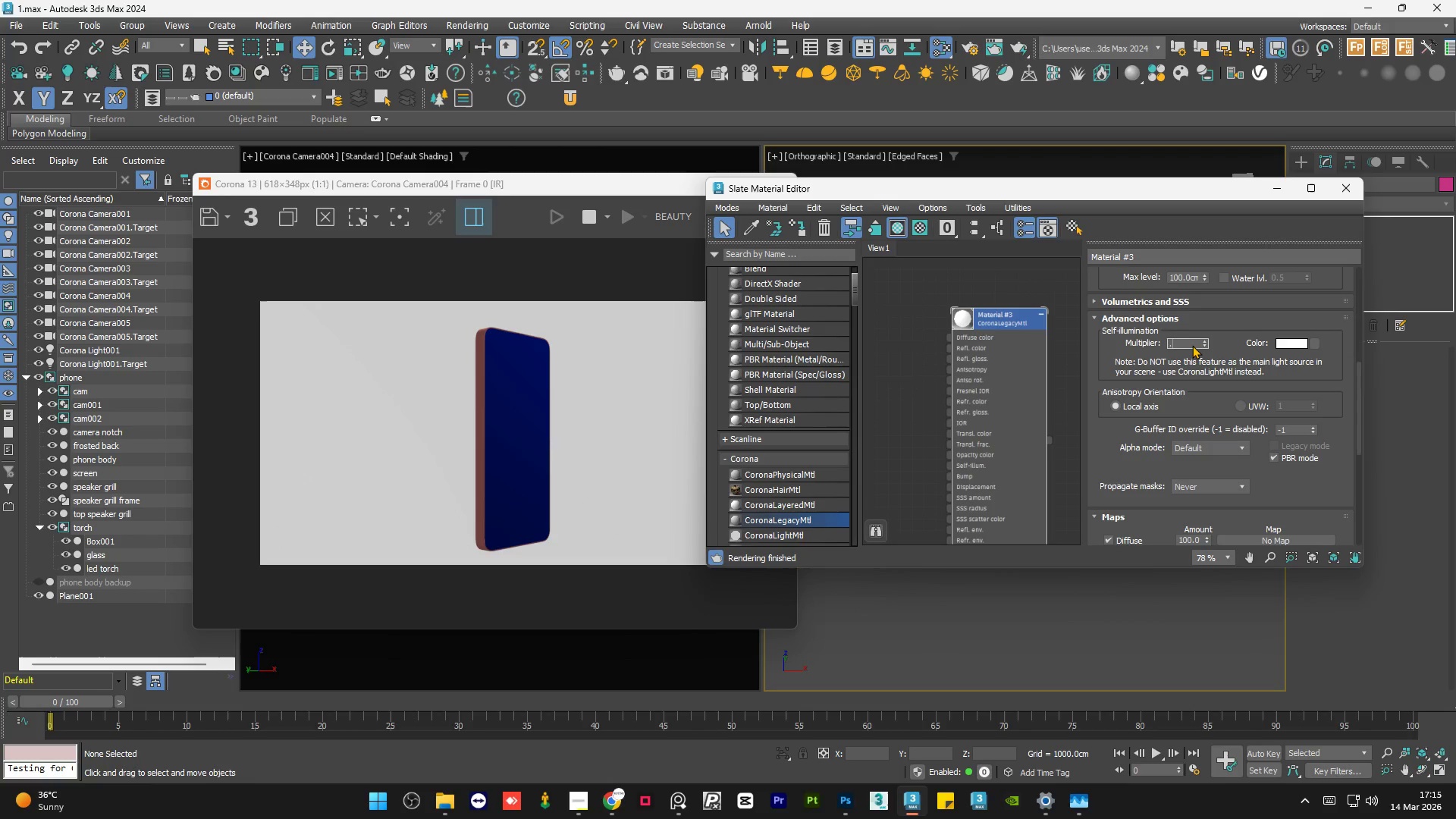 
key(Numpad2)
 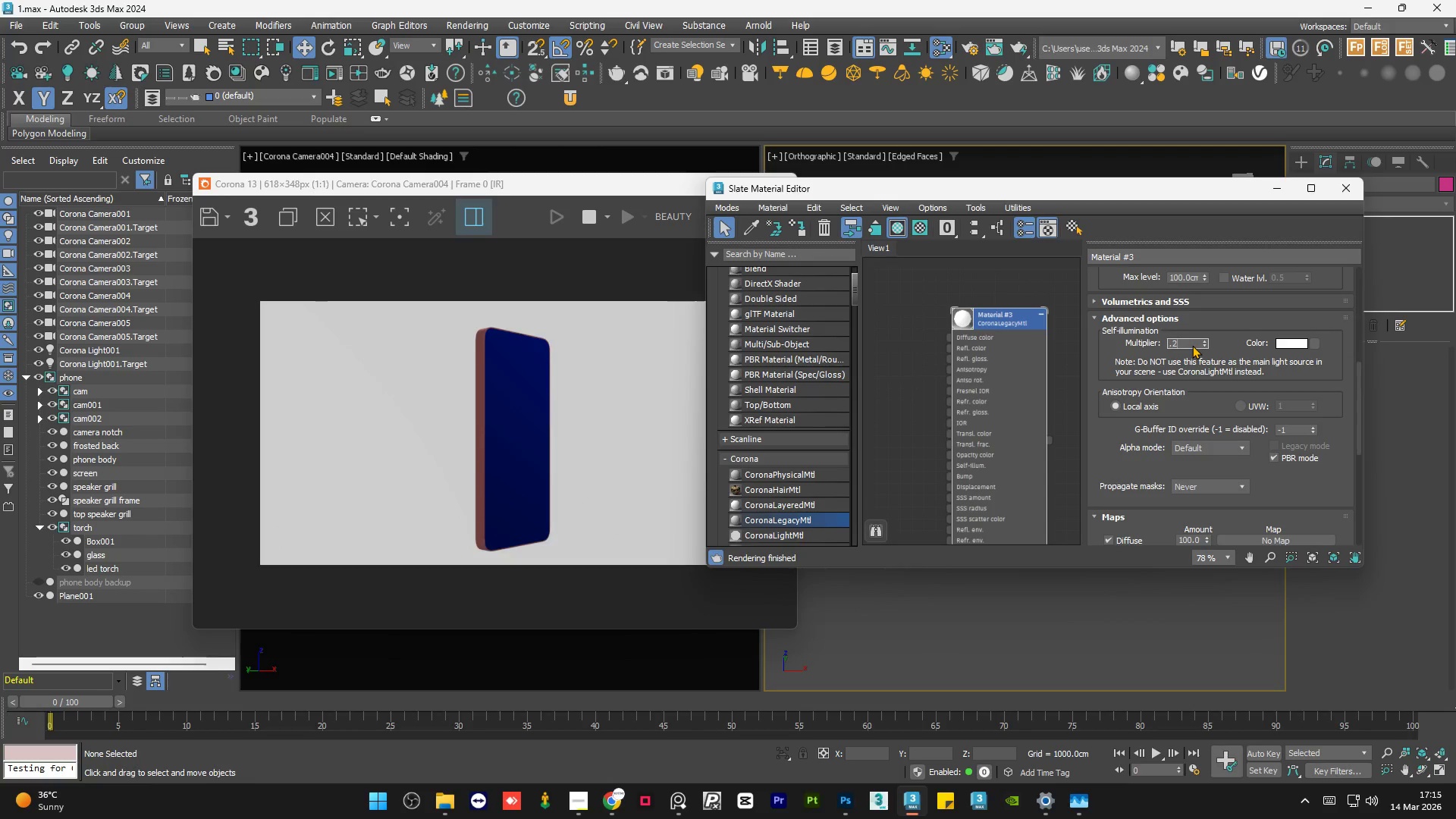 
hold_key(key=NumpadEnter, duration=2.42)
 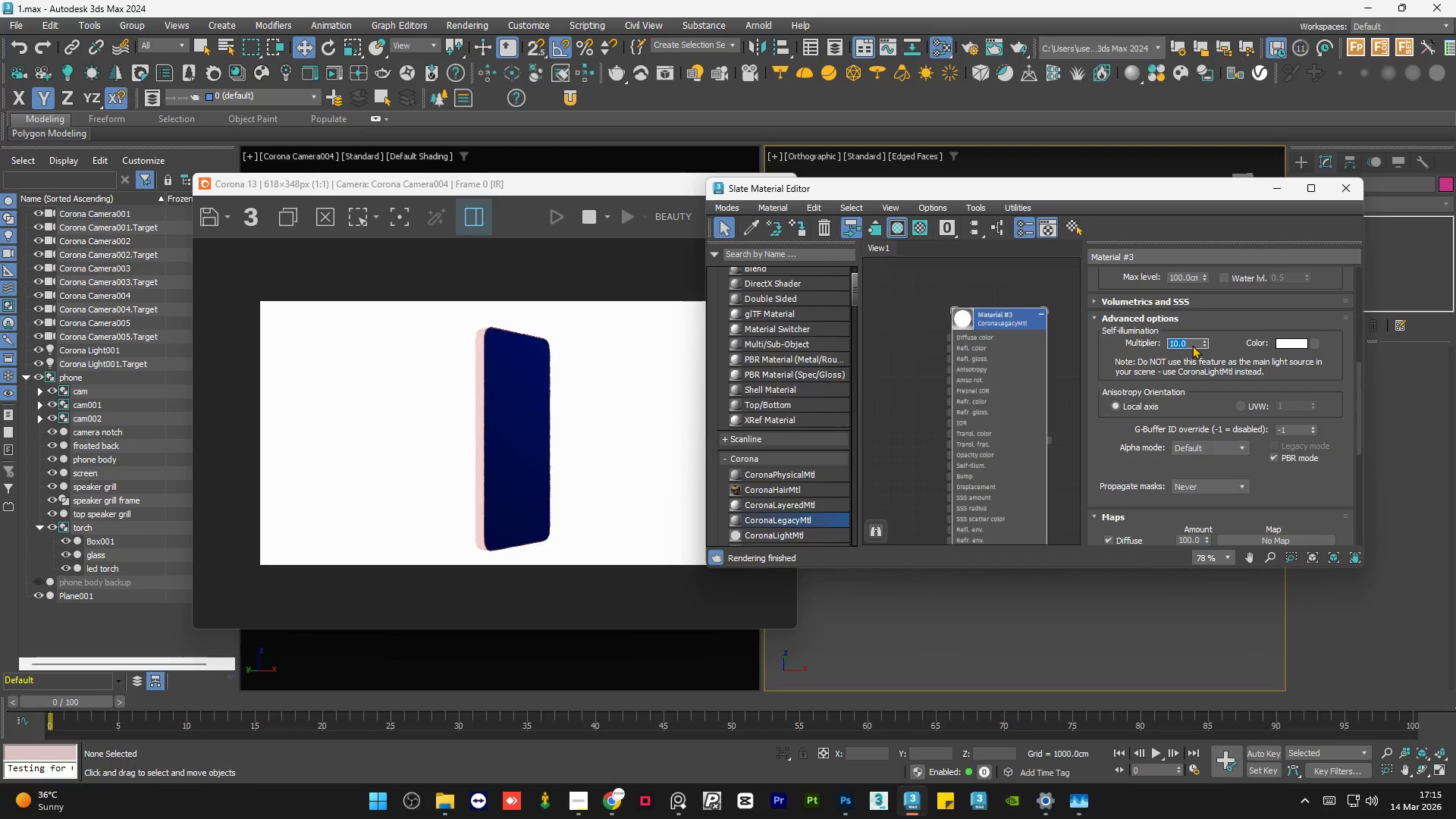 
key(Numpad1)
 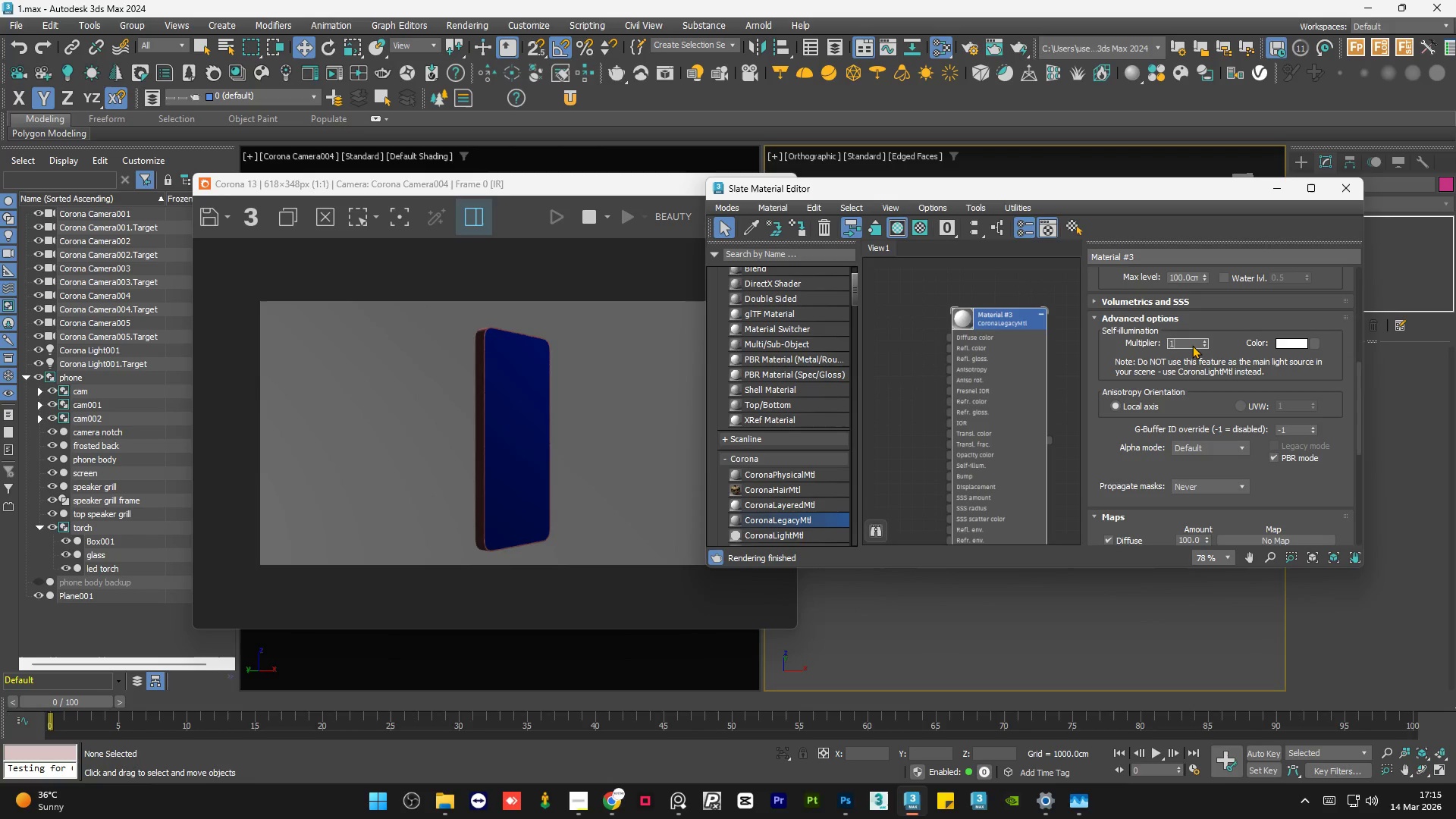 
key(Numpad0)
 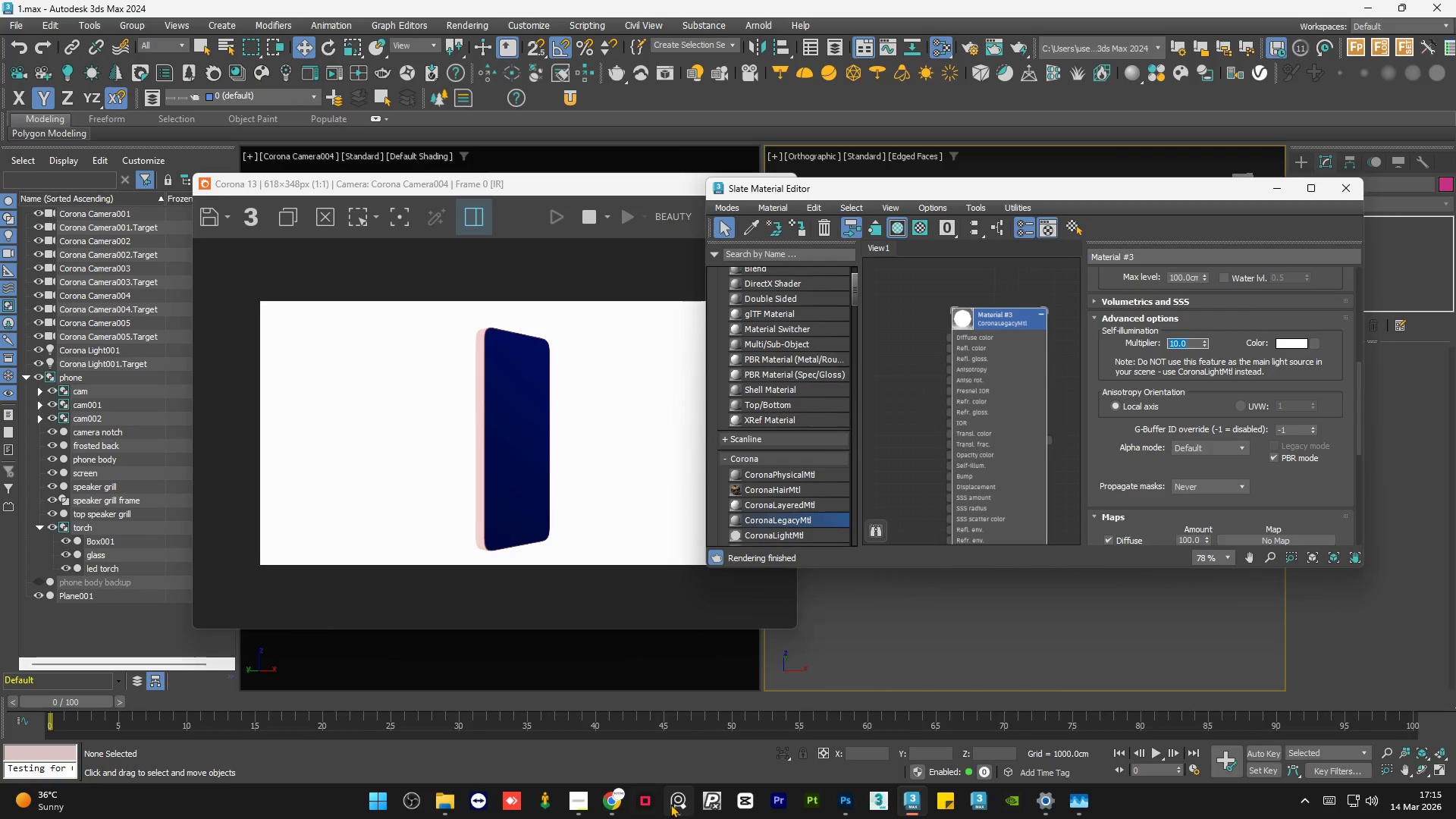 
wait(5.08)
 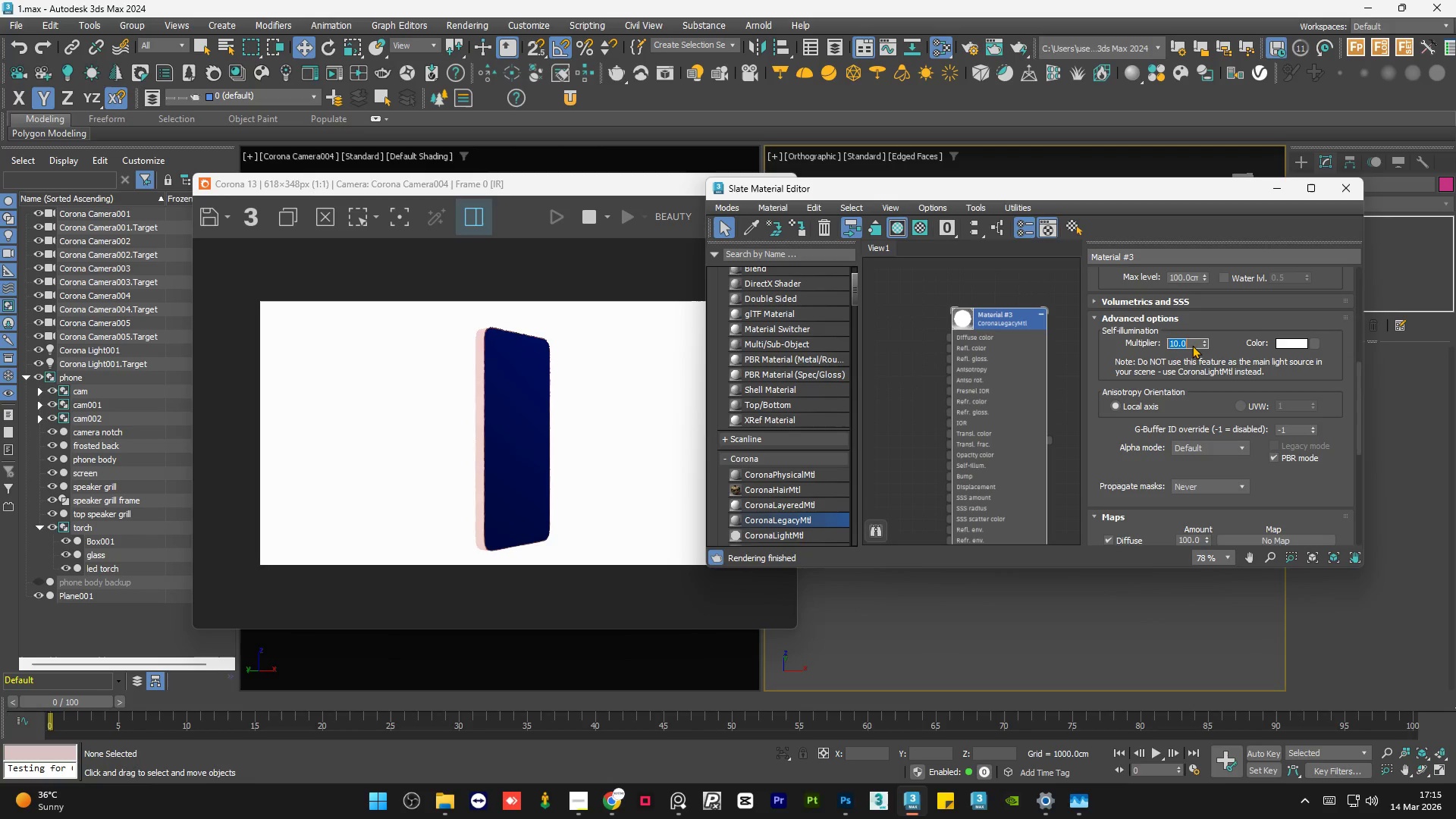 
left_click([672, 807])
 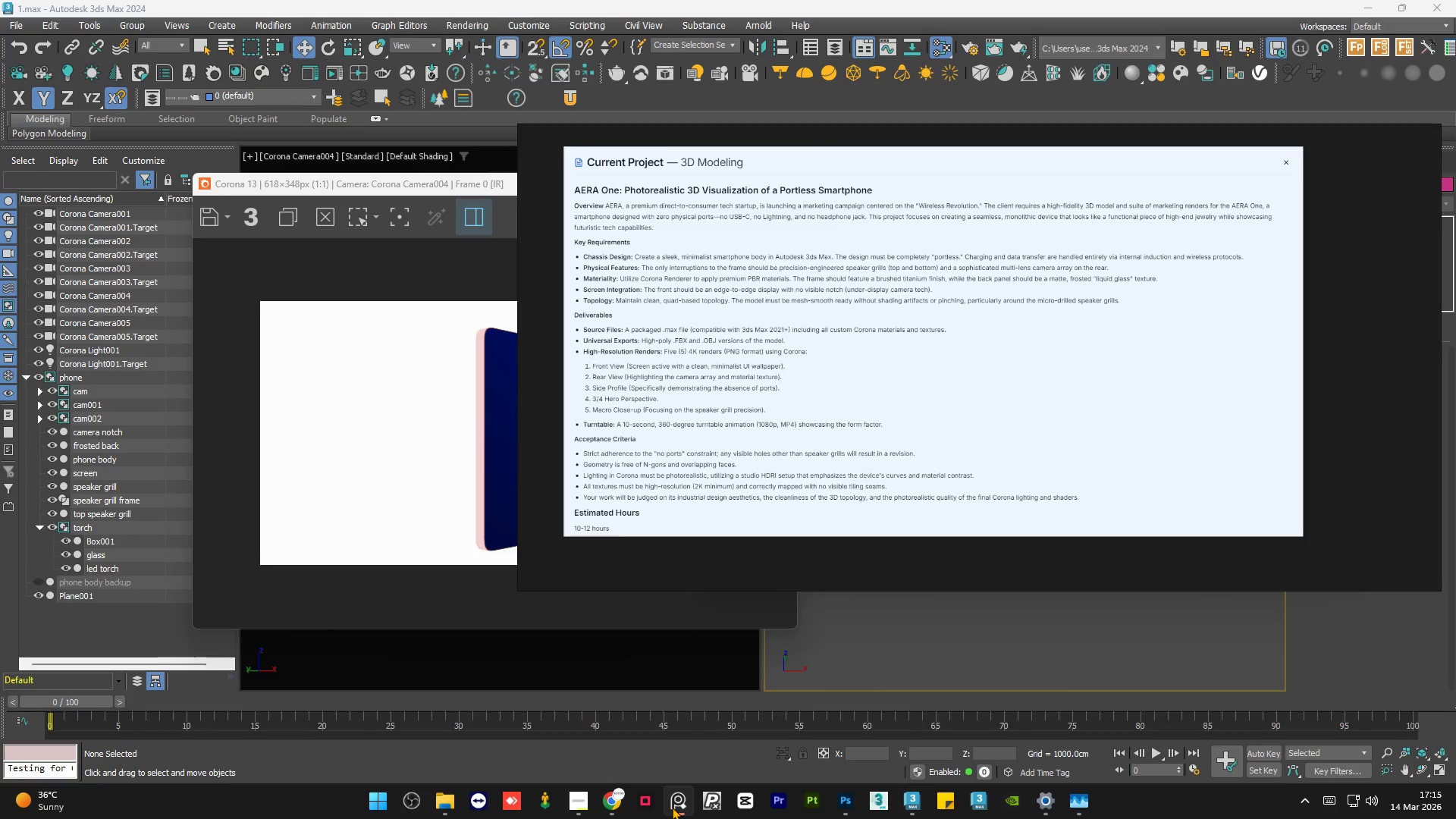 
left_click([672, 807])
 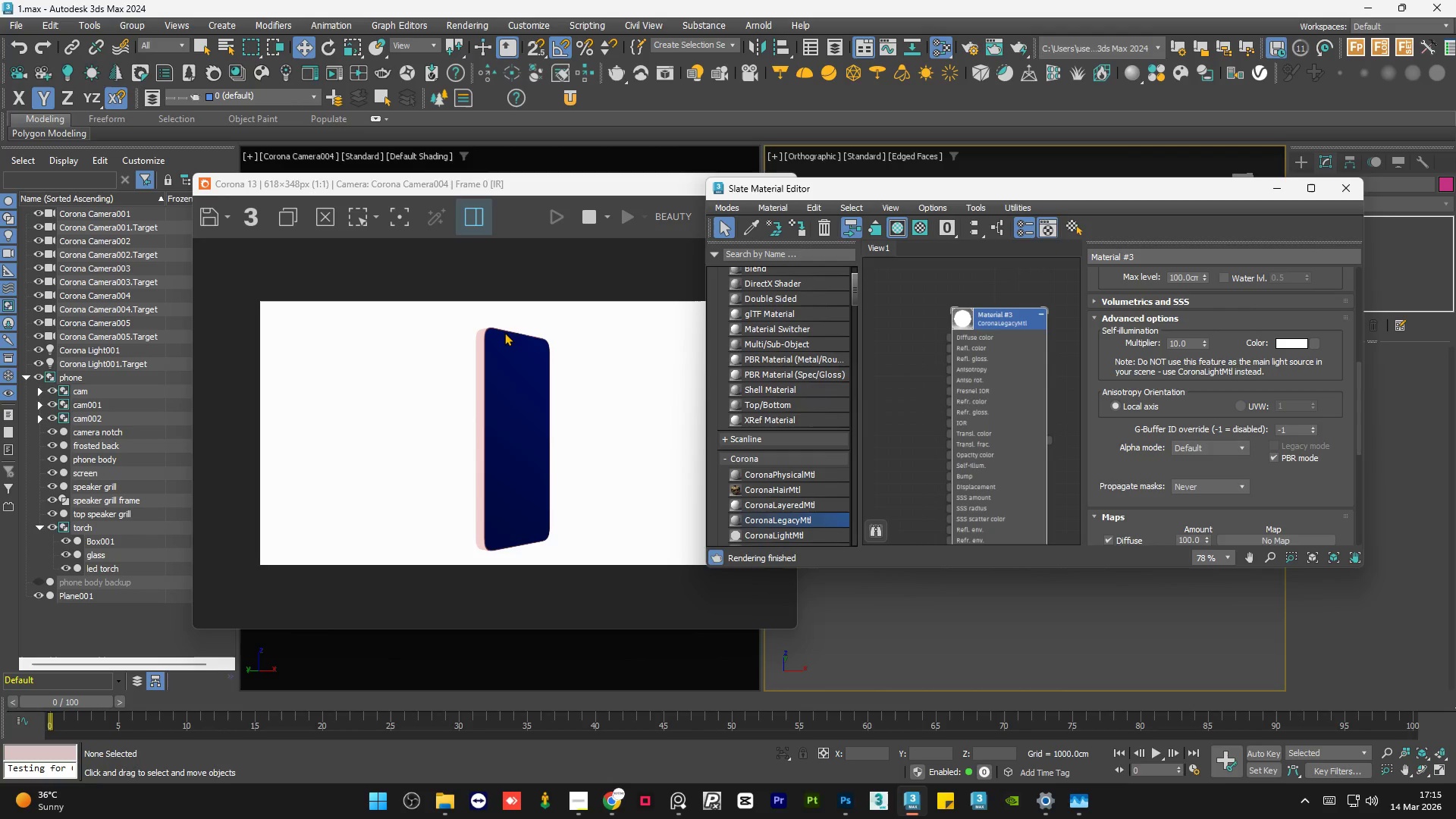 
scroll: coordinate [498, 340], scroll_direction: up, amount: 2.0
 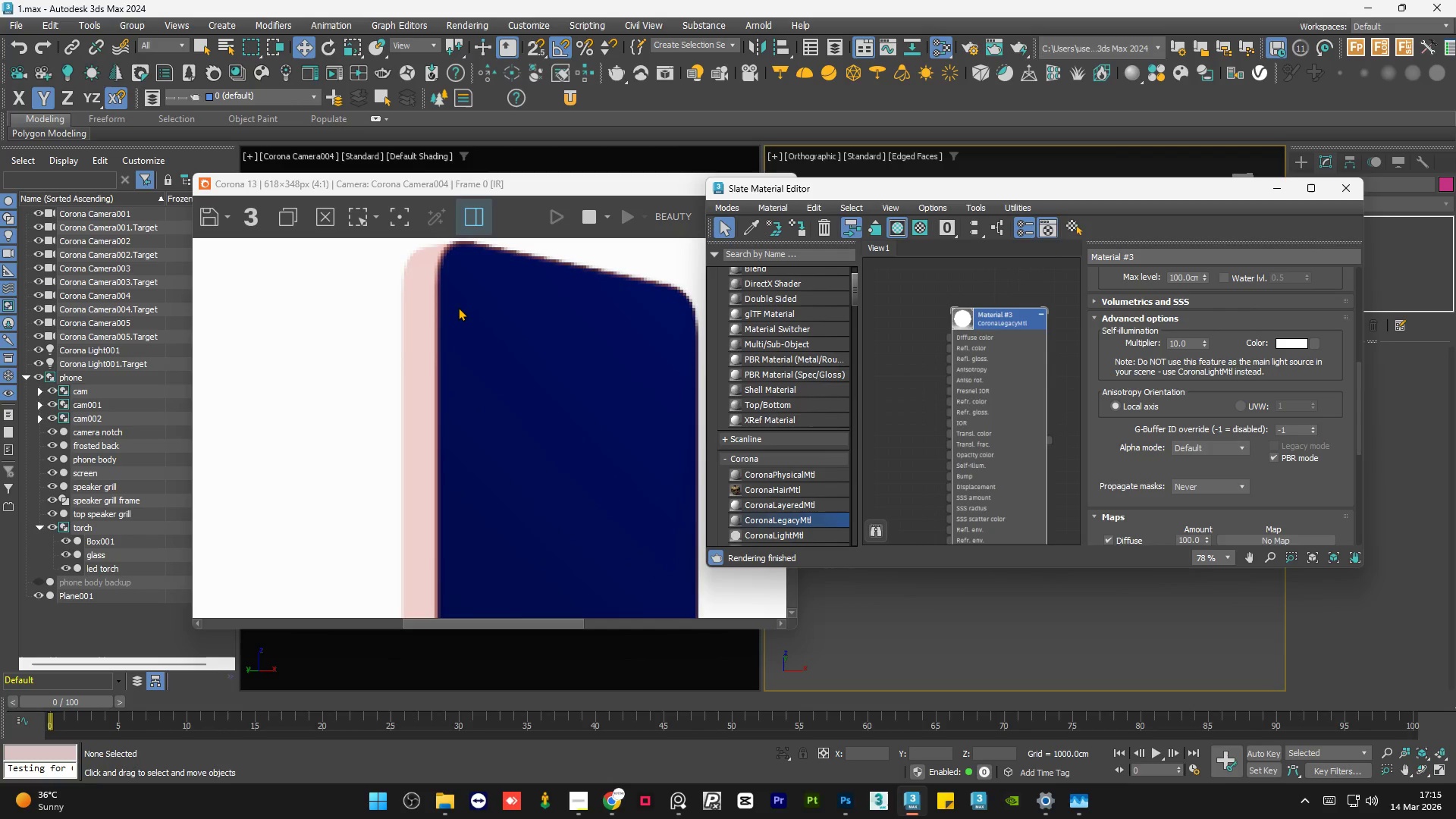 
scroll: coordinate [458, 307], scroll_direction: down, amount: 2.0
 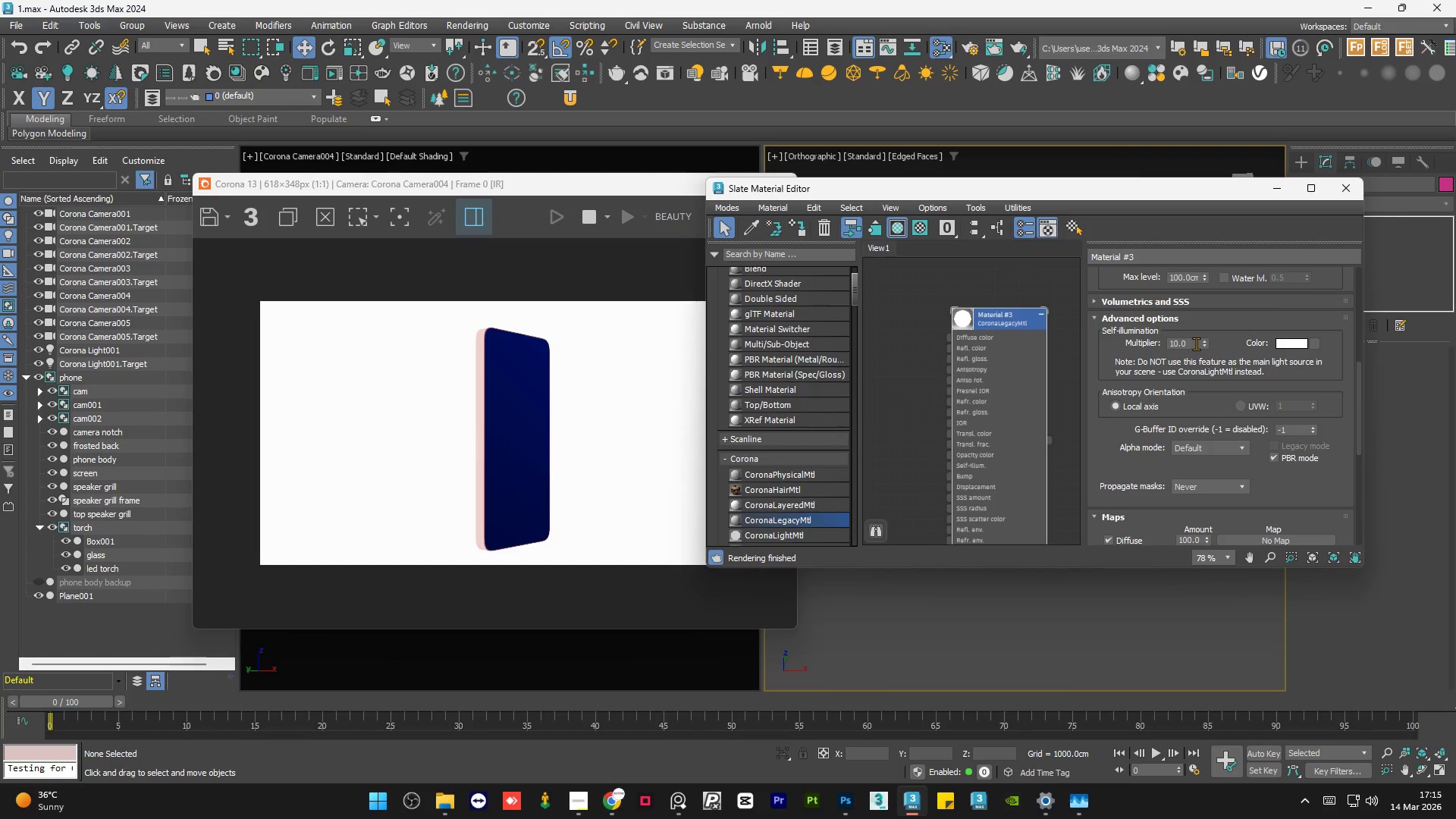 
right_click([1202, 341])
 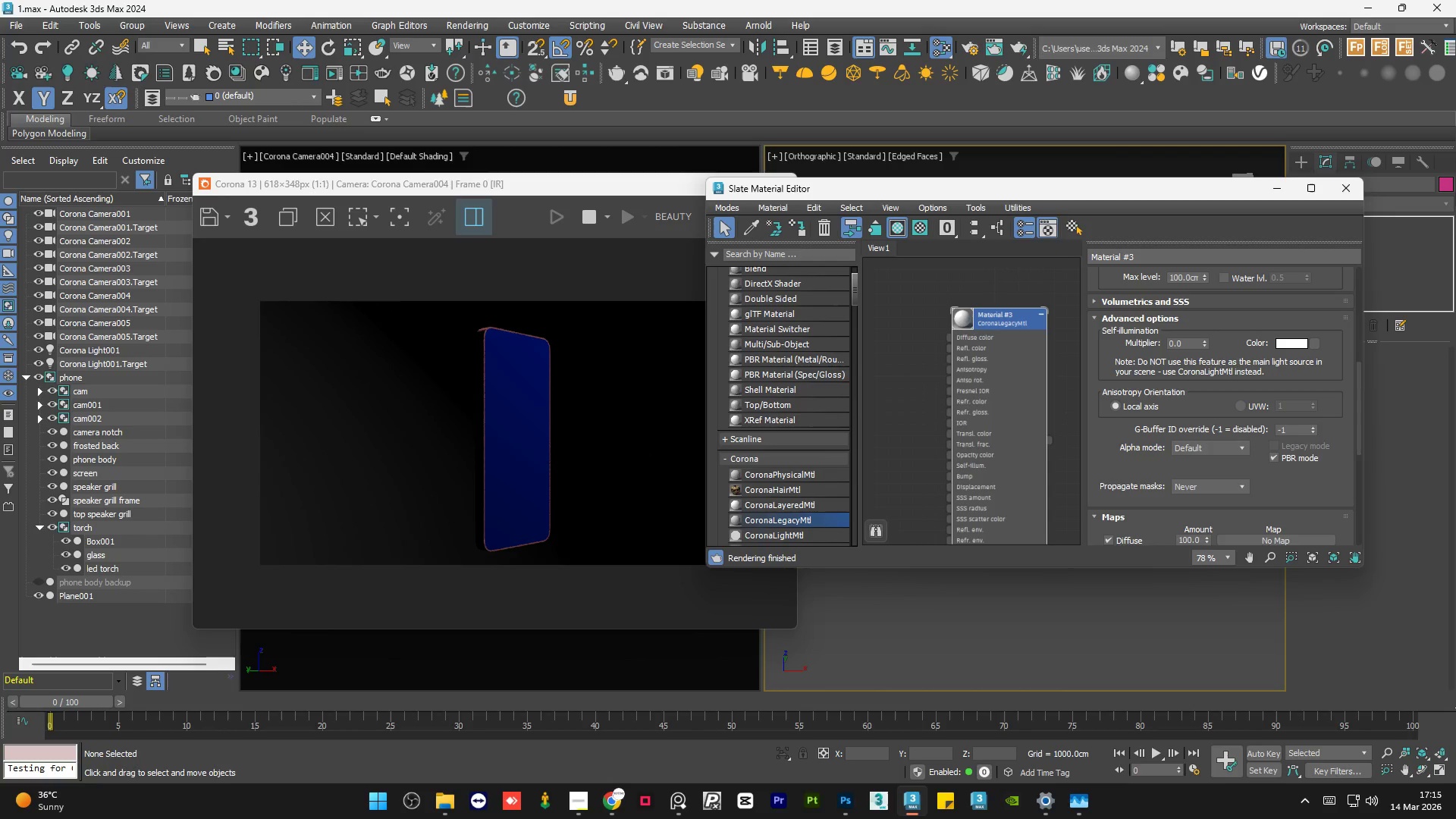 
left_click([1279, 190])
 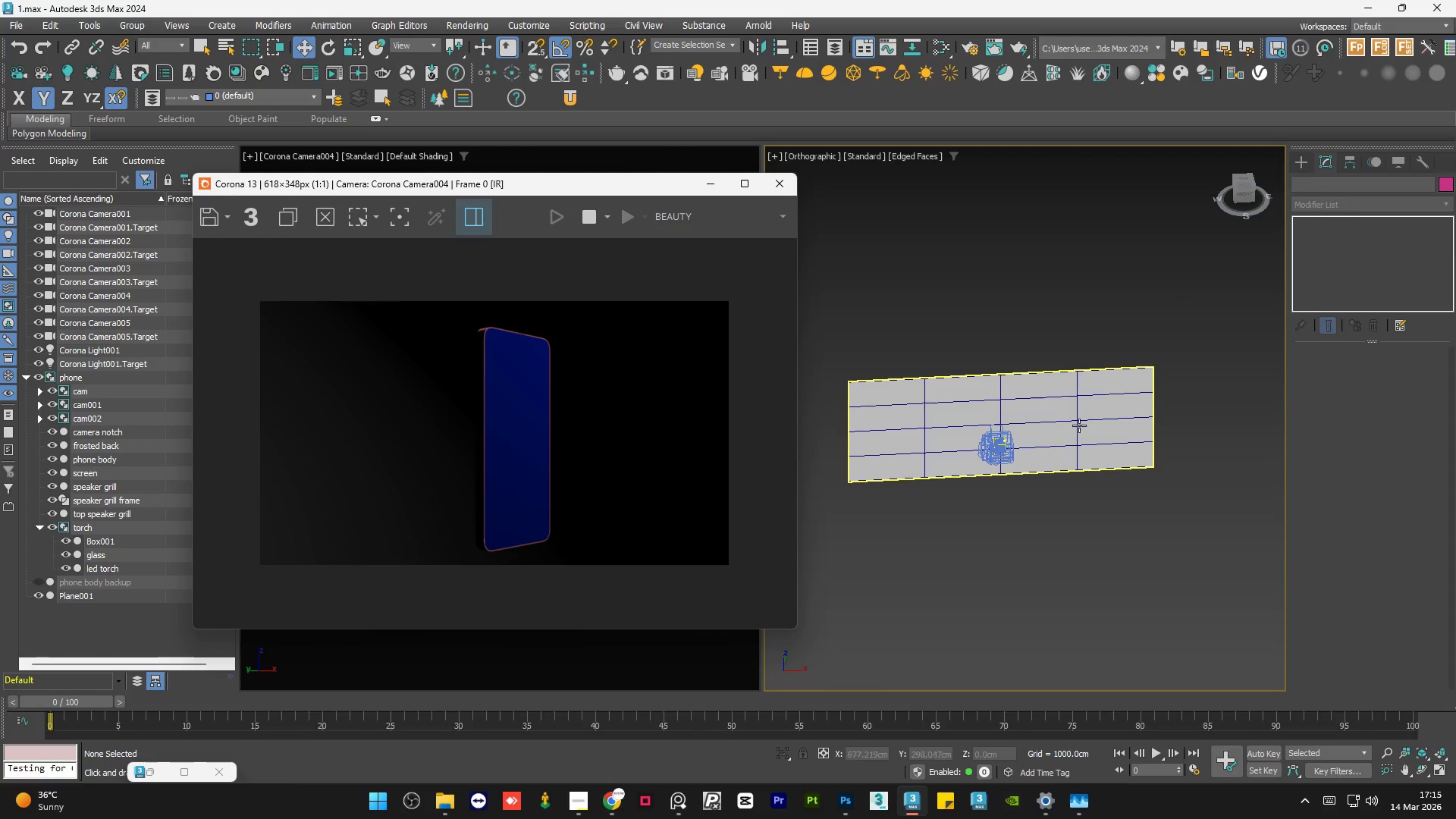 
scroll: coordinate [1079, 425], scroll_direction: down, amount: 1.0
 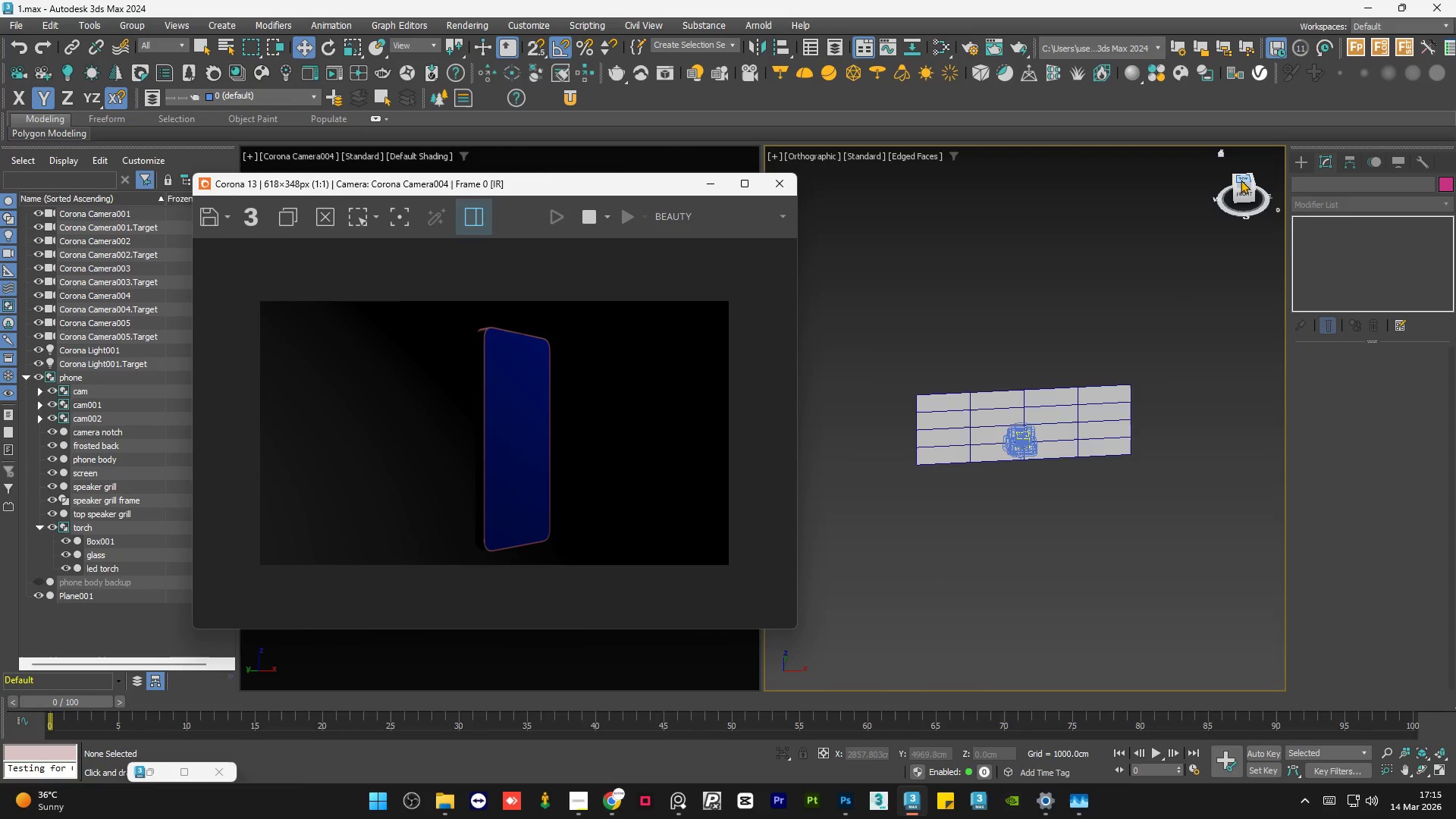 
left_click([1242, 179])
 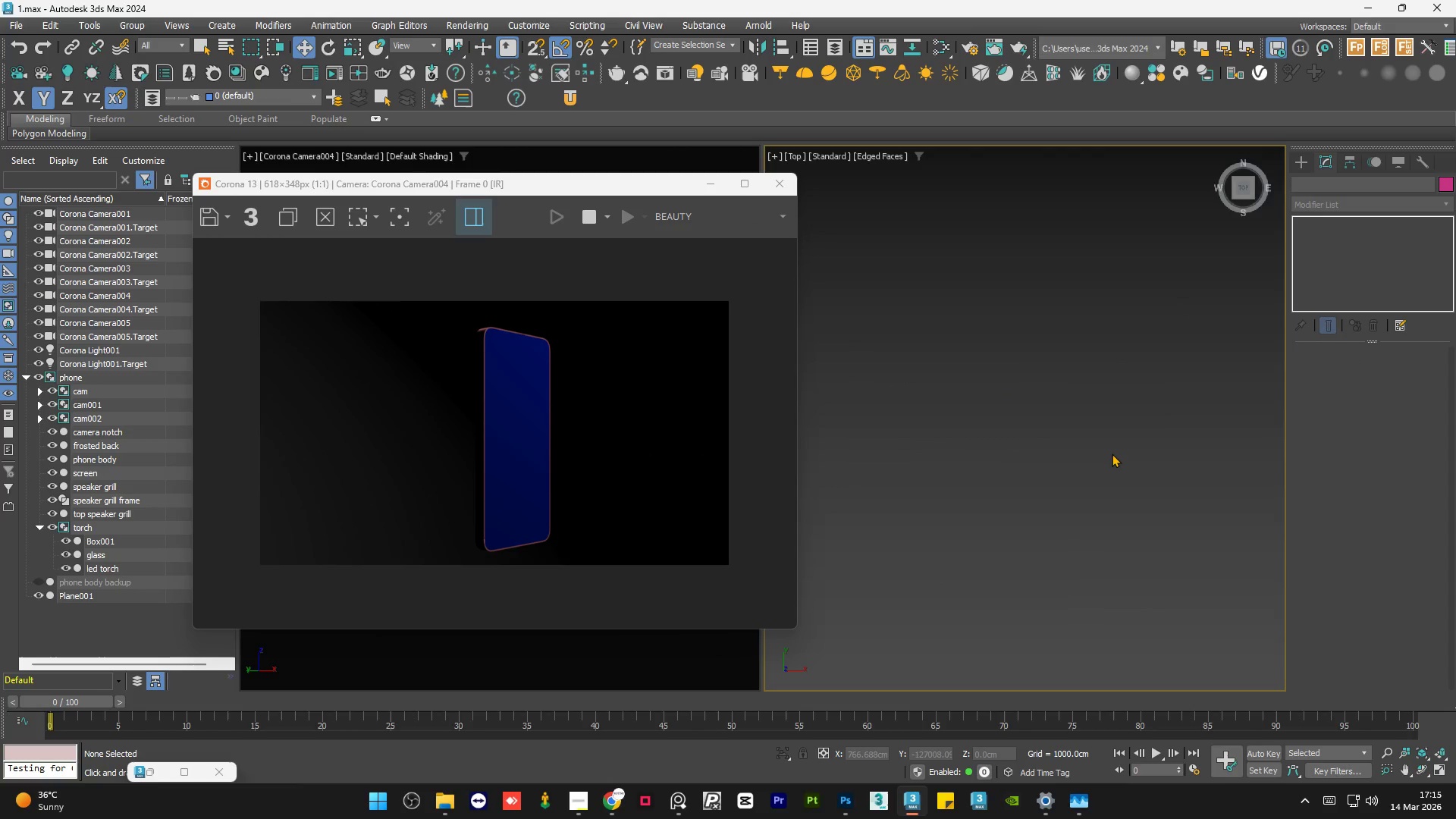 
key(Z)
 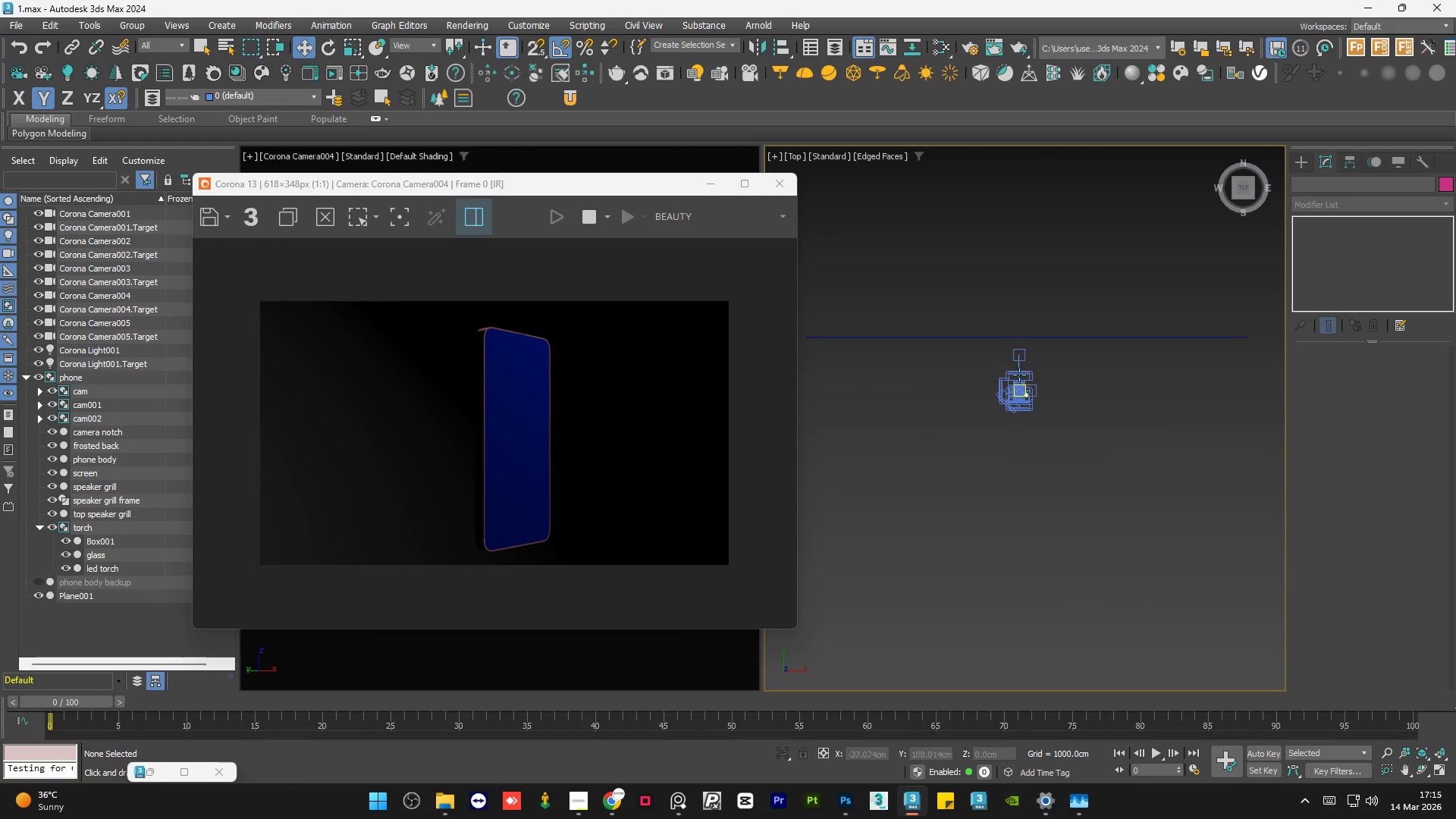 
scroll: coordinate [1027, 486], scroll_direction: up, amount: 9.0
 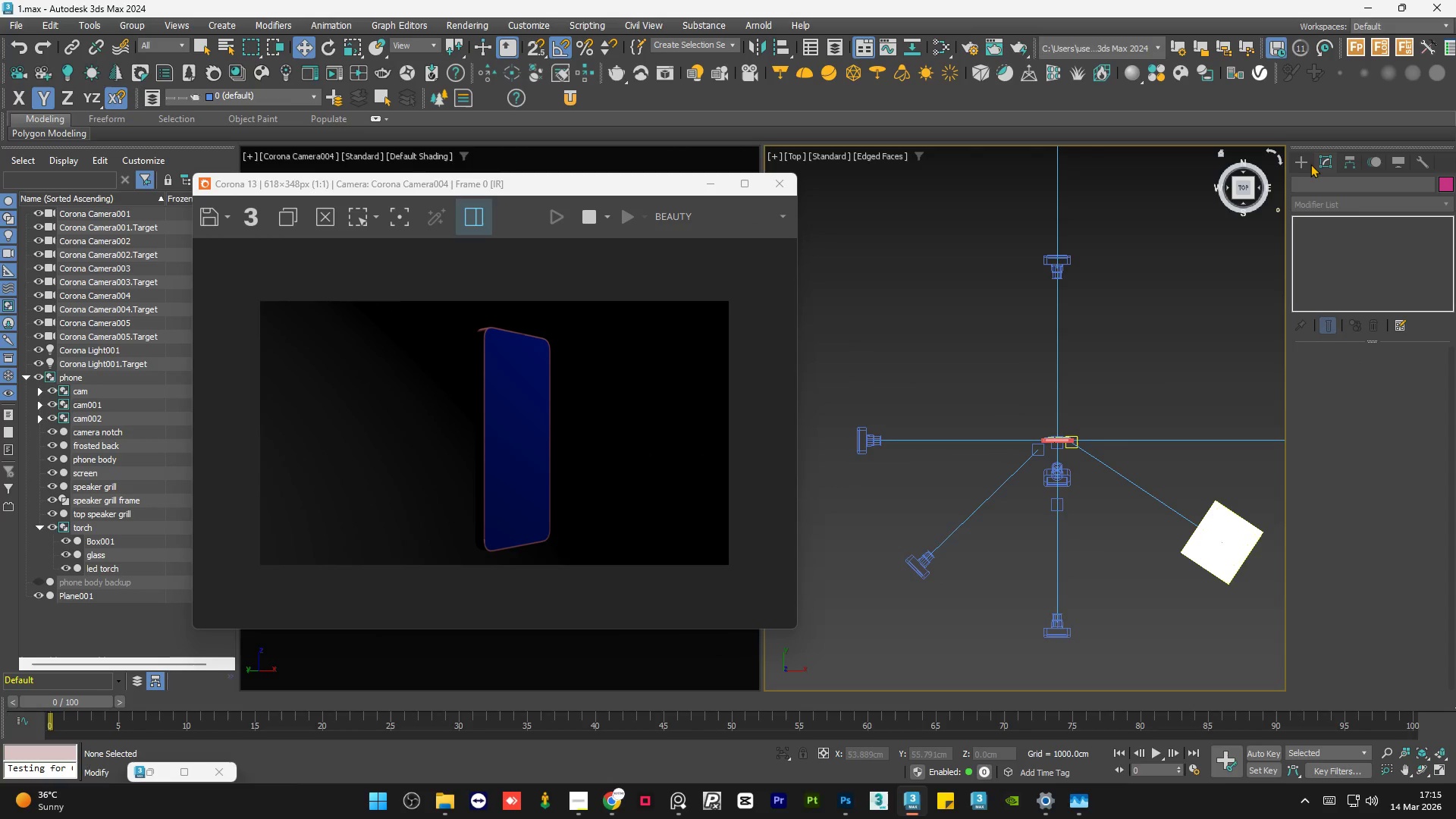 
left_click([1307, 164])
 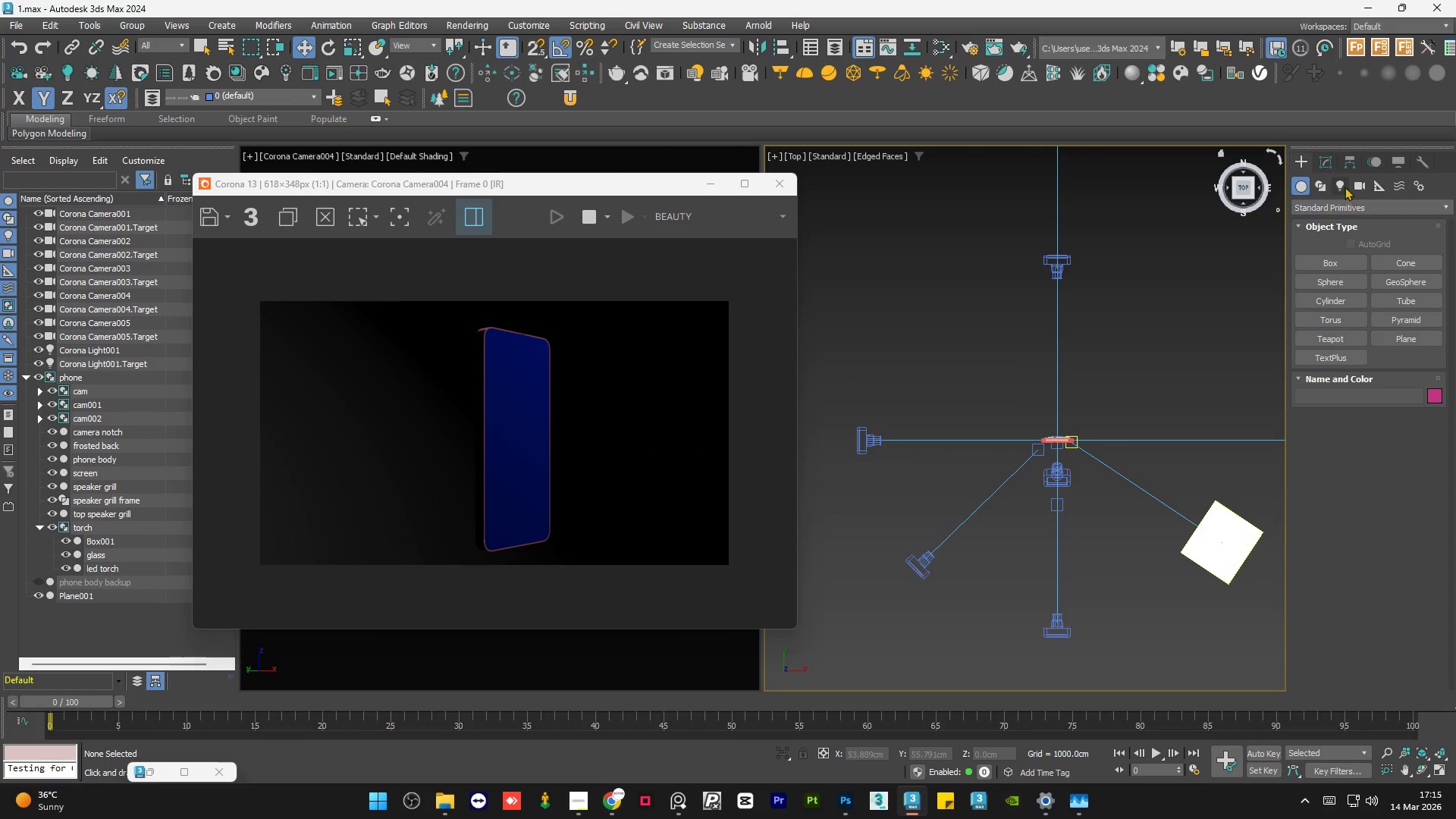 
left_click([1343, 185])
 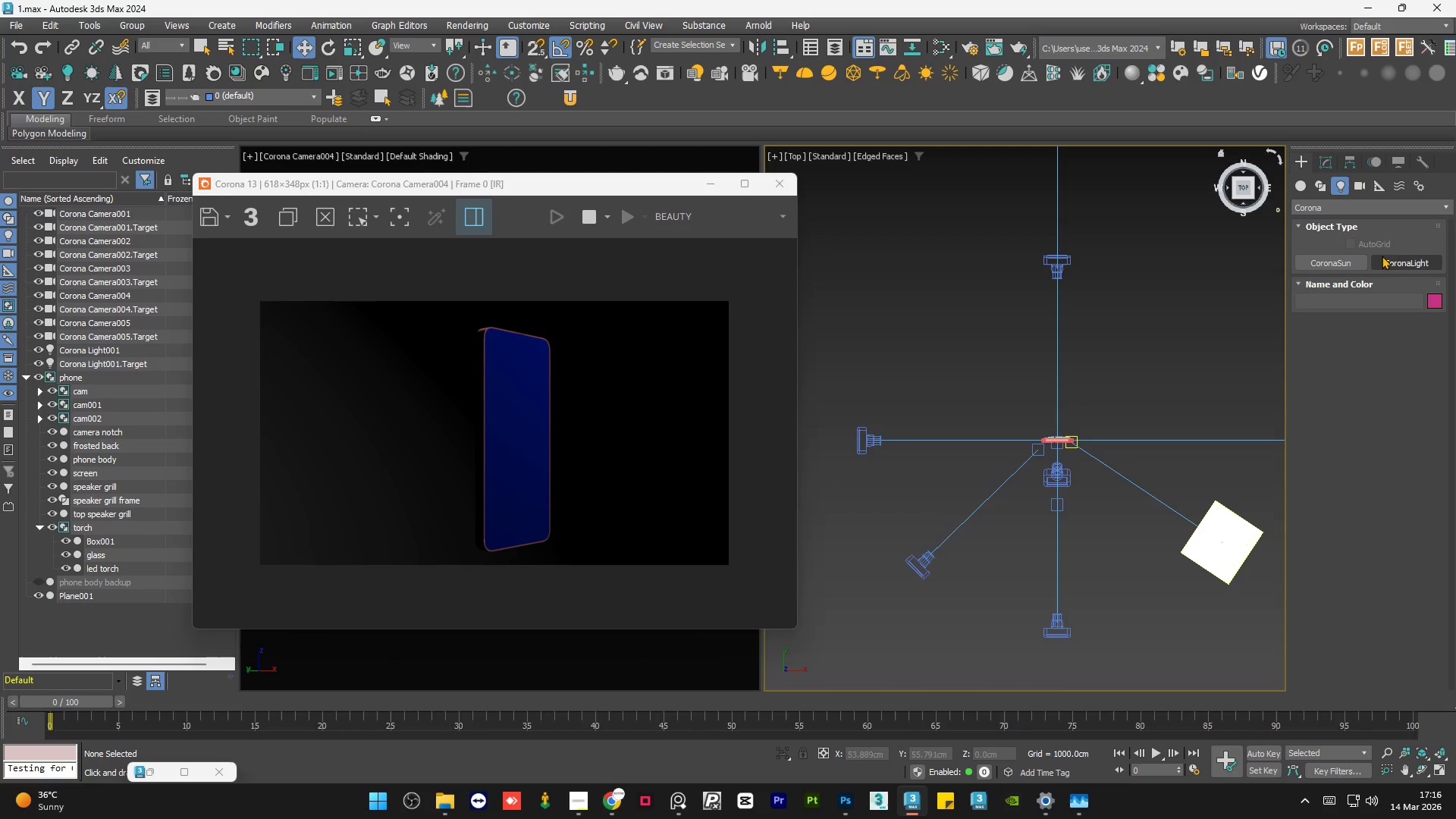 
left_click([1391, 259])
 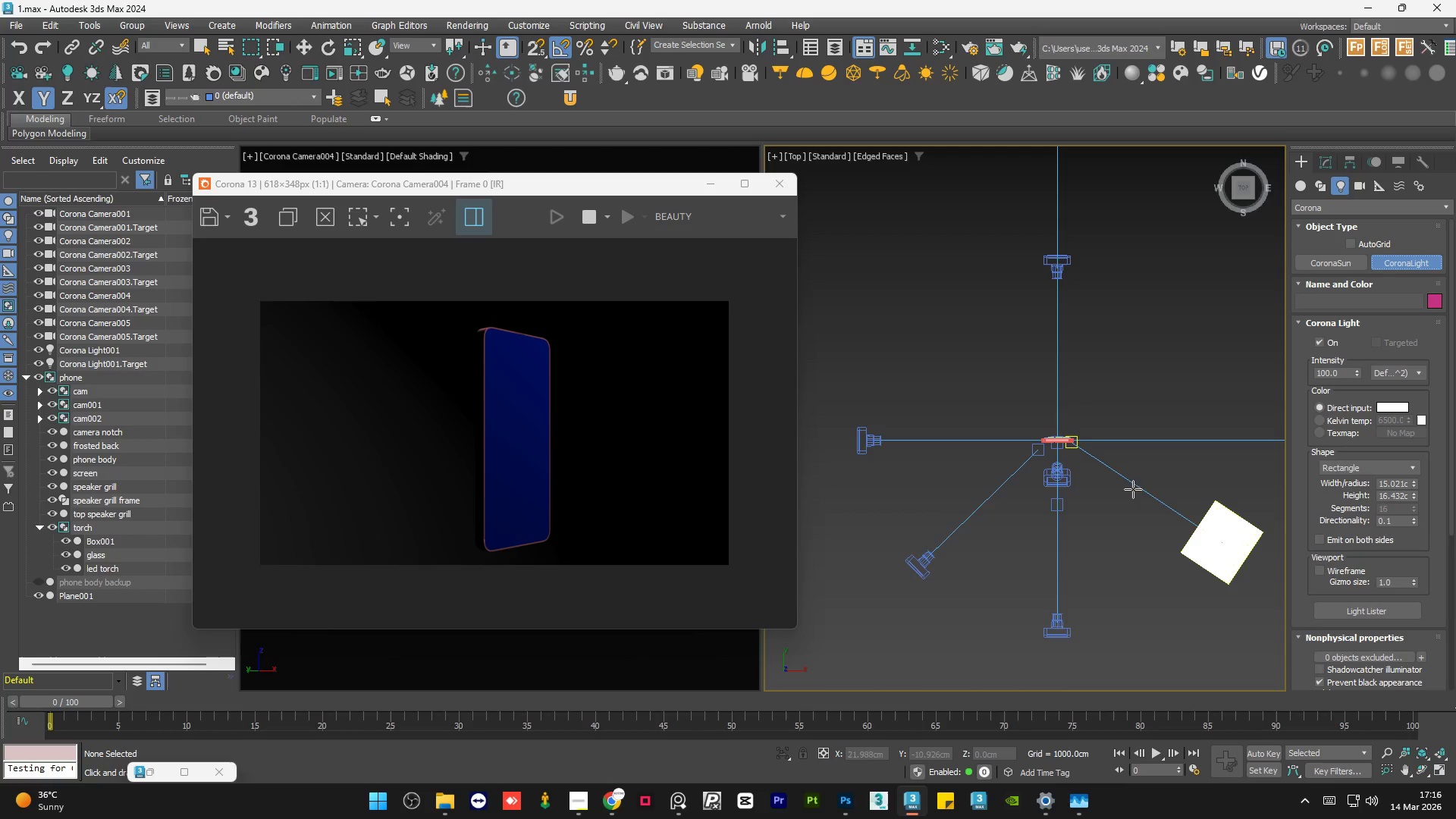 
scroll: coordinate [998, 435], scroll_direction: up, amount: 1.0
 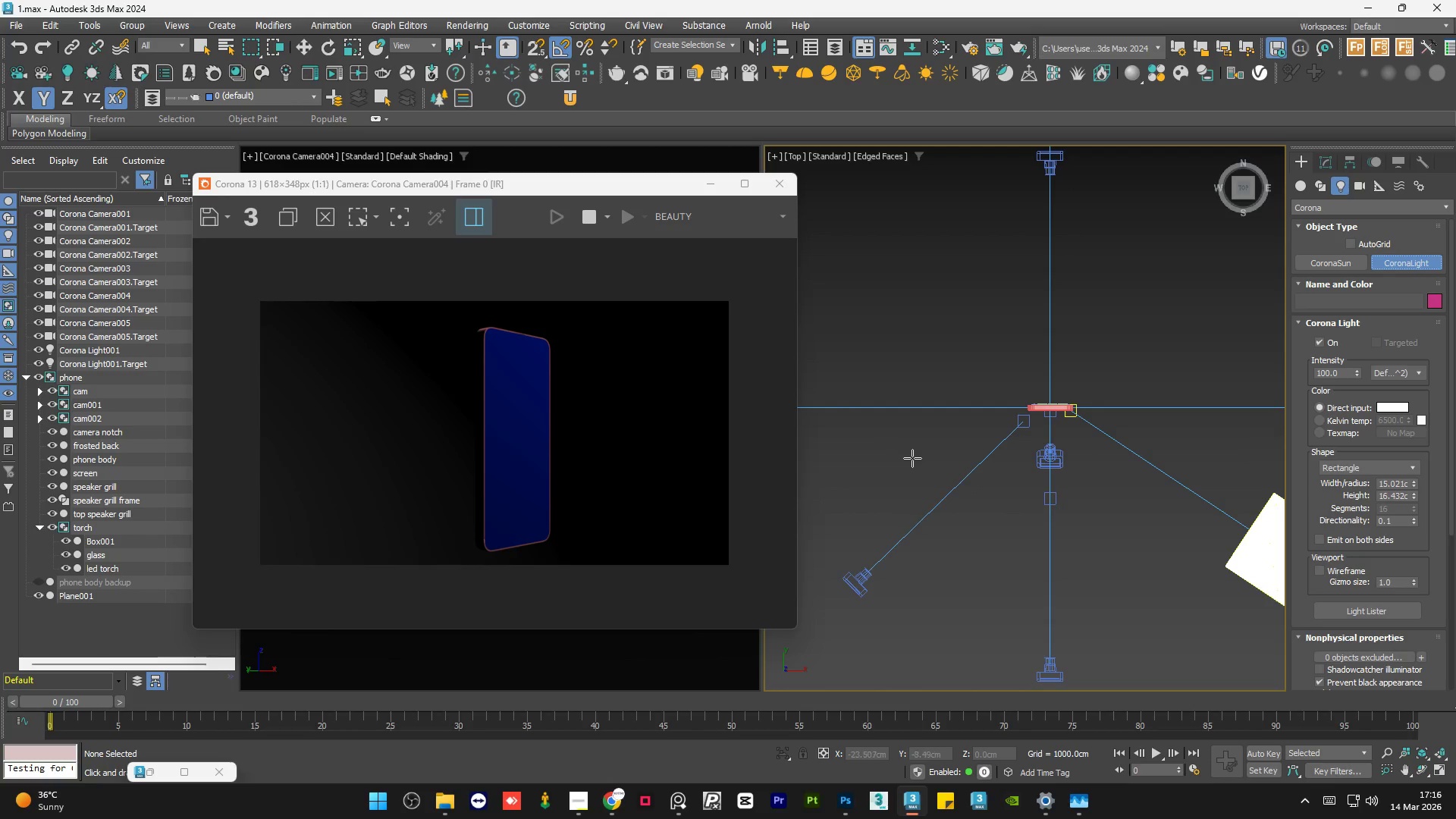 
left_click_drag(start_coordinate=[912, 458], to_coordinate=[979, 529])
 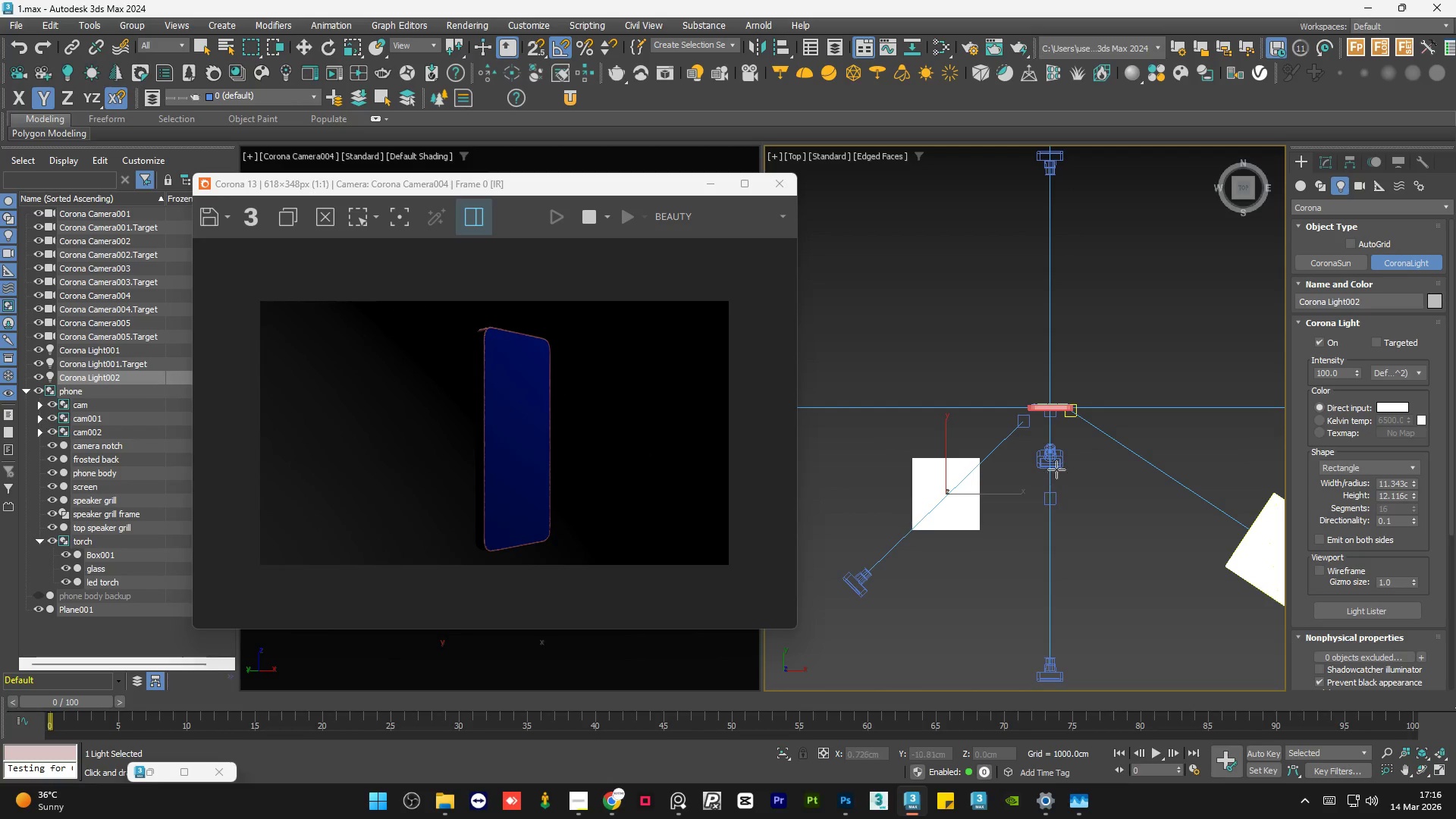 
scroll: coordinate [1068, 459], scroll_direction: down, amount: 1.0
 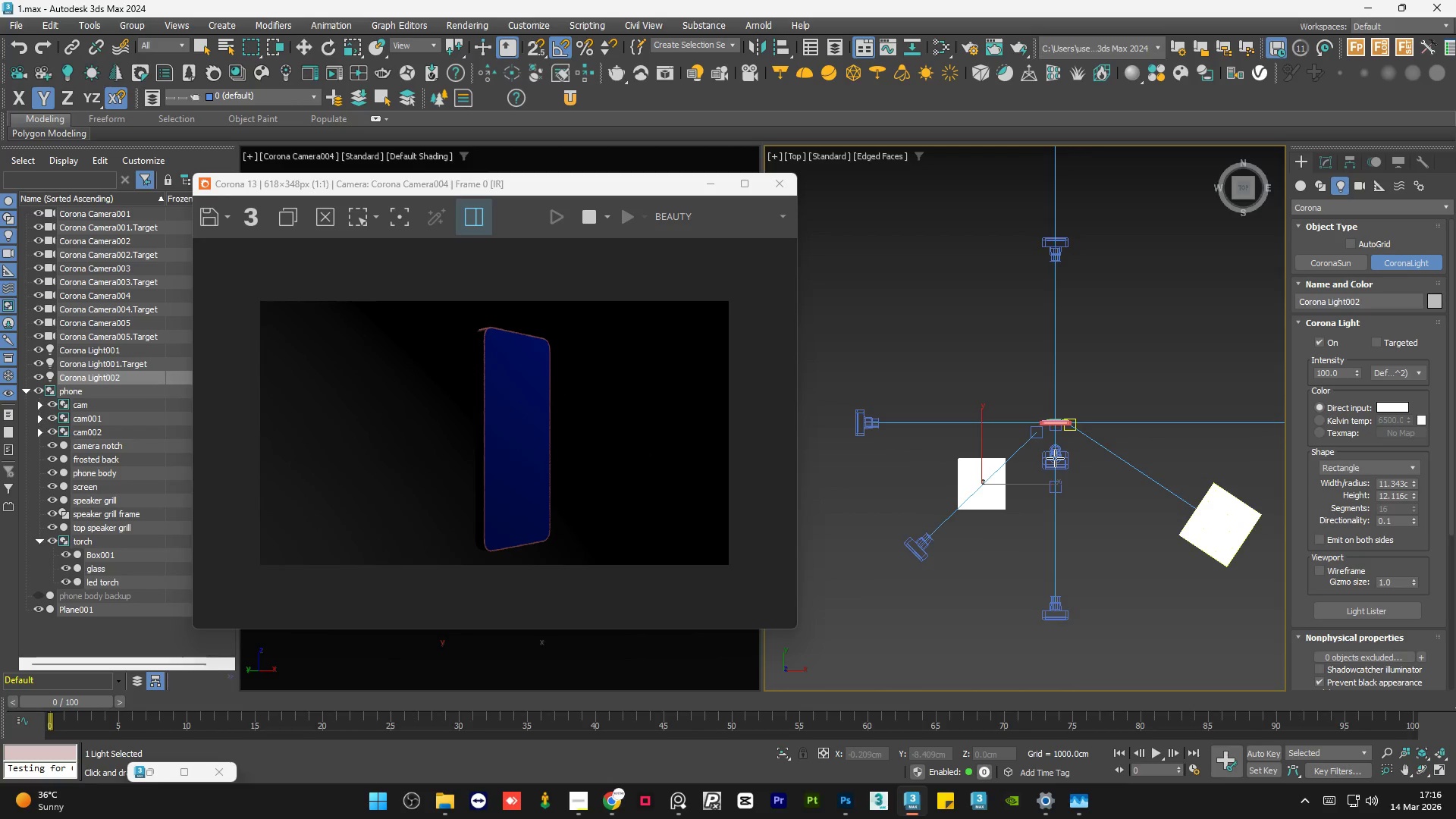 
key(E)
 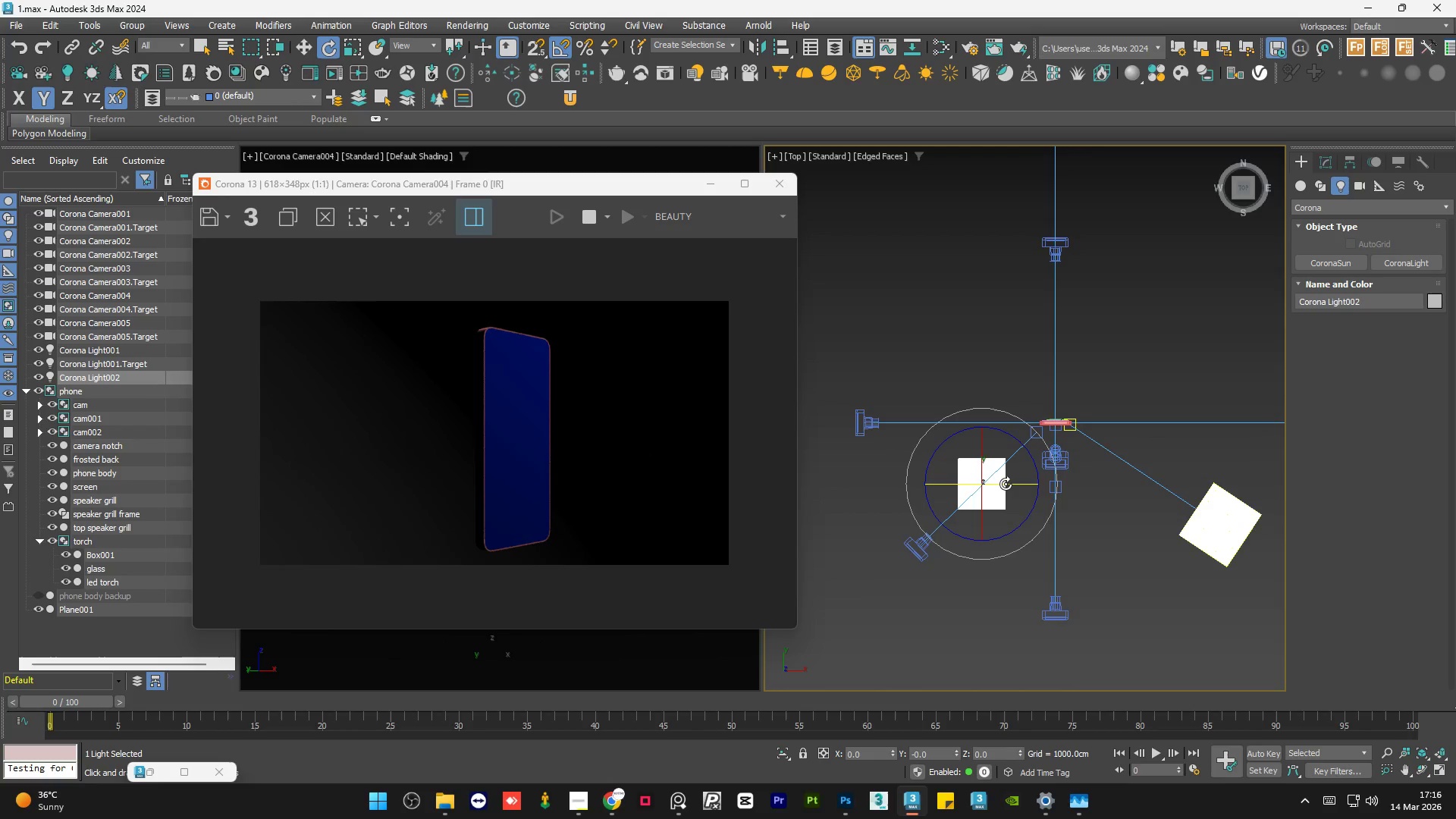 
left_click_drag(start_coordinate=[1006, 484], to_coordinate=[937, 488])
 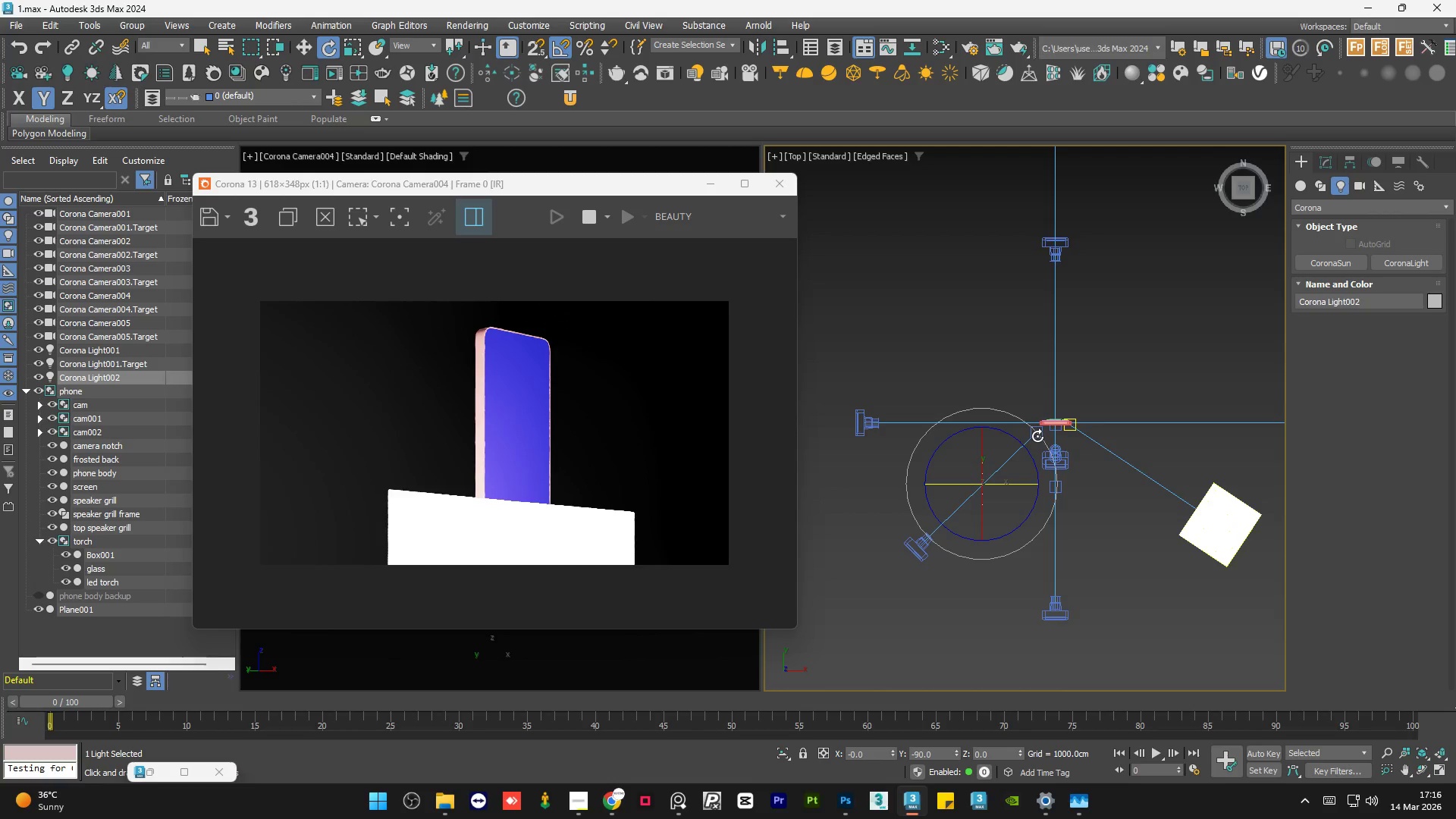 
key(W)
 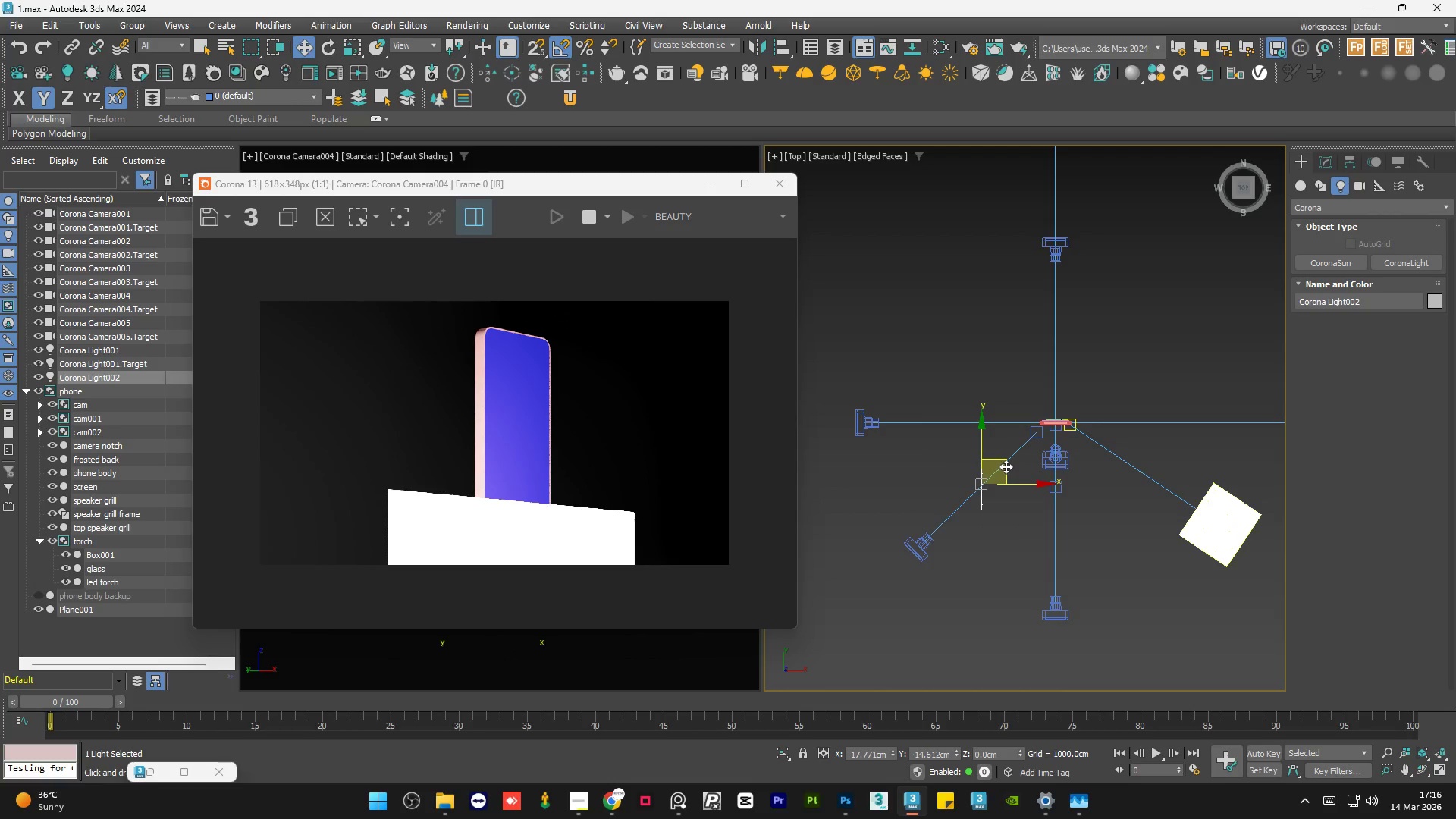 
left_click_drag(start_coordinate=[1006, 464], to_coordinate=[922, 317])
 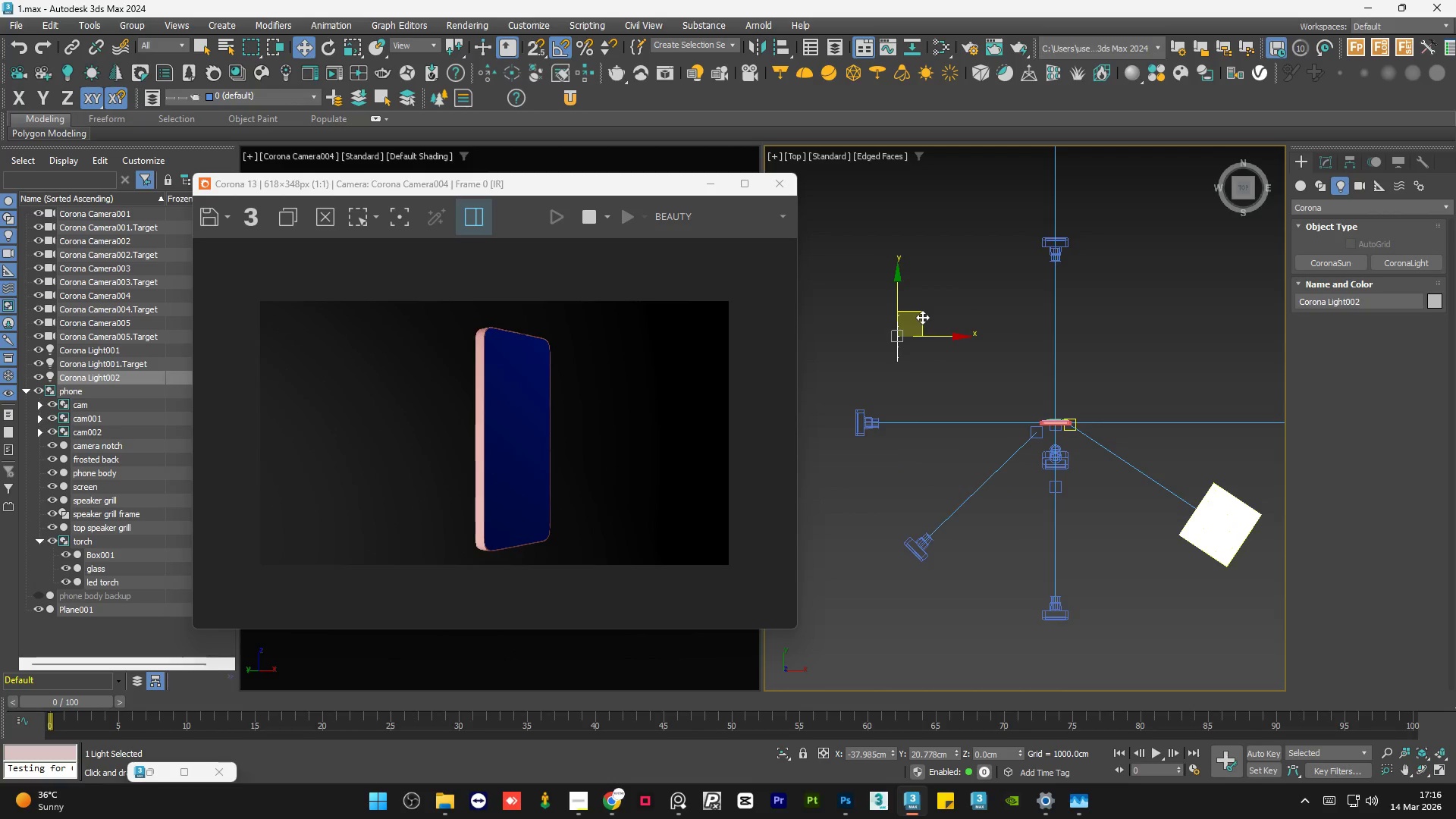 
key(E)
 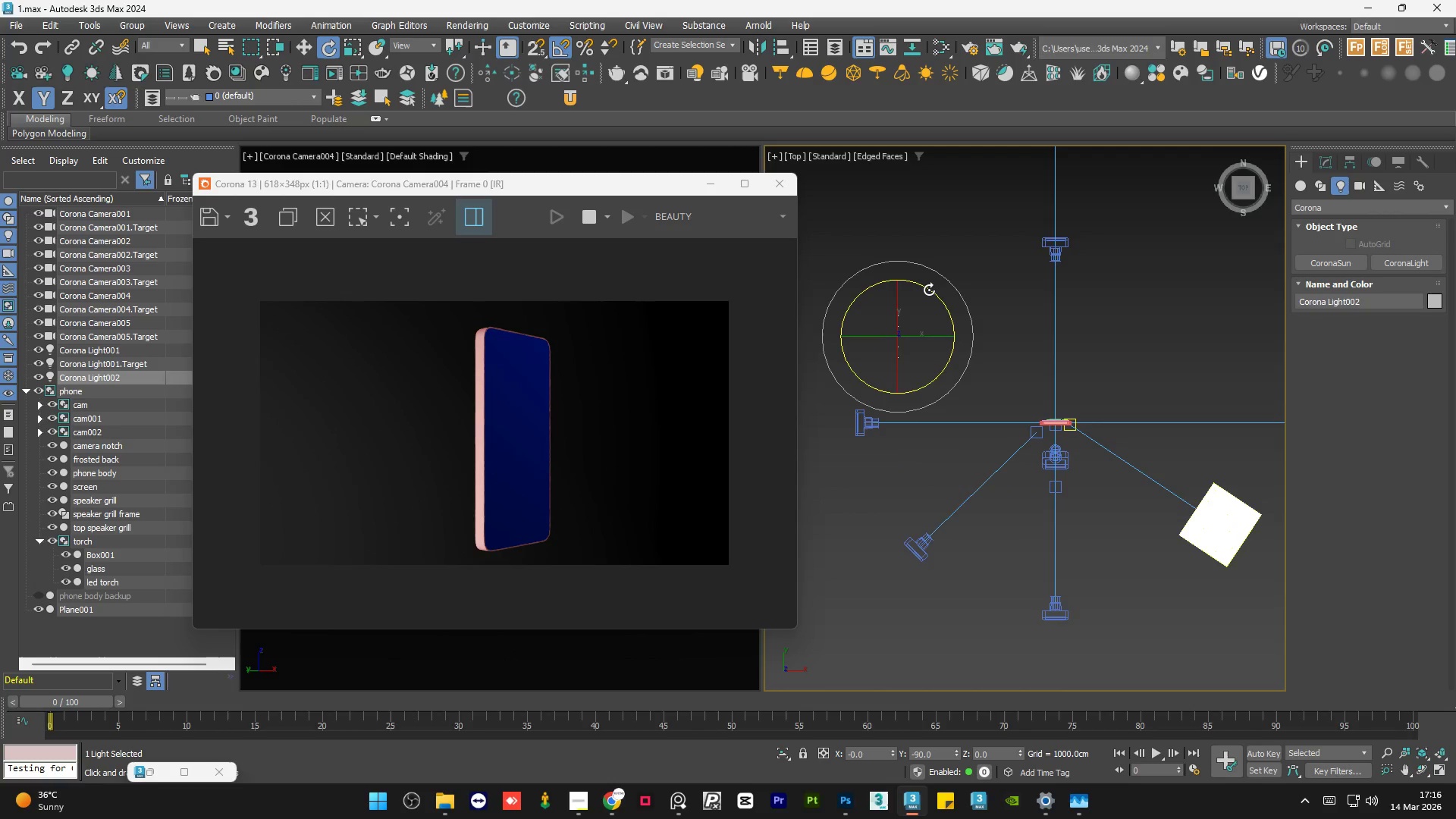 
left_click_drag(start_coordinate=[929, 290], to_coordinate=[955, 300])
 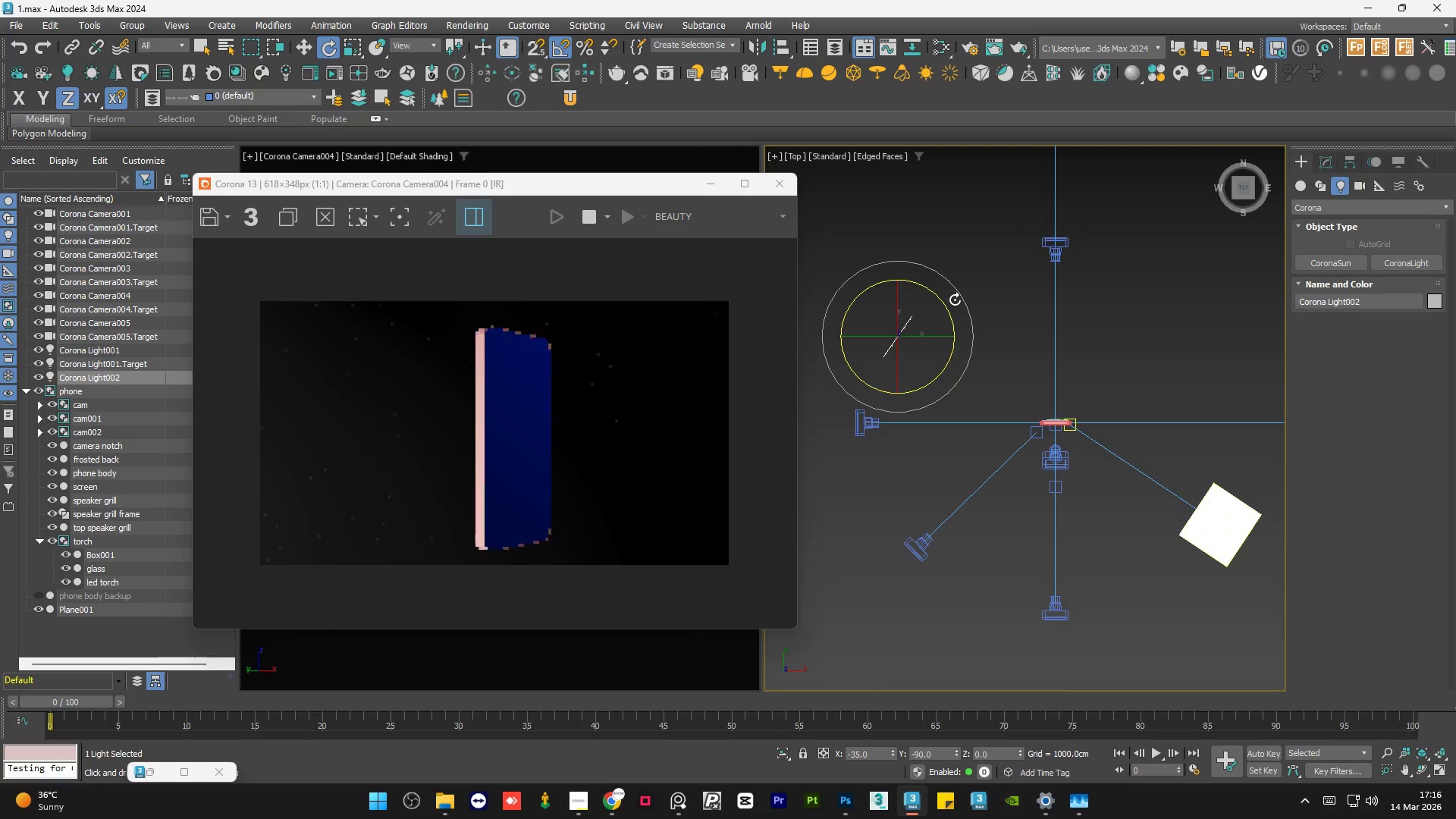 
key(W)
 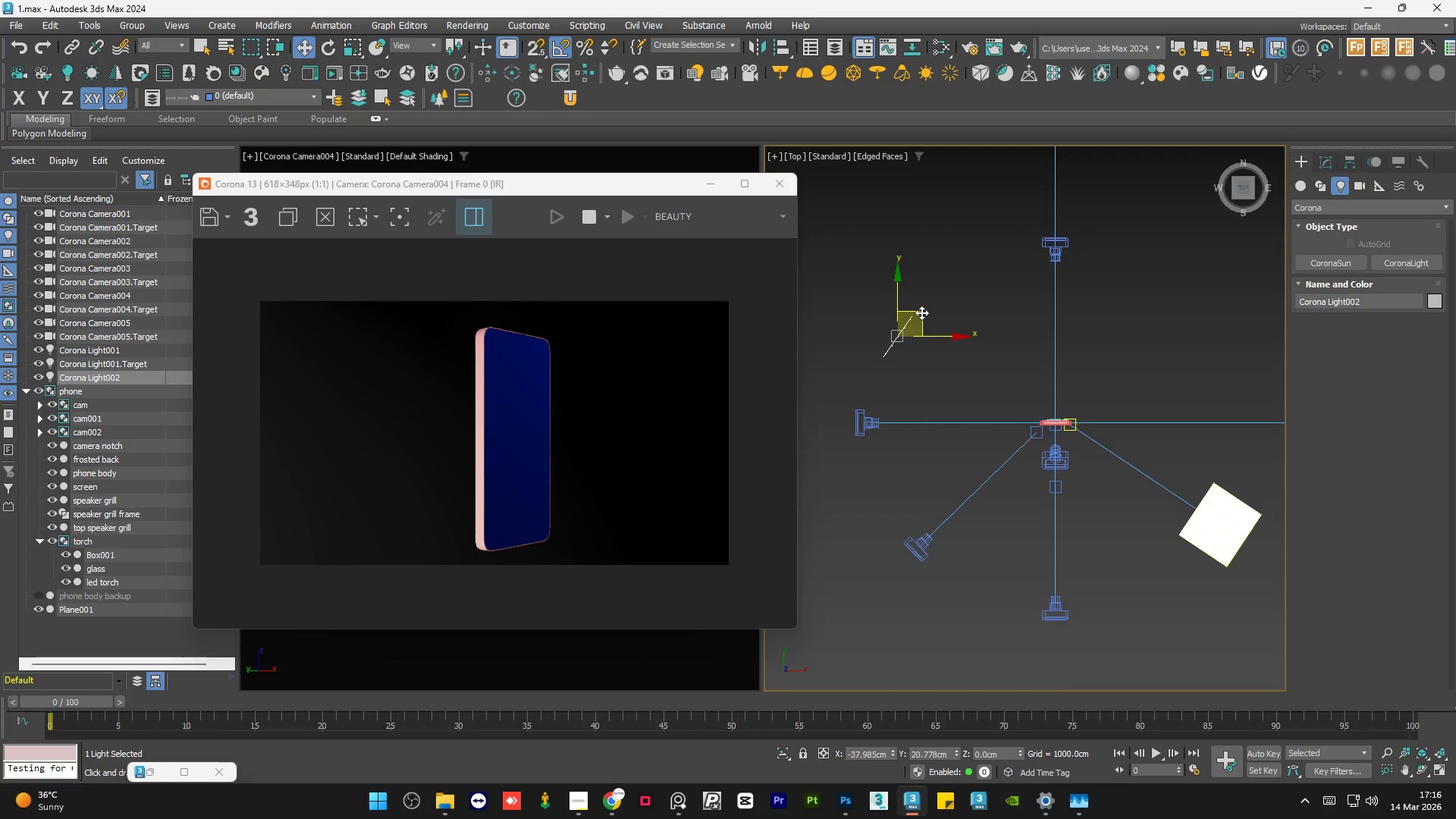 
left_click_drag(start_coordinate=[921, 312], to_coordinate=[939, 309])
 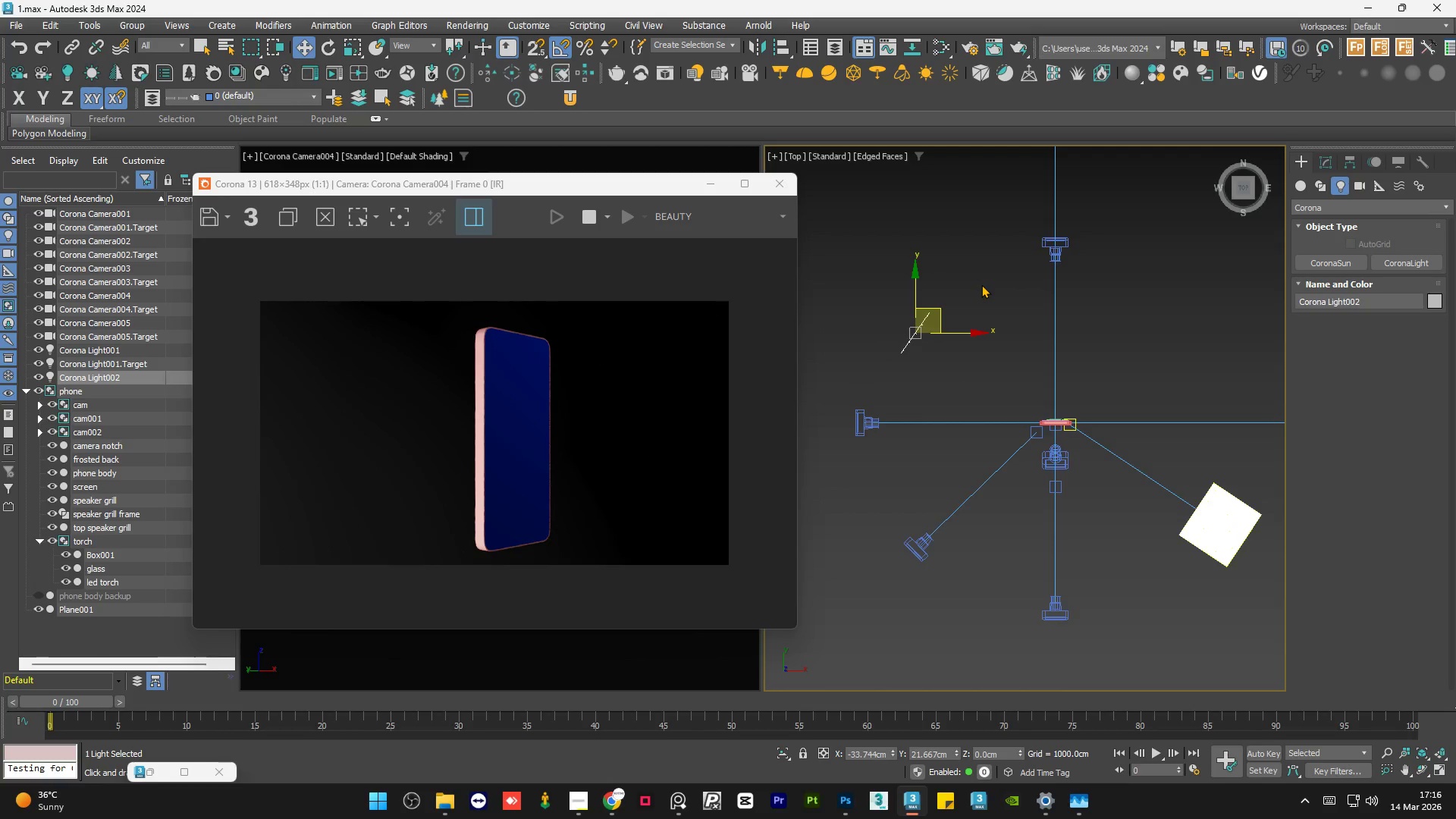 
left_click([981, 284])
 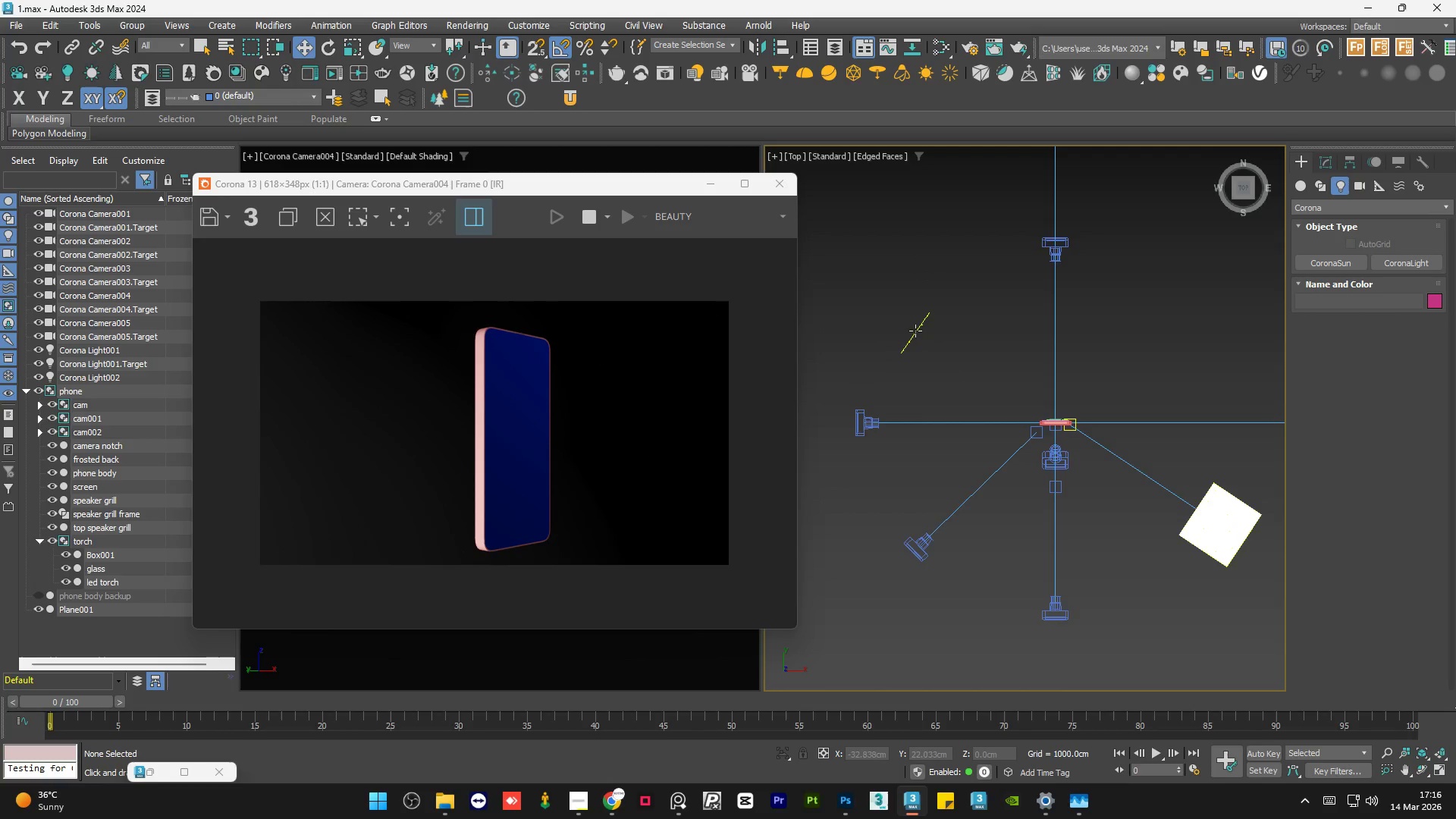 
left_click([914, 331])
 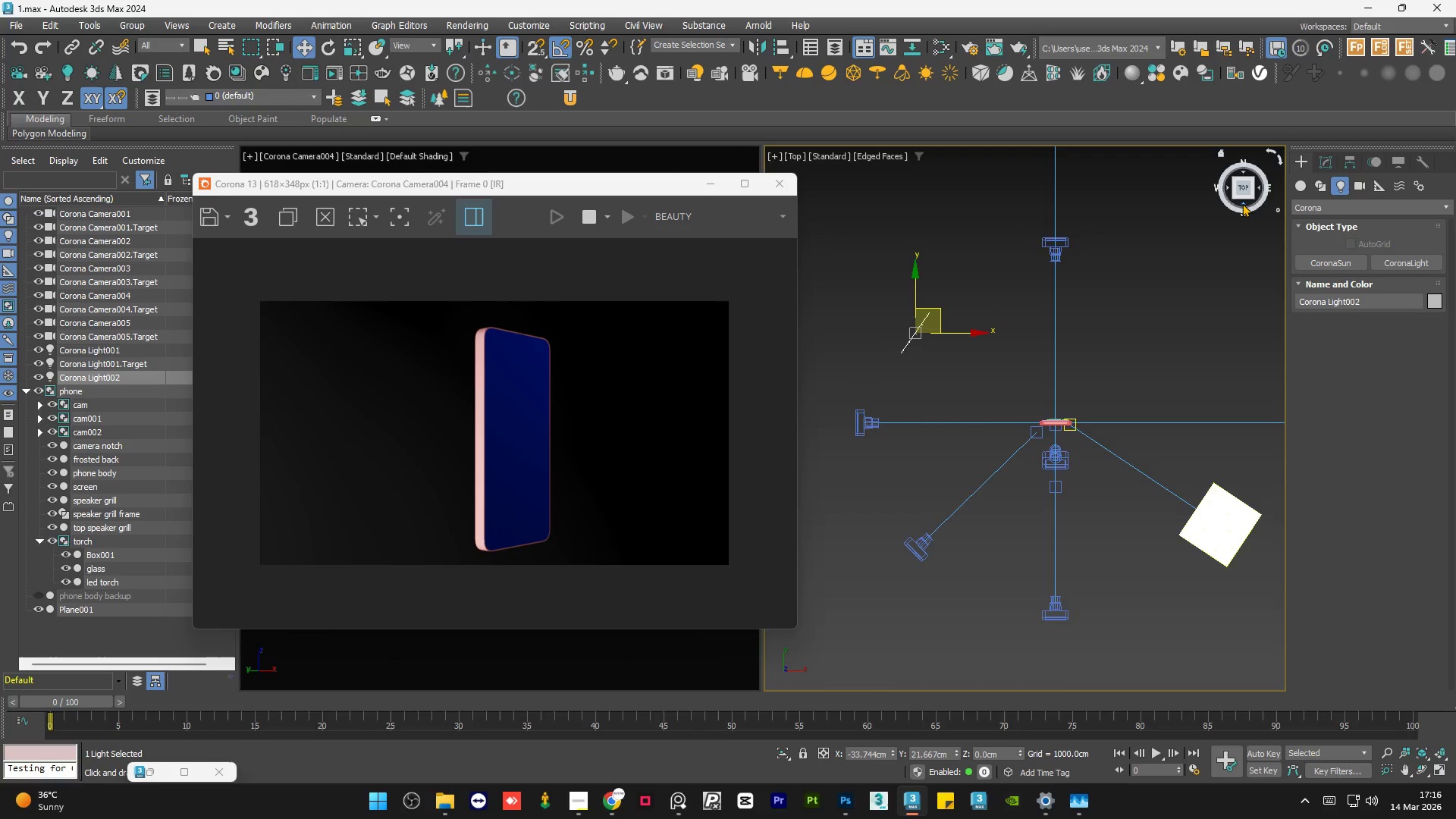 
left_click([1241, 202])
 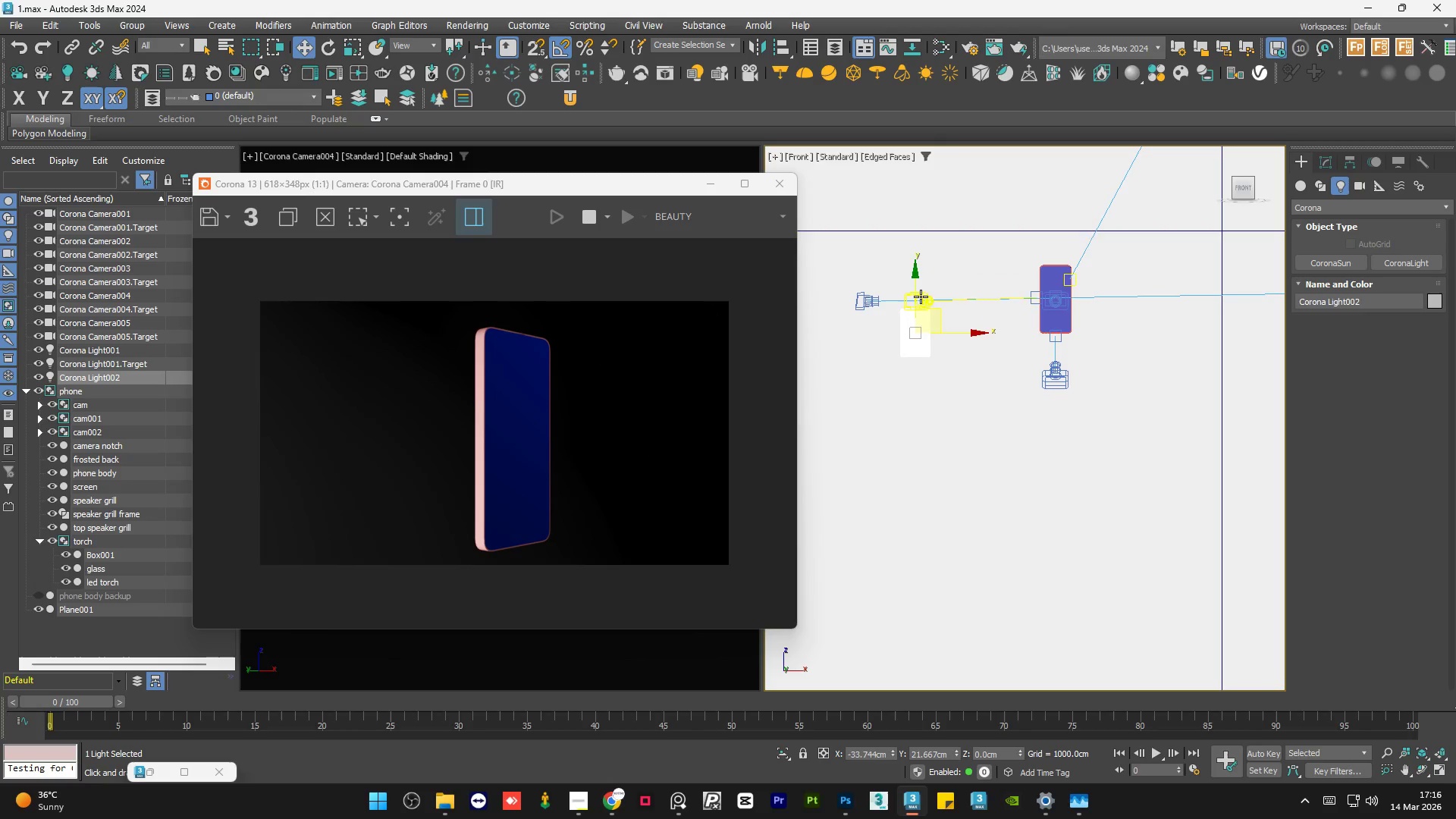 
left_click_drag(start_coordinate=[918, 284], to_coordinate=[927, 250])
 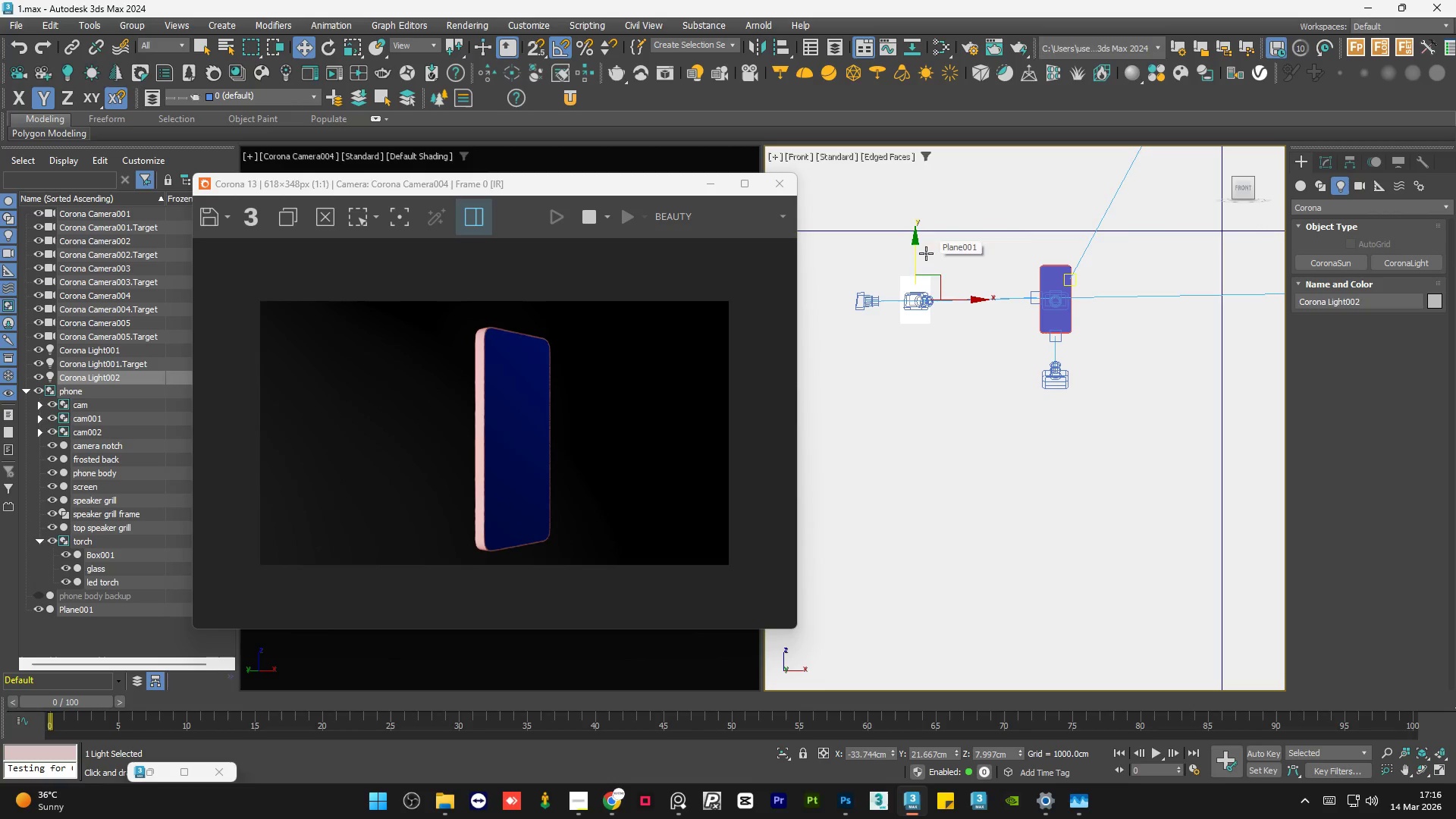 
scroll: coordinate [1015, 381], scroll_direction: down, amount: 3.0
 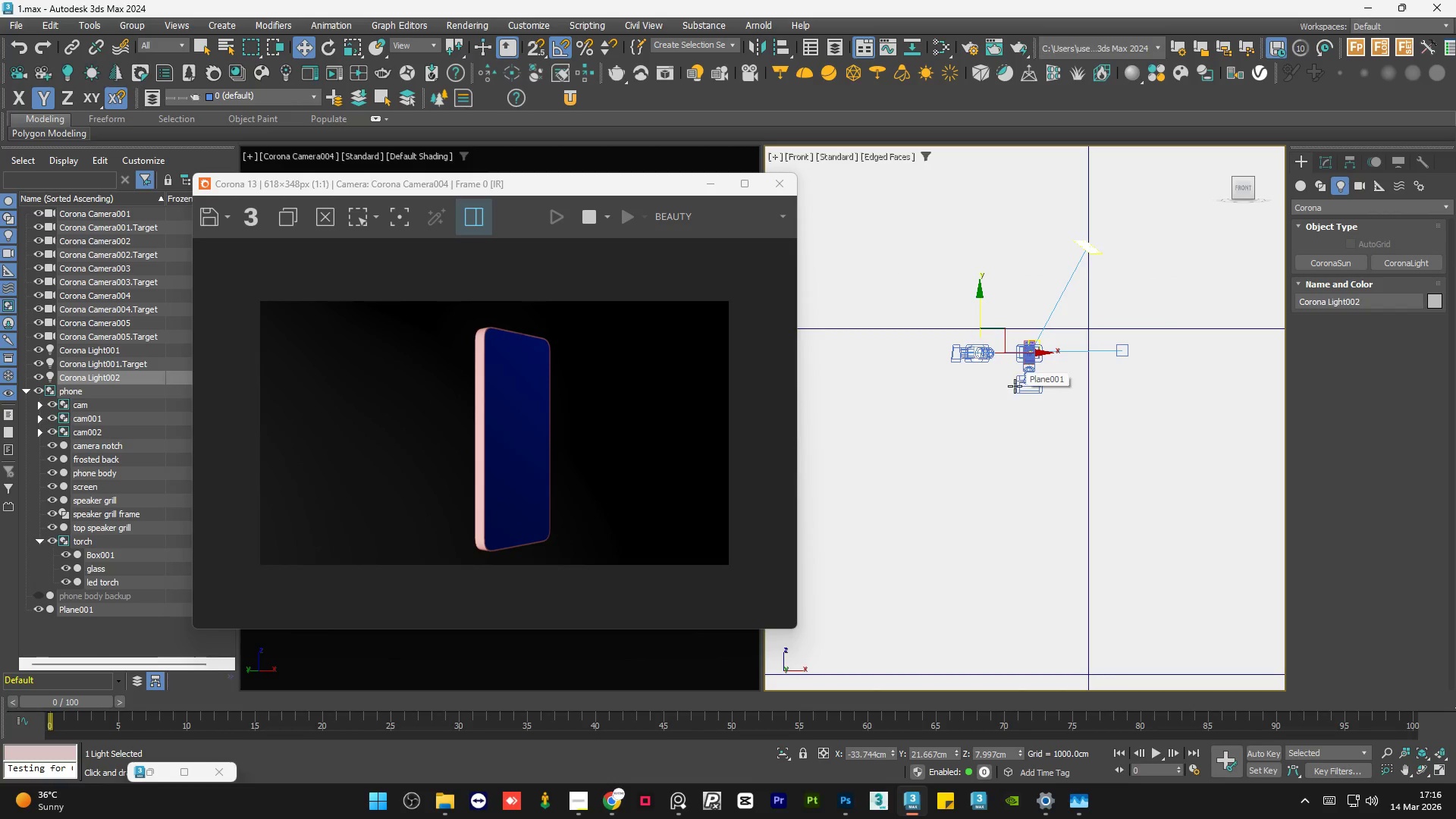 
hold_key(key=AltLeft, duration=1.03)
 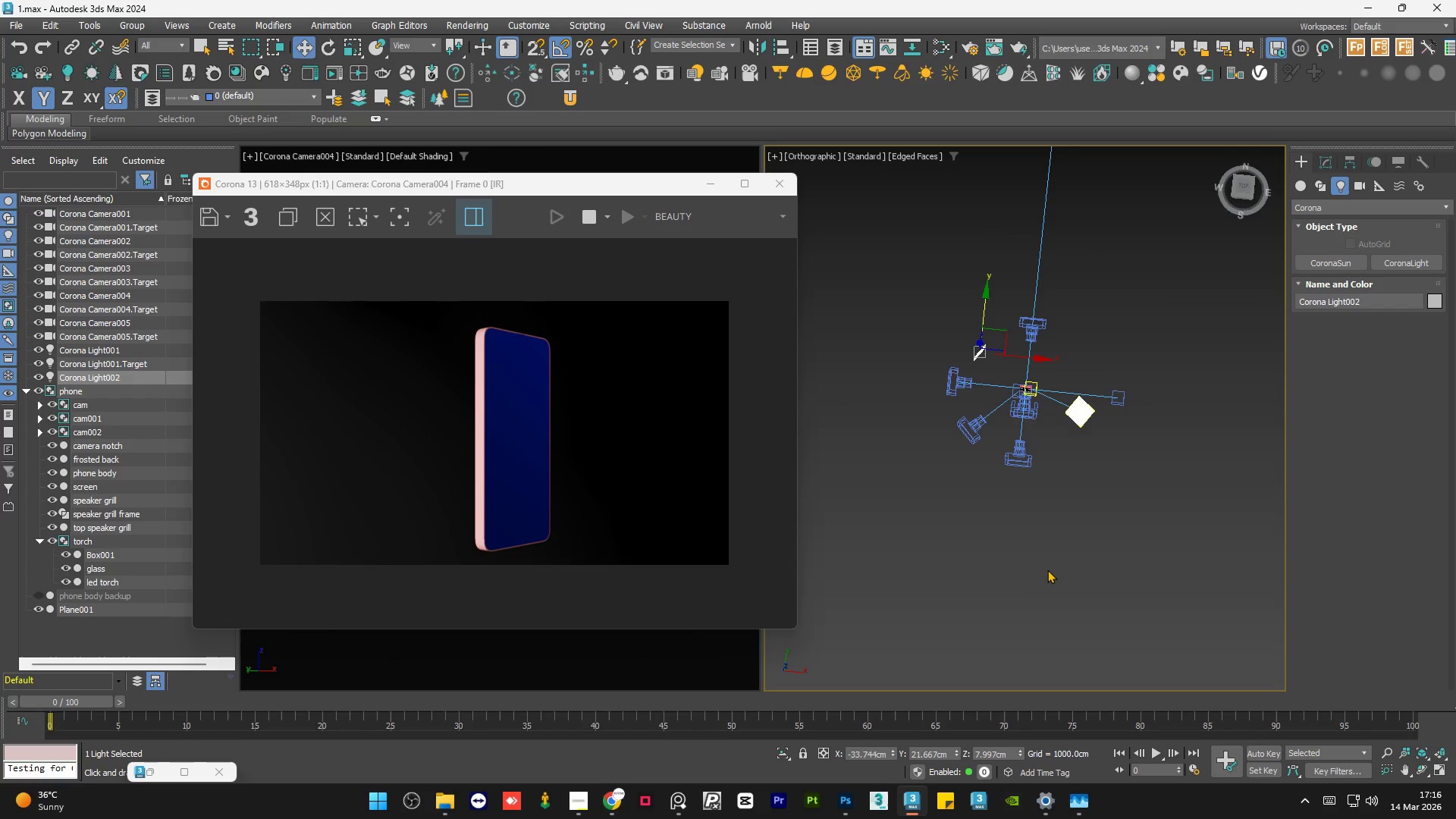 
left_click([1047, 570])
 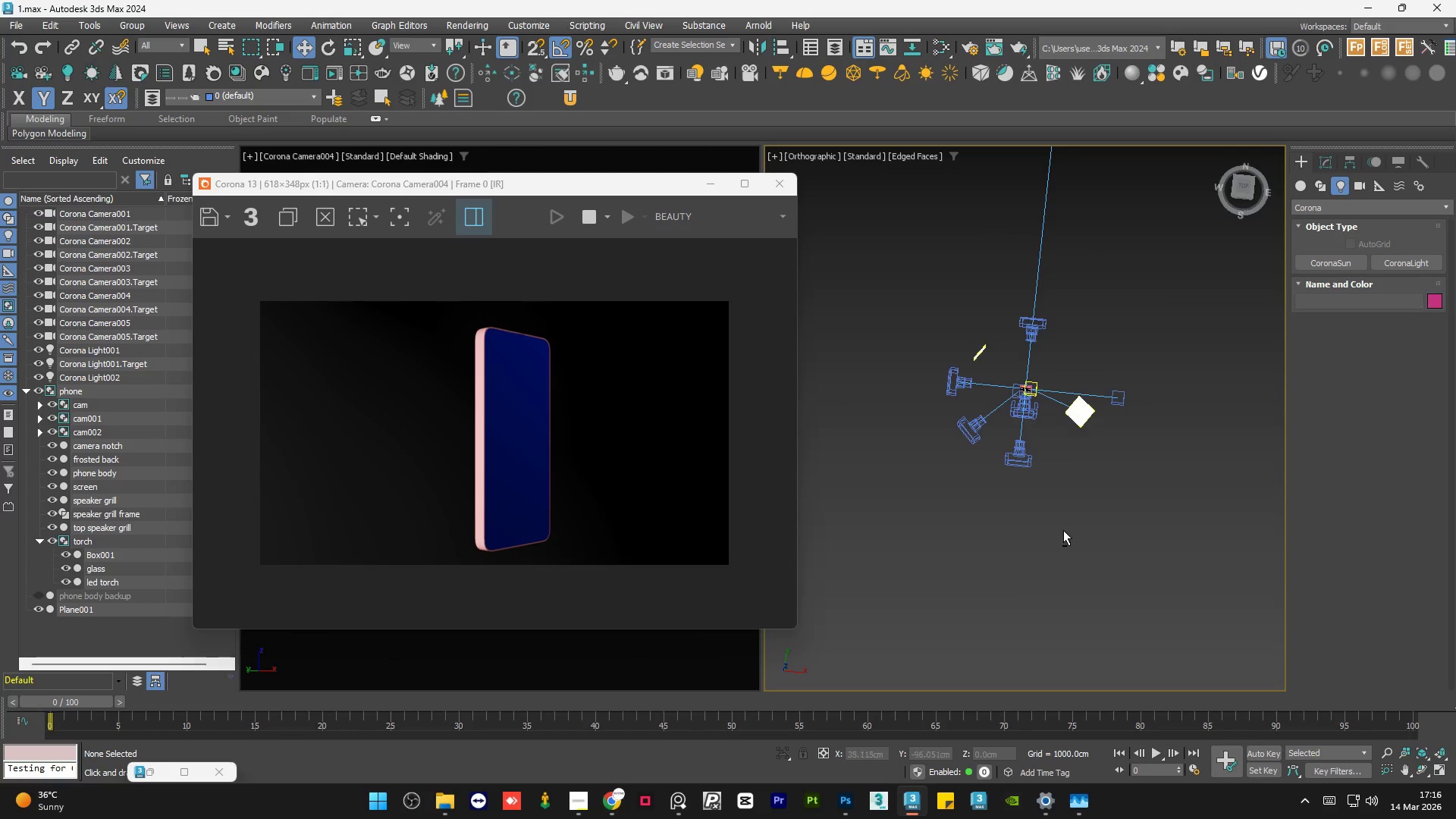 
hold_key(key=AltLeft, duration=0.59)
 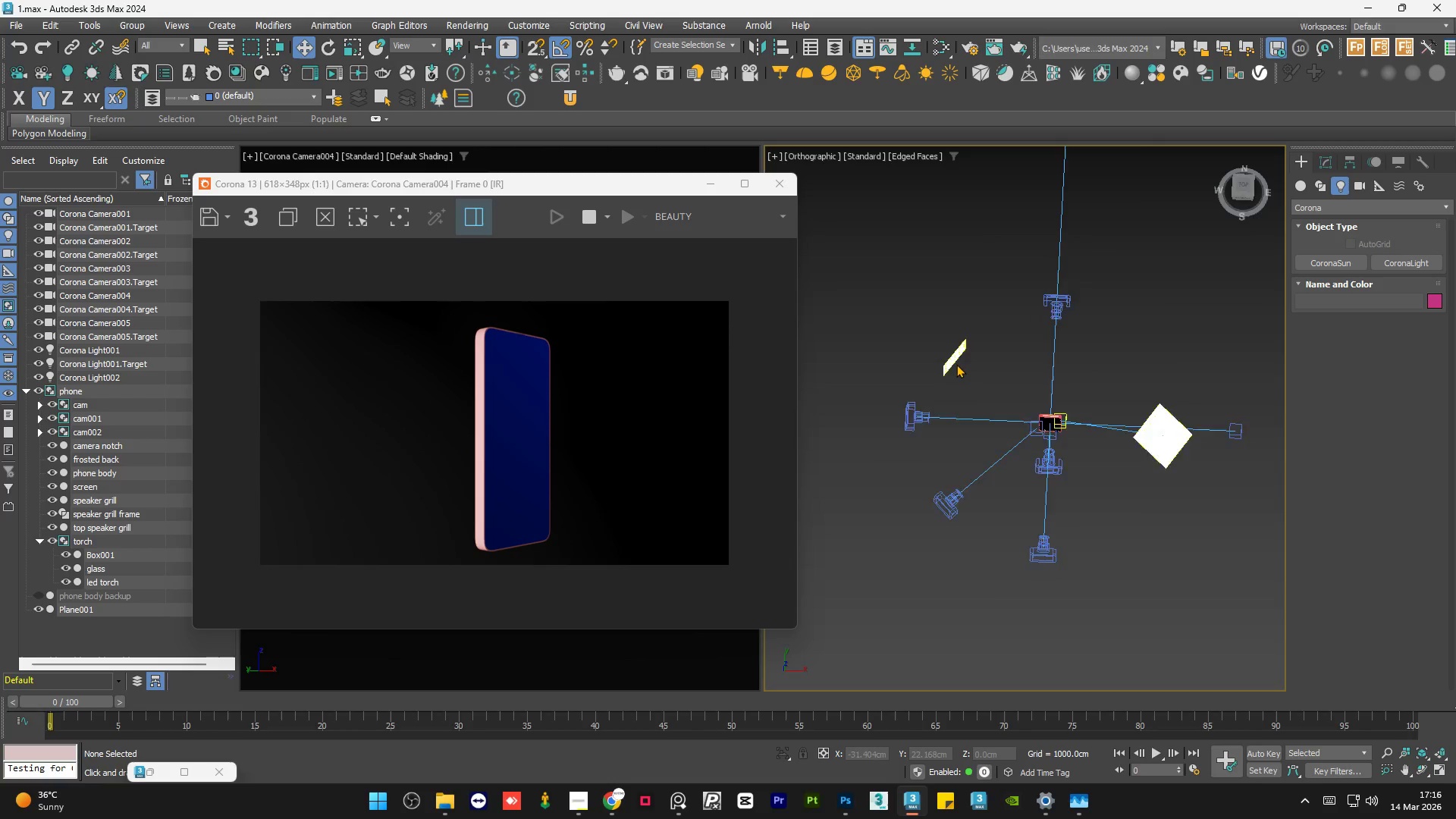 
scroll: coordinate [956, 364], scroll_direction: up, amount: 4.0
 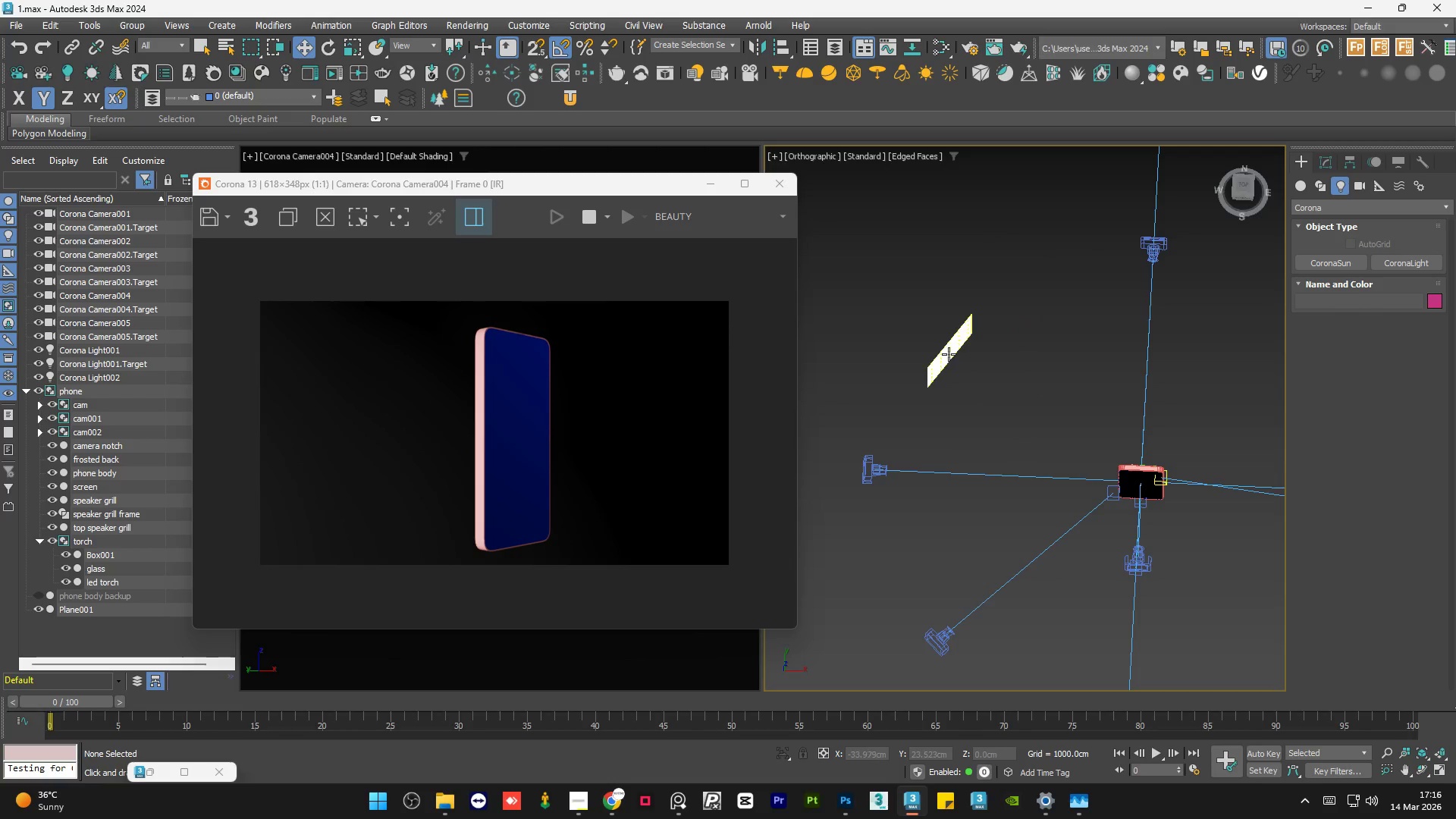 
left_click([949, 354])
 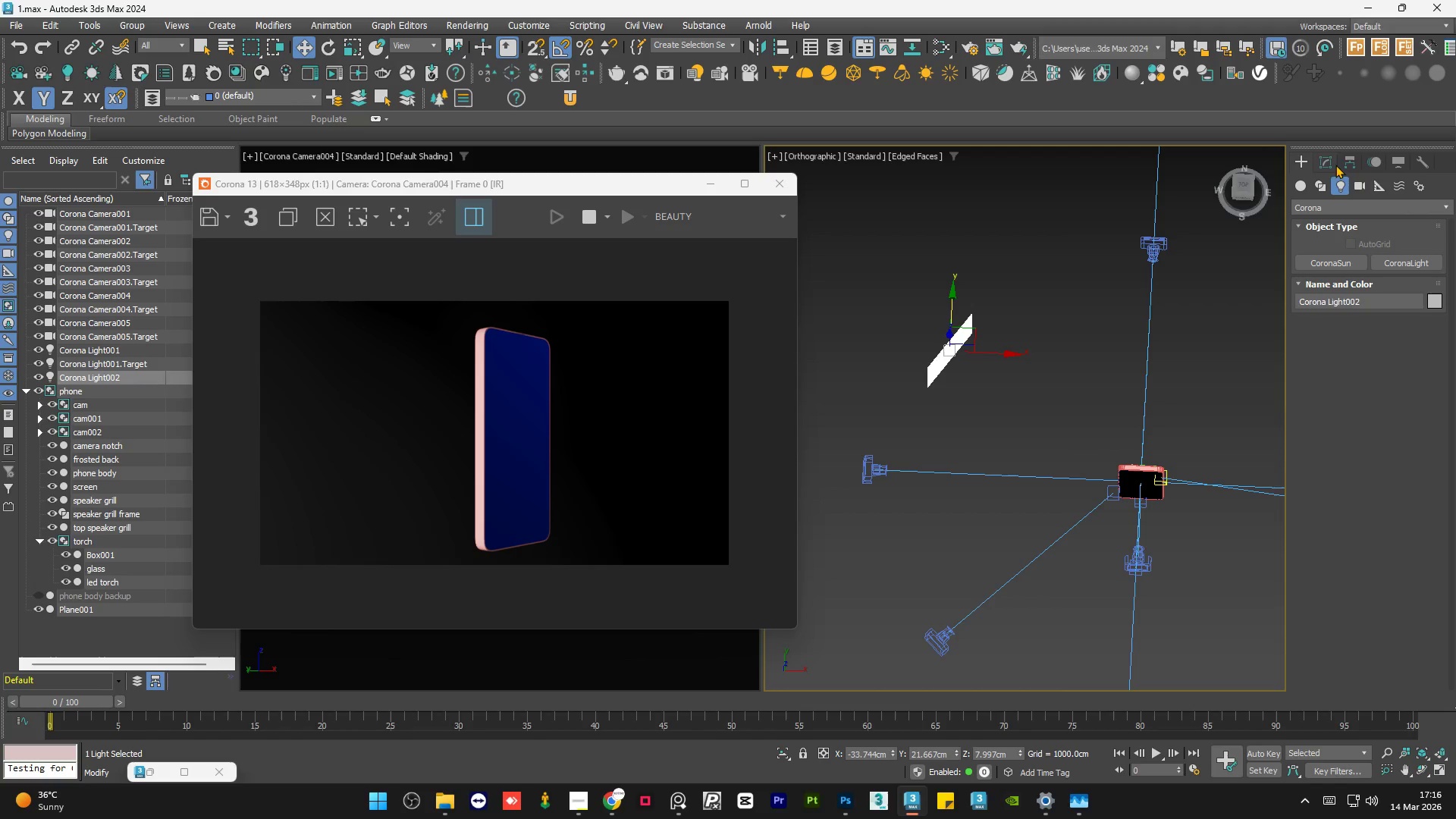 
left_click([1328, 162])
 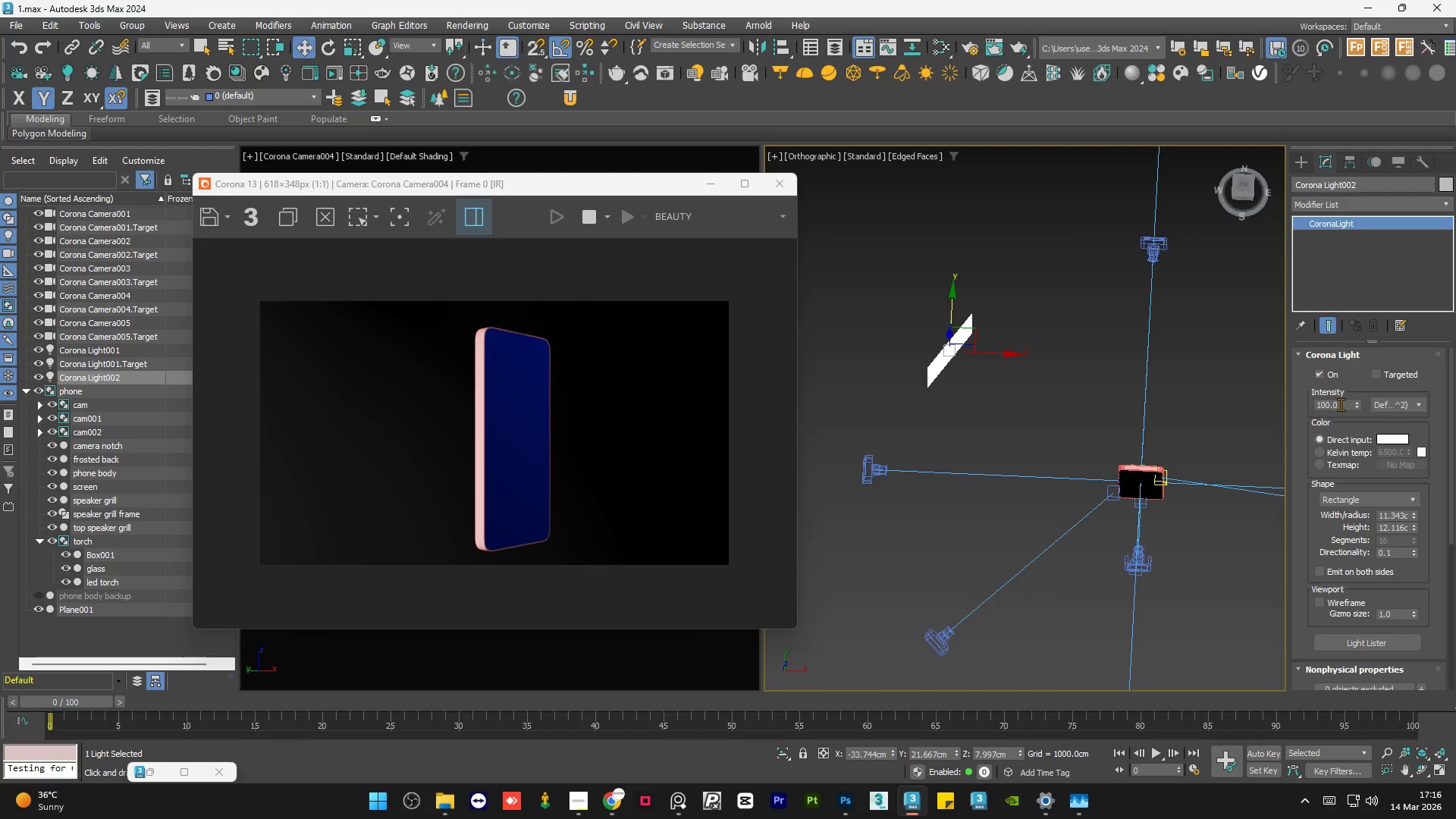 
double_click([1341, 404])
 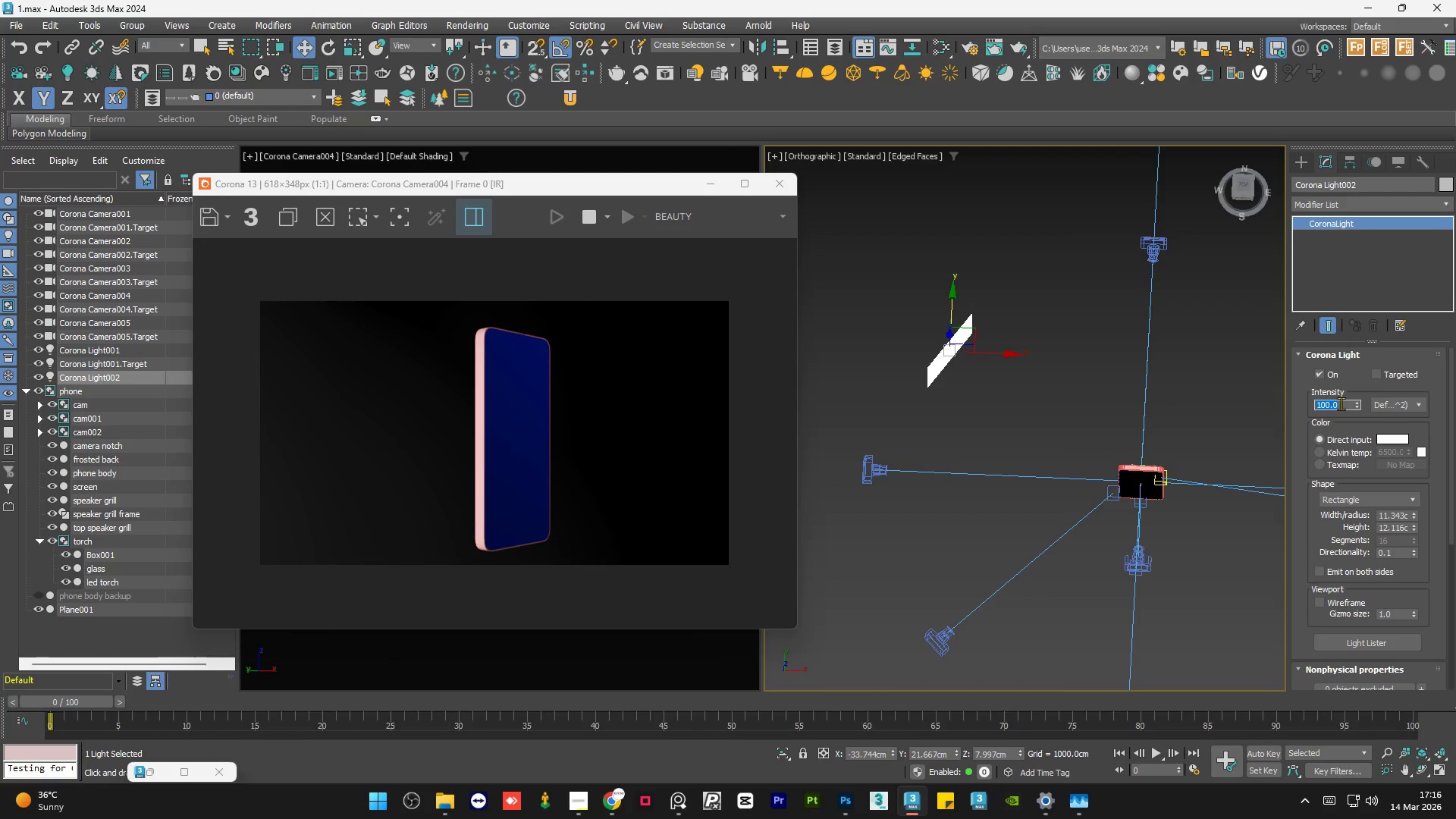 
key(Numpad5)
 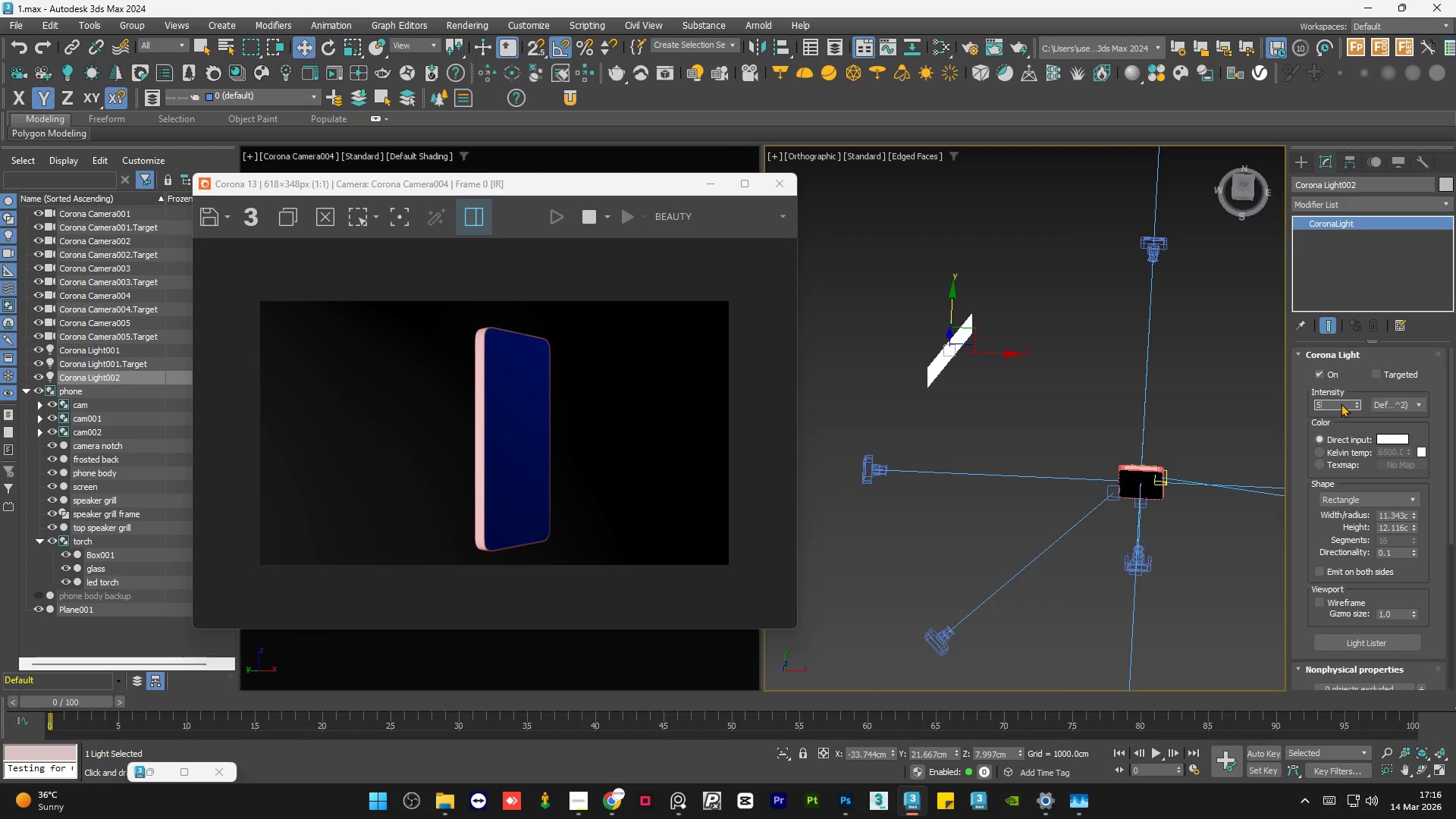 
key(Numpad0)
 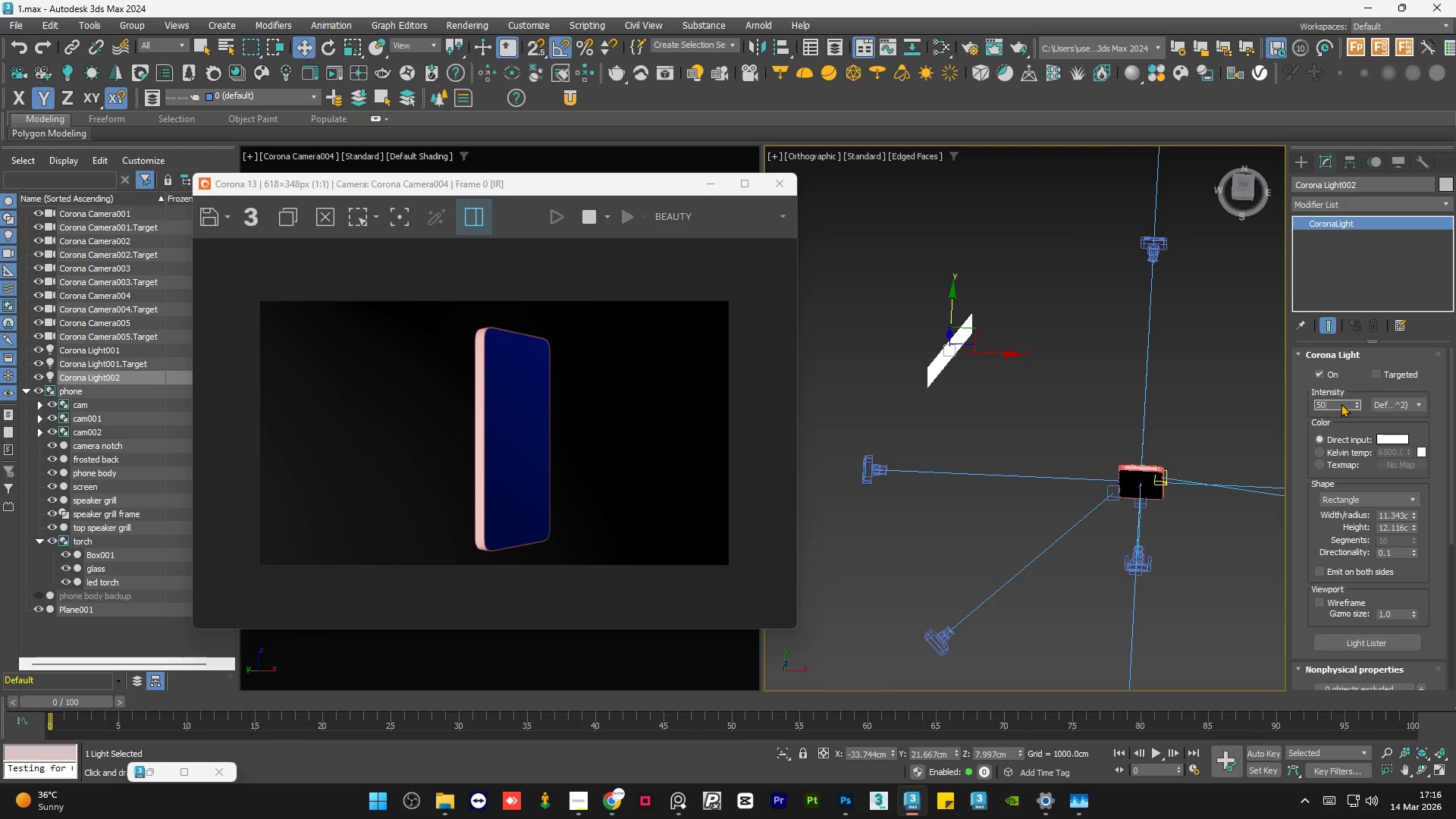 
key(NumpadEnter)
 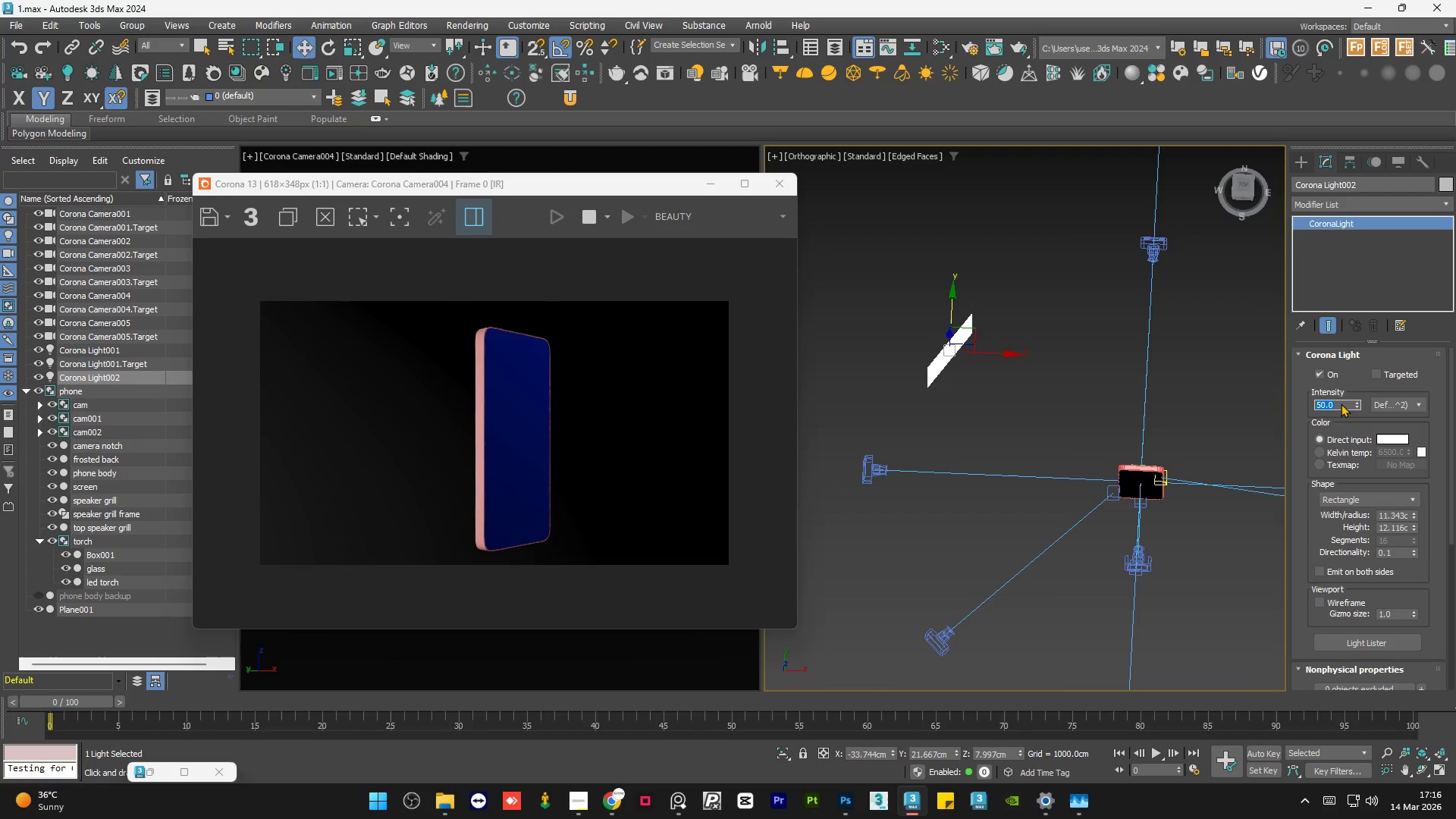 
key(Numpad2)
 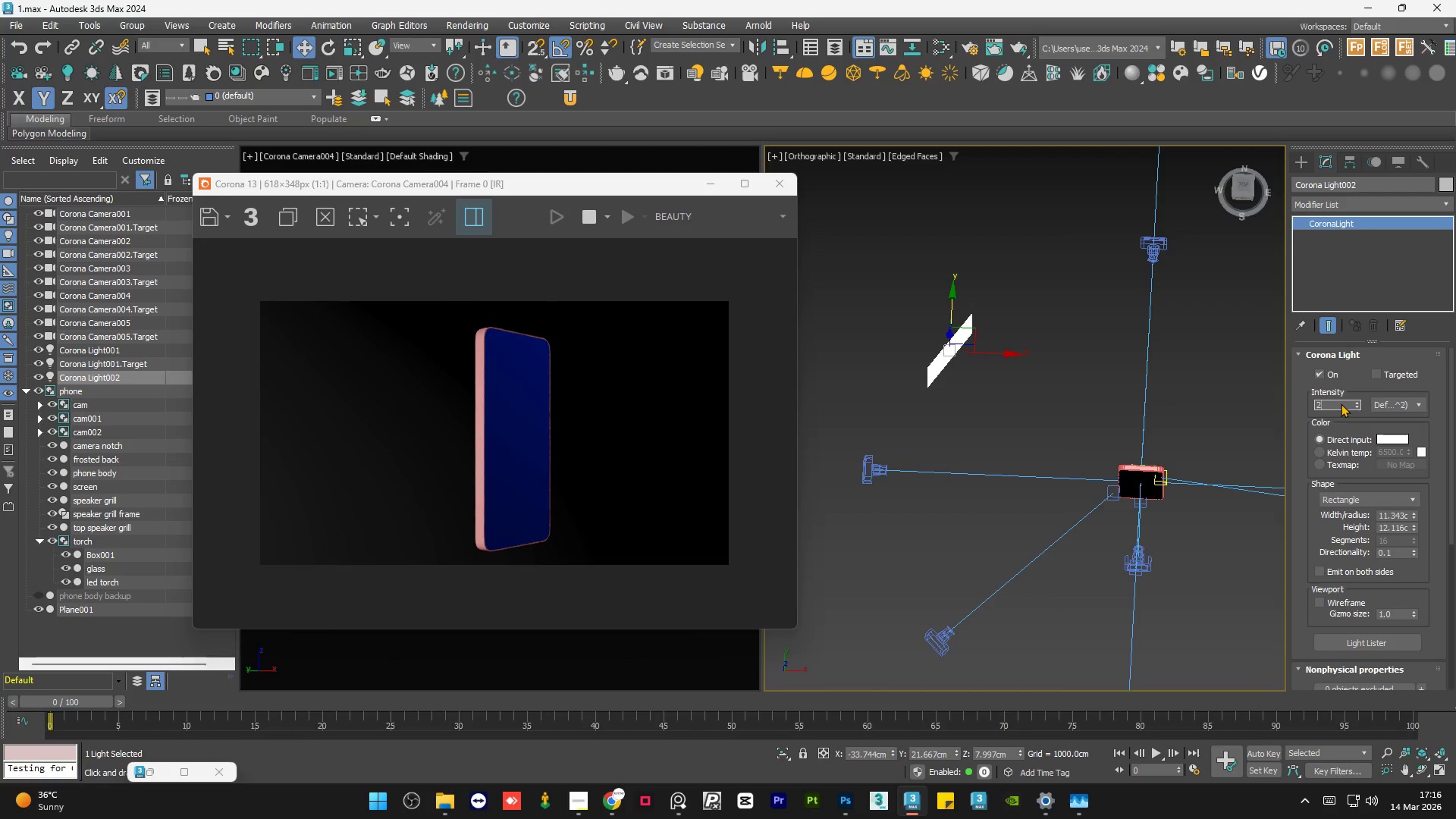 
key(Numpad0)
 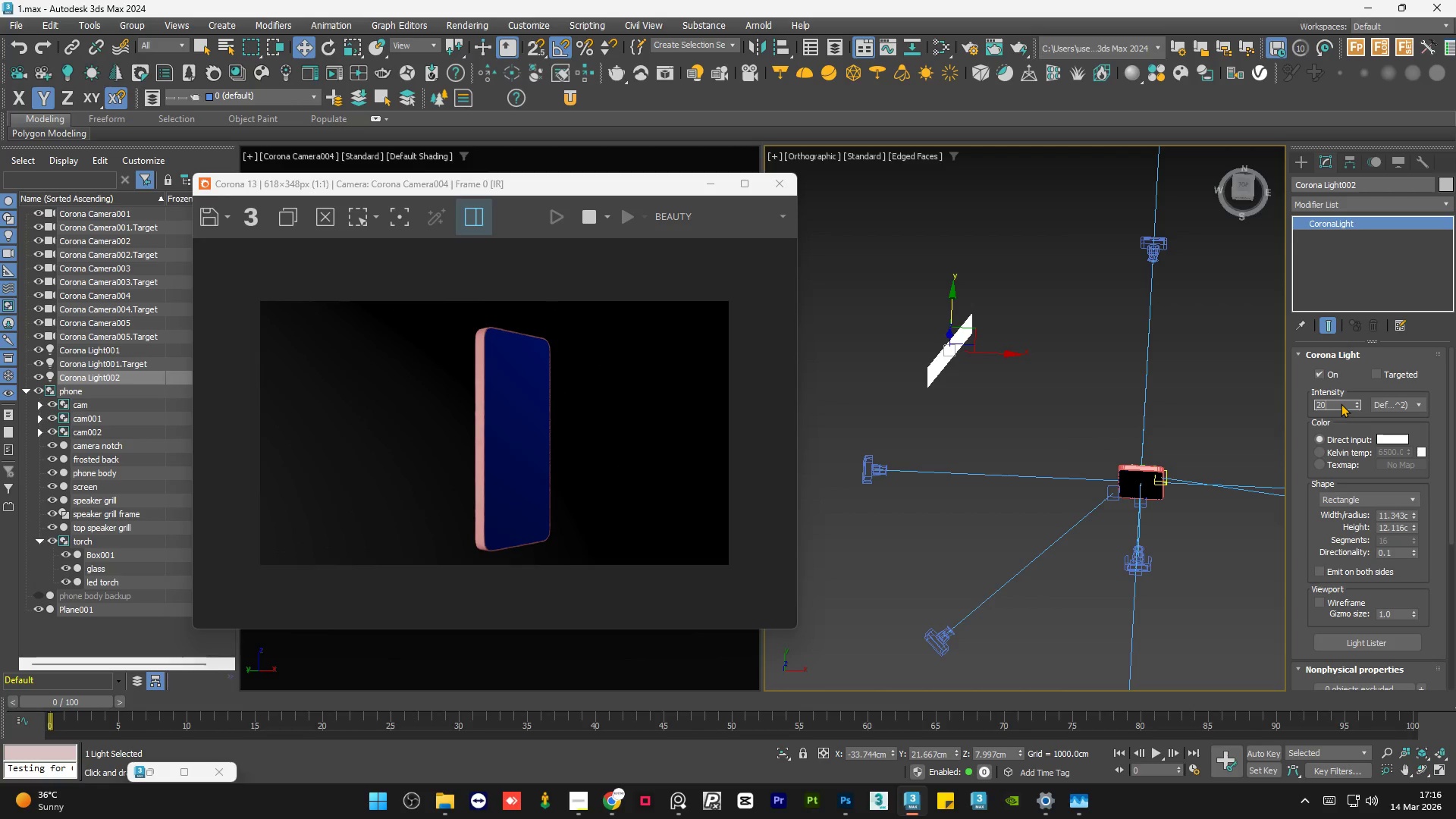 
key(NumpadEnter)
 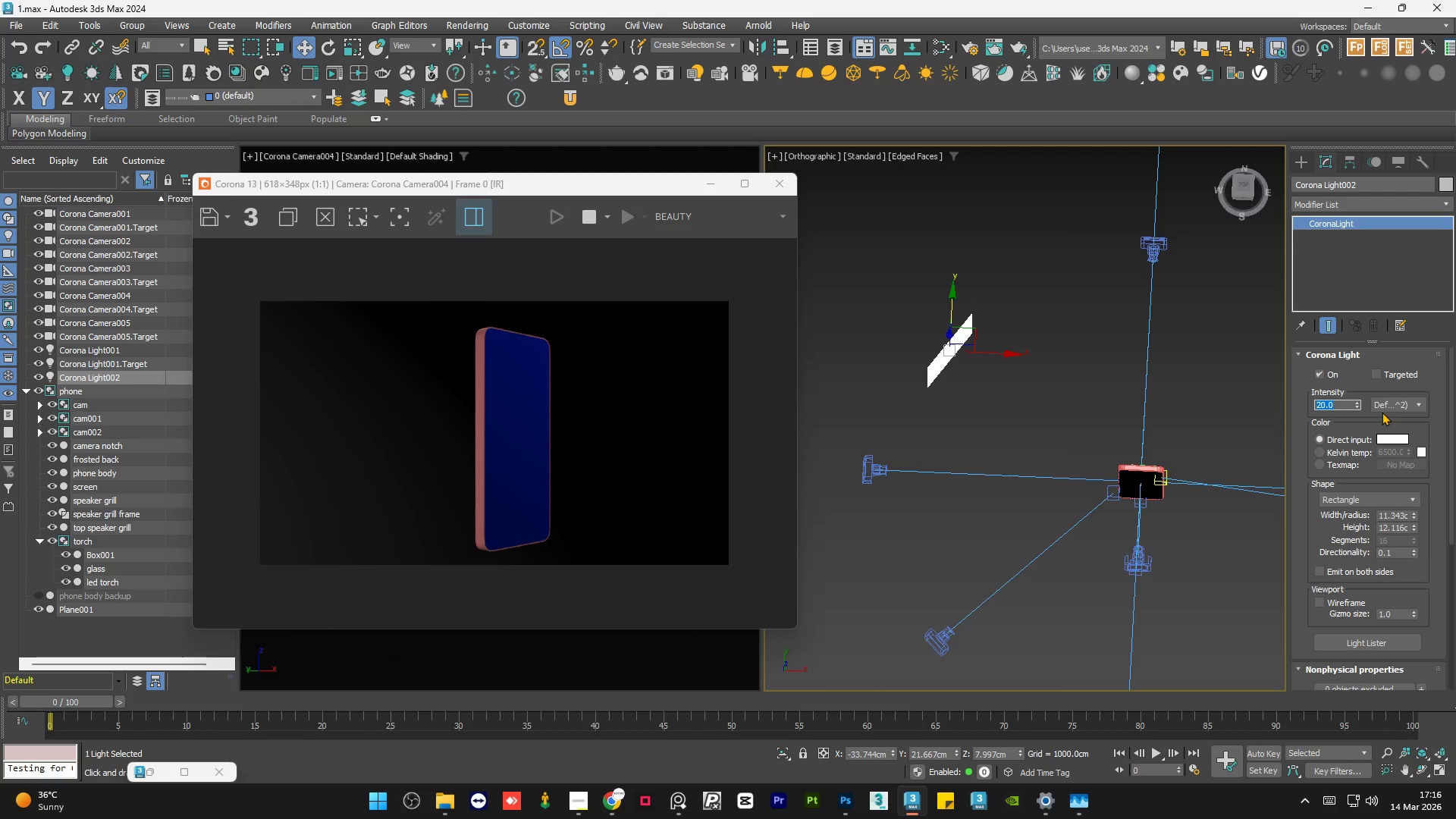 
key(Numpad5)
 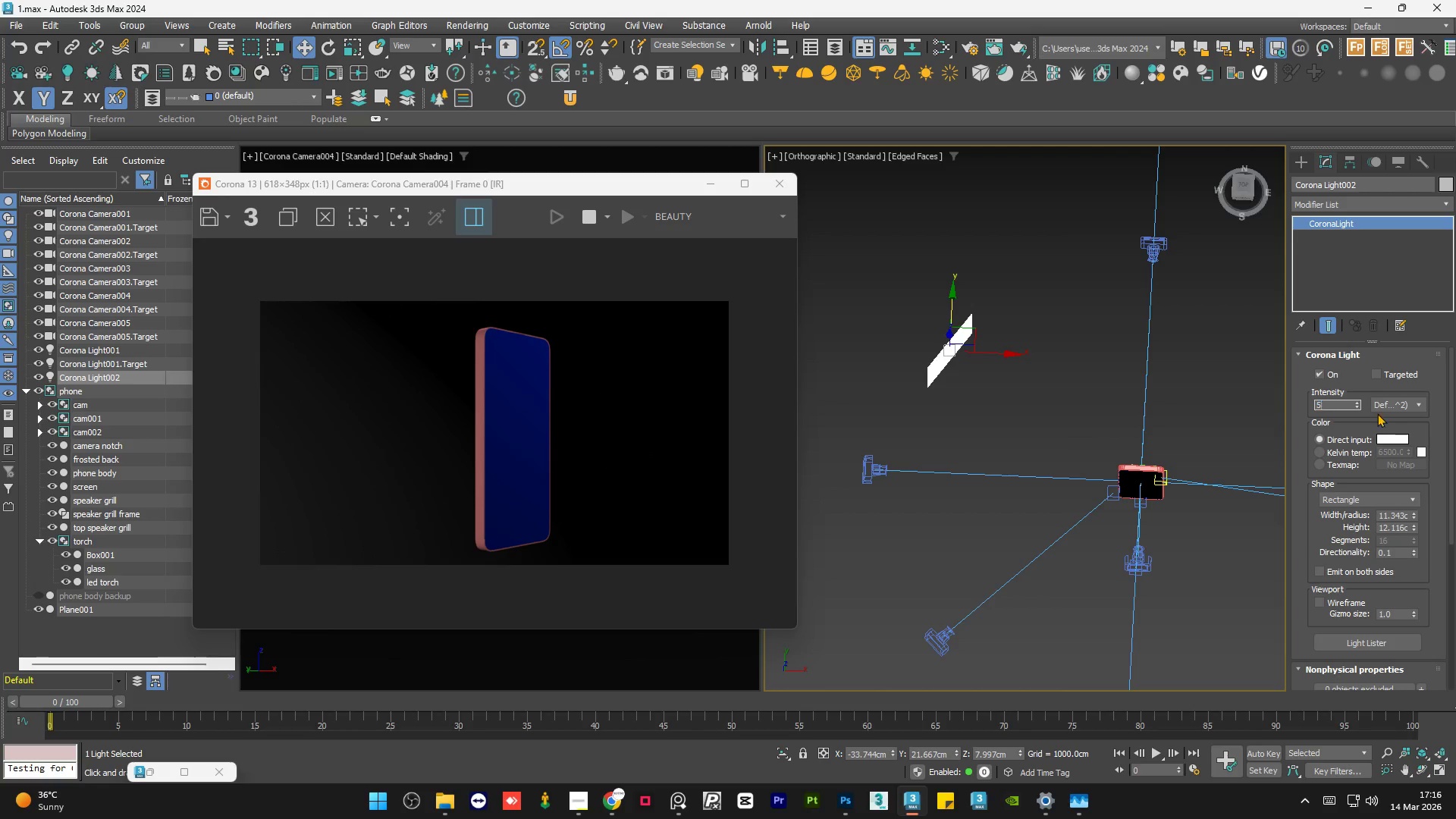 
key(Numpad0)
 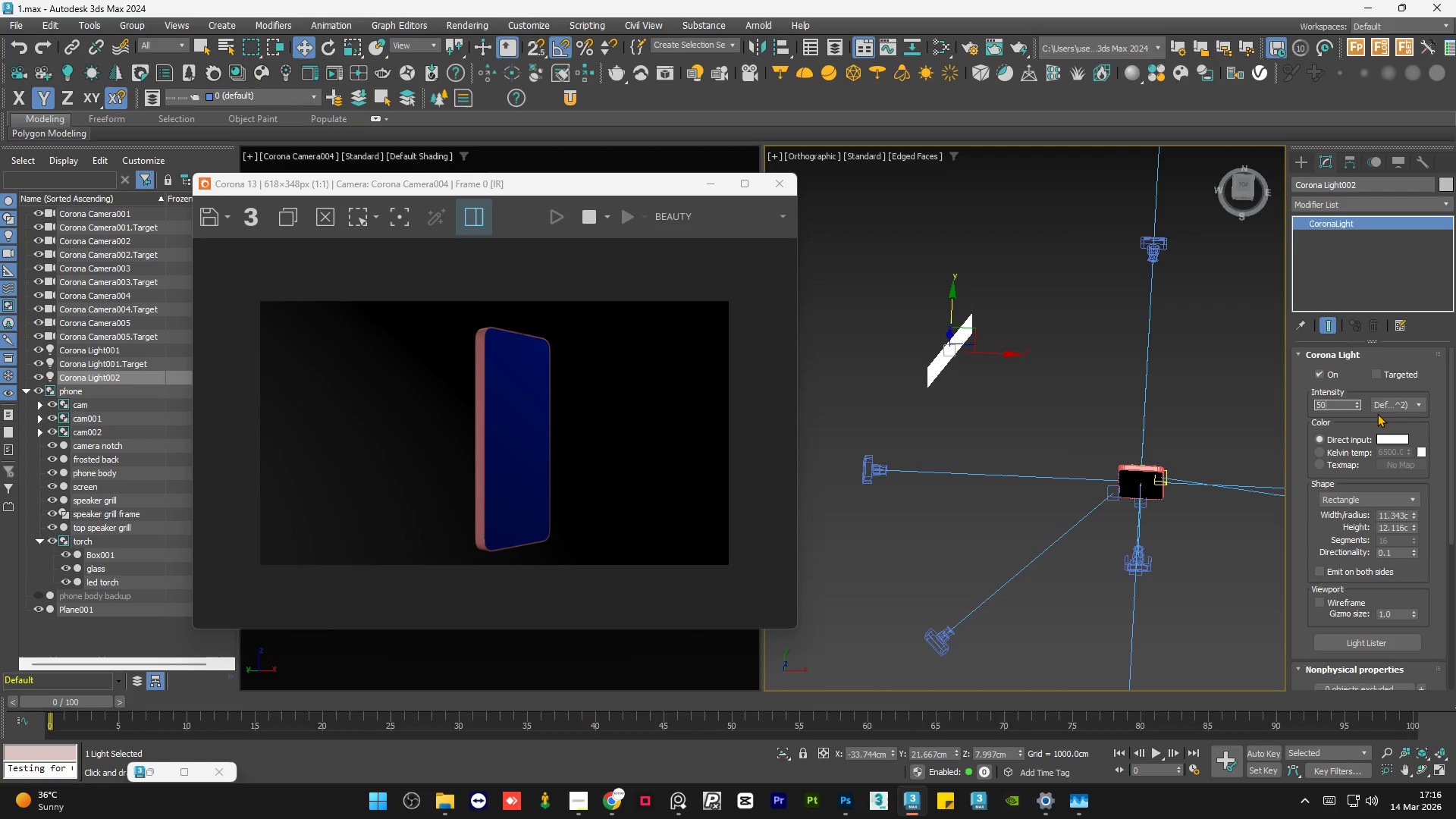 
key(NumpadEnter)
 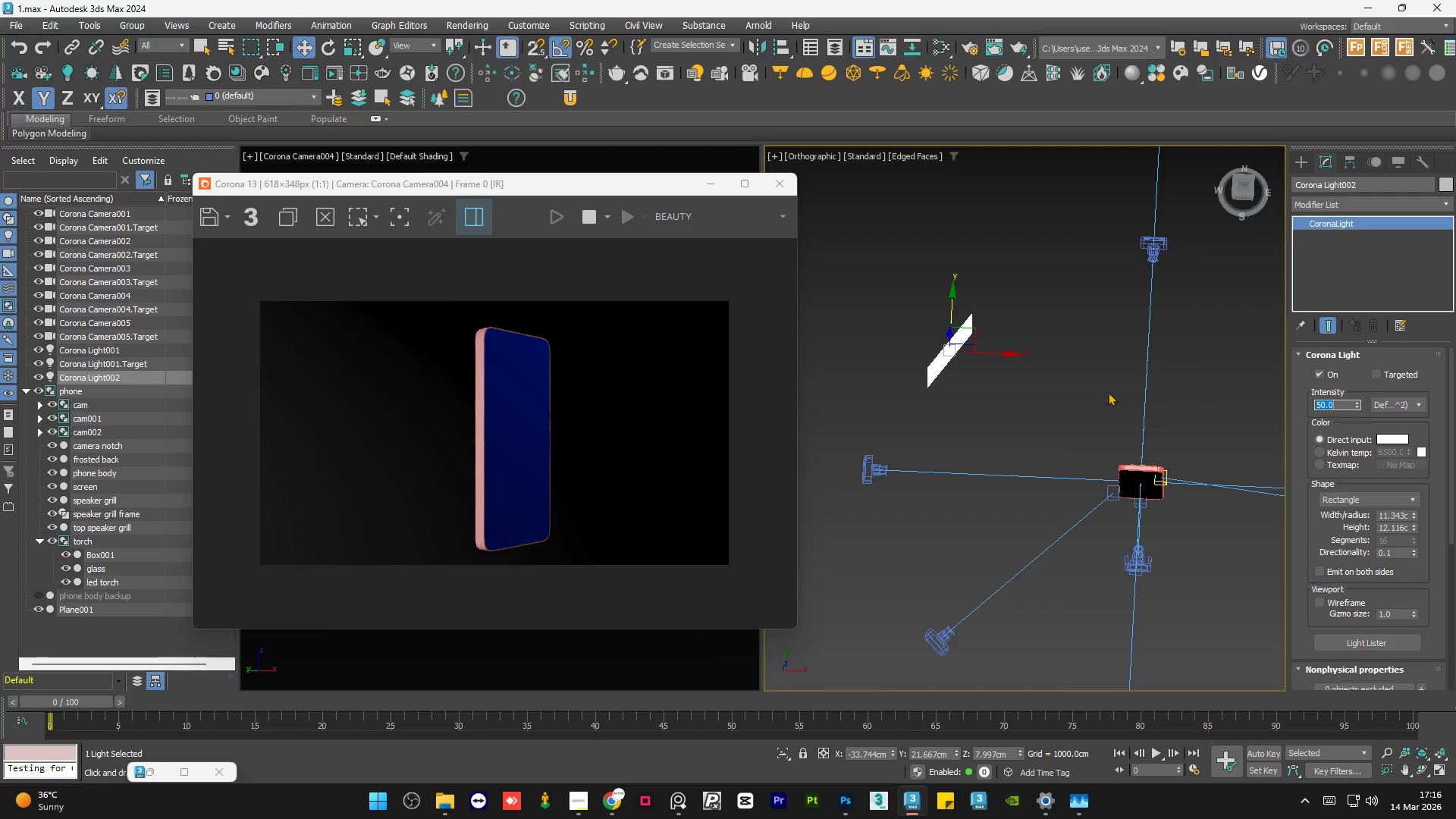 
left_click([1021, 410])
 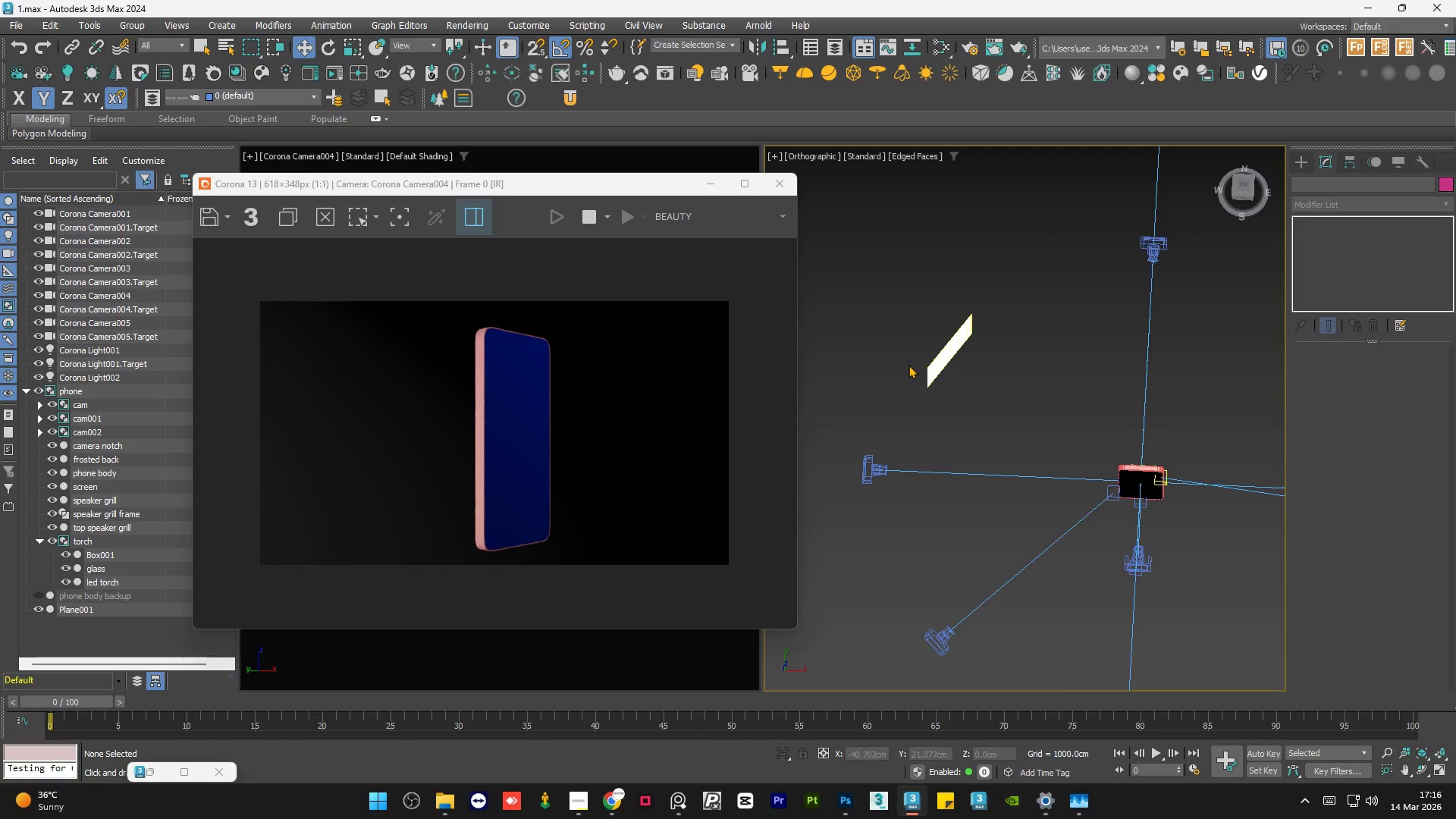 
scroll: coordinate [919, 374], scroll_direction: down, amount: 2.0
 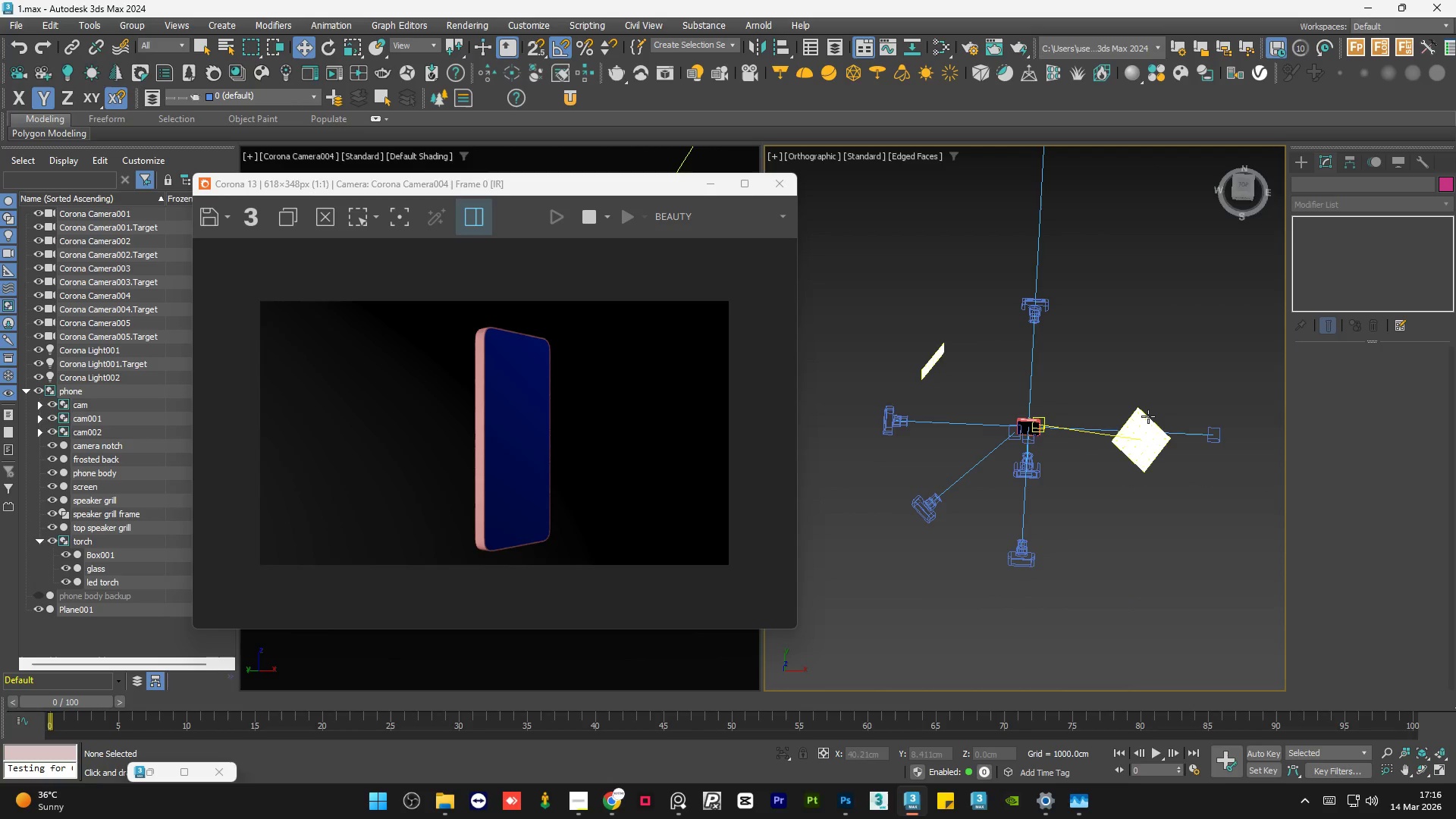 
left_click([1147, 416])
 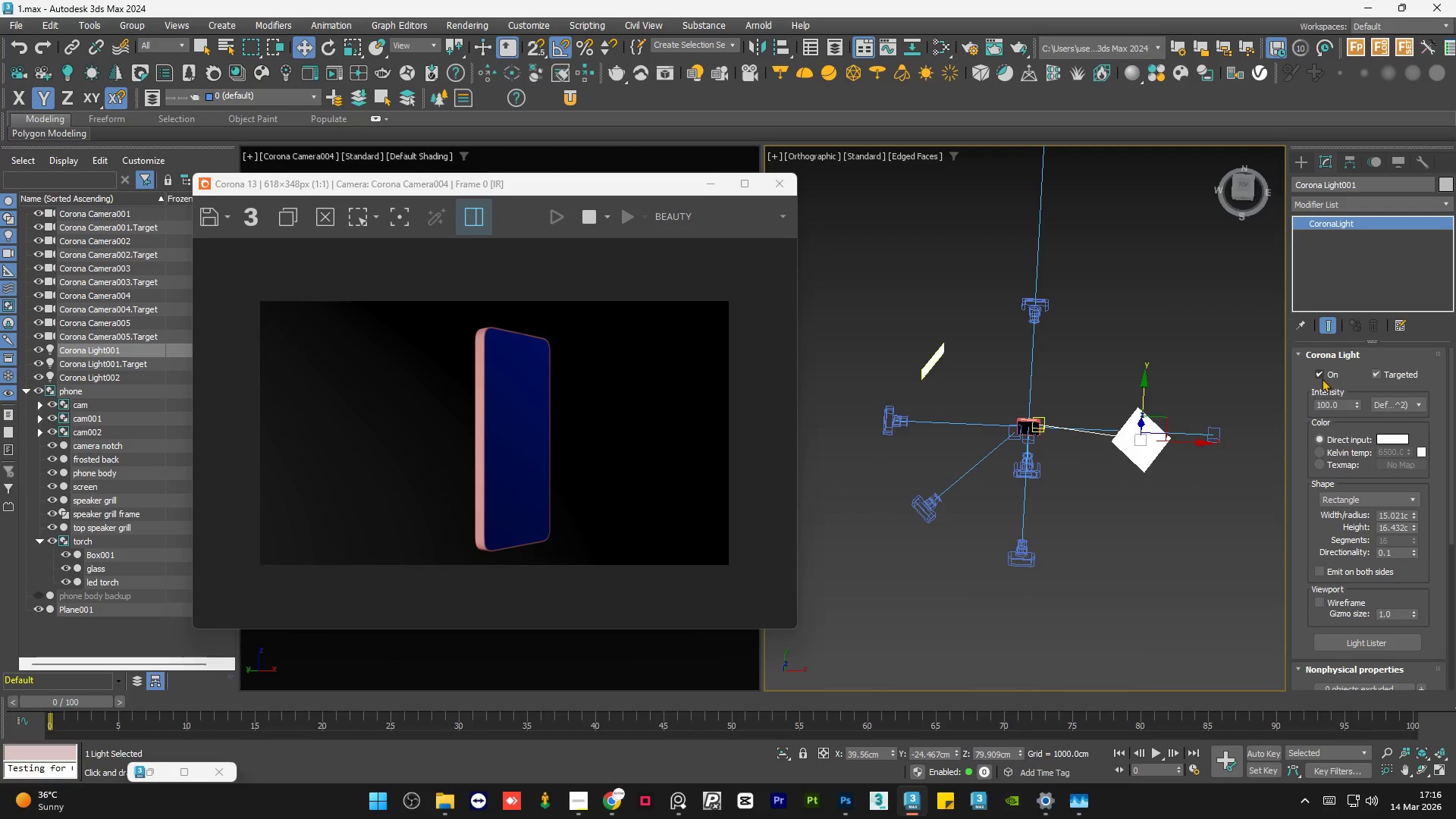 
left_click([1322, 376])
 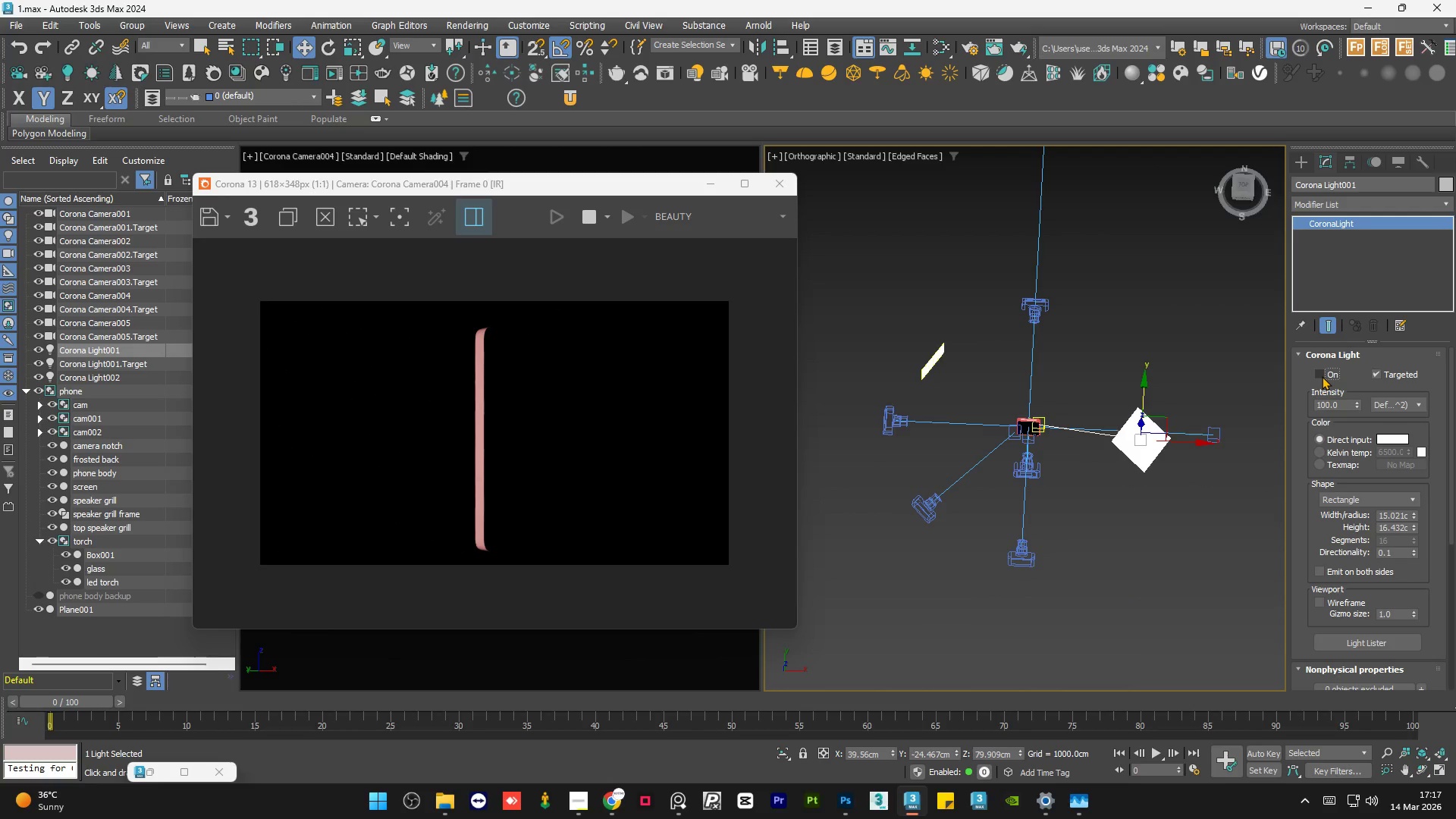 
left_click([1322, 376])
 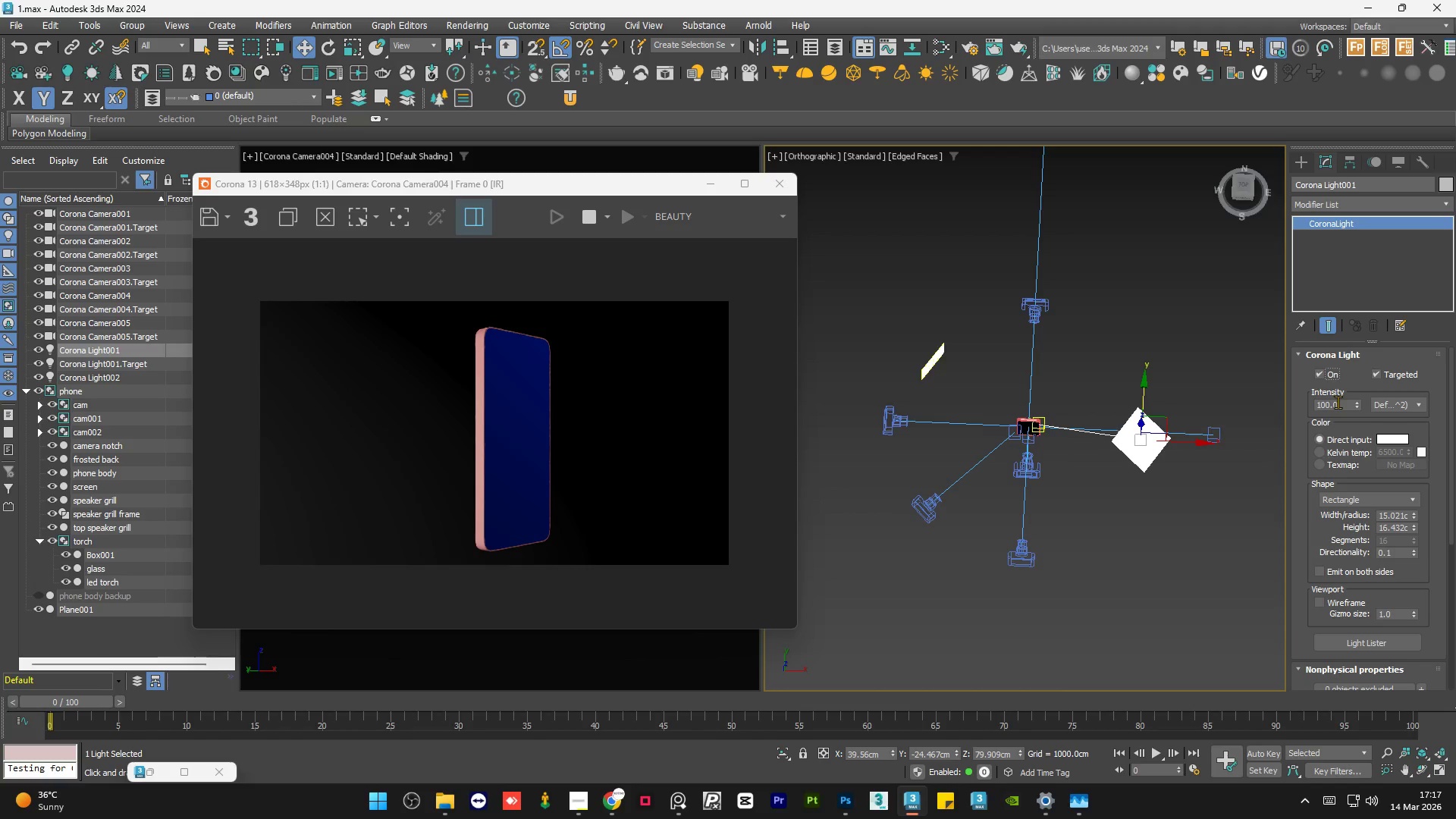 
double_click([1340, 403])
 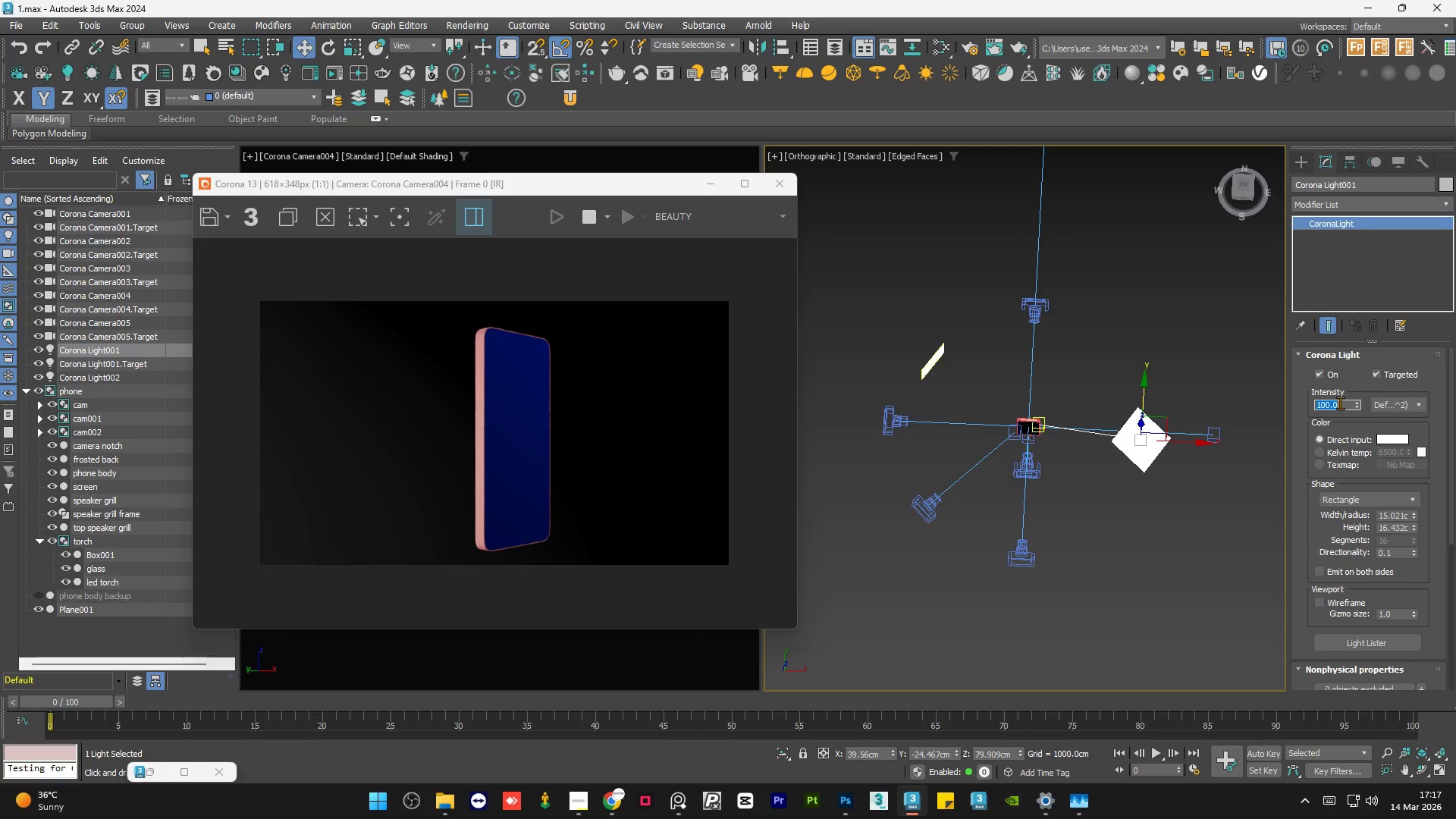 
key(Numpad5)
 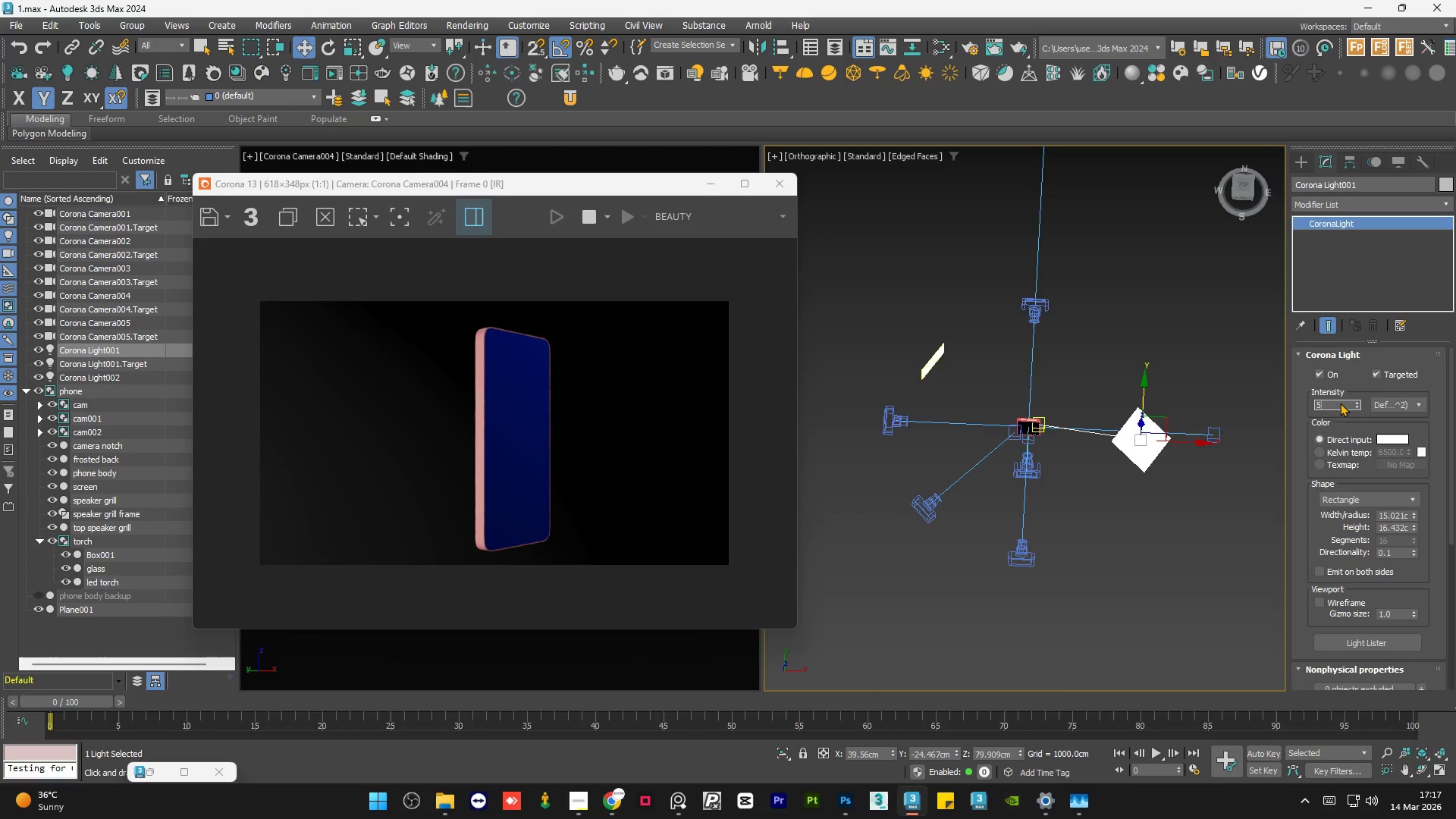 
key(Numpad0)
 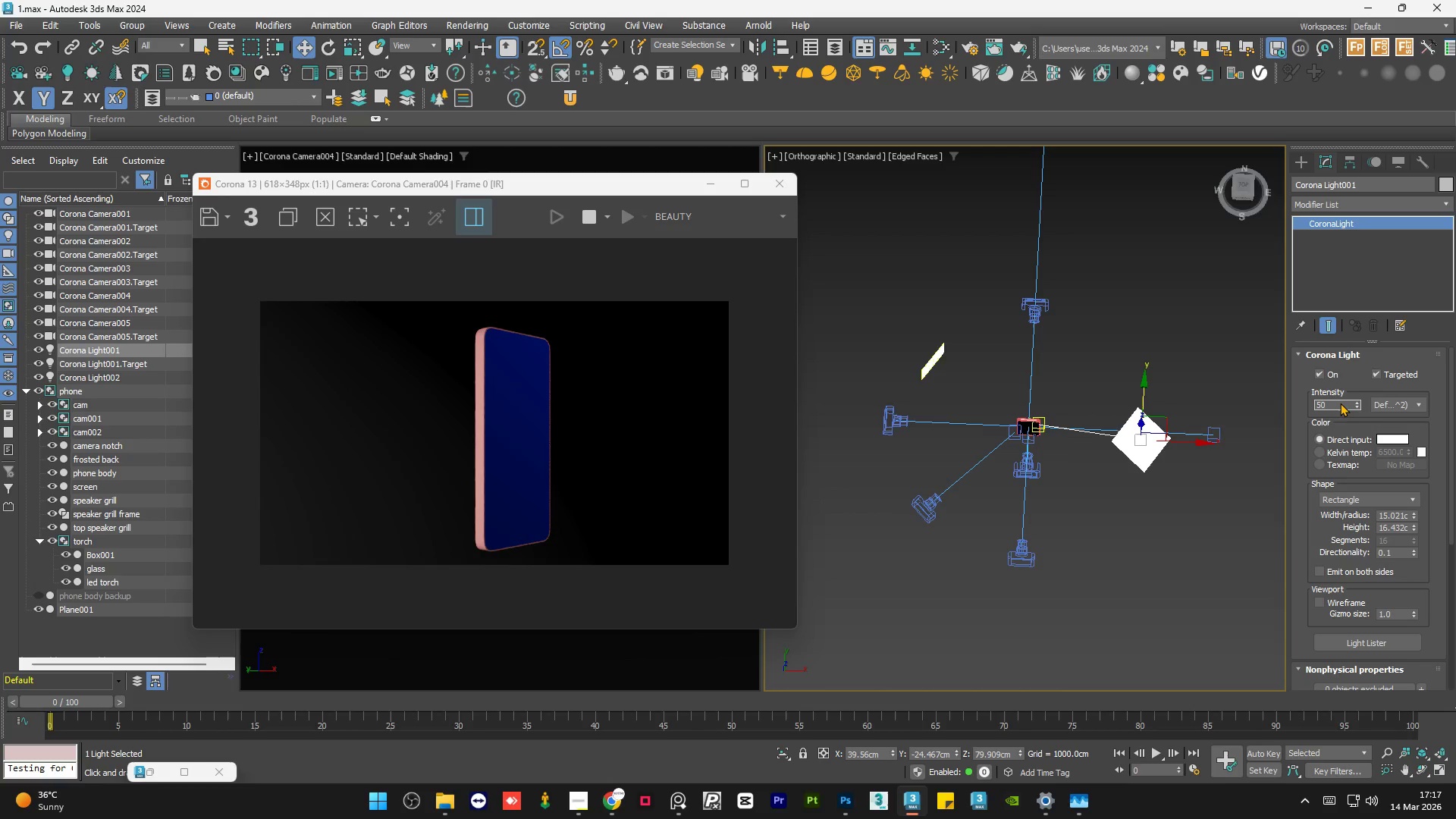 
key(NumpadEnter)
 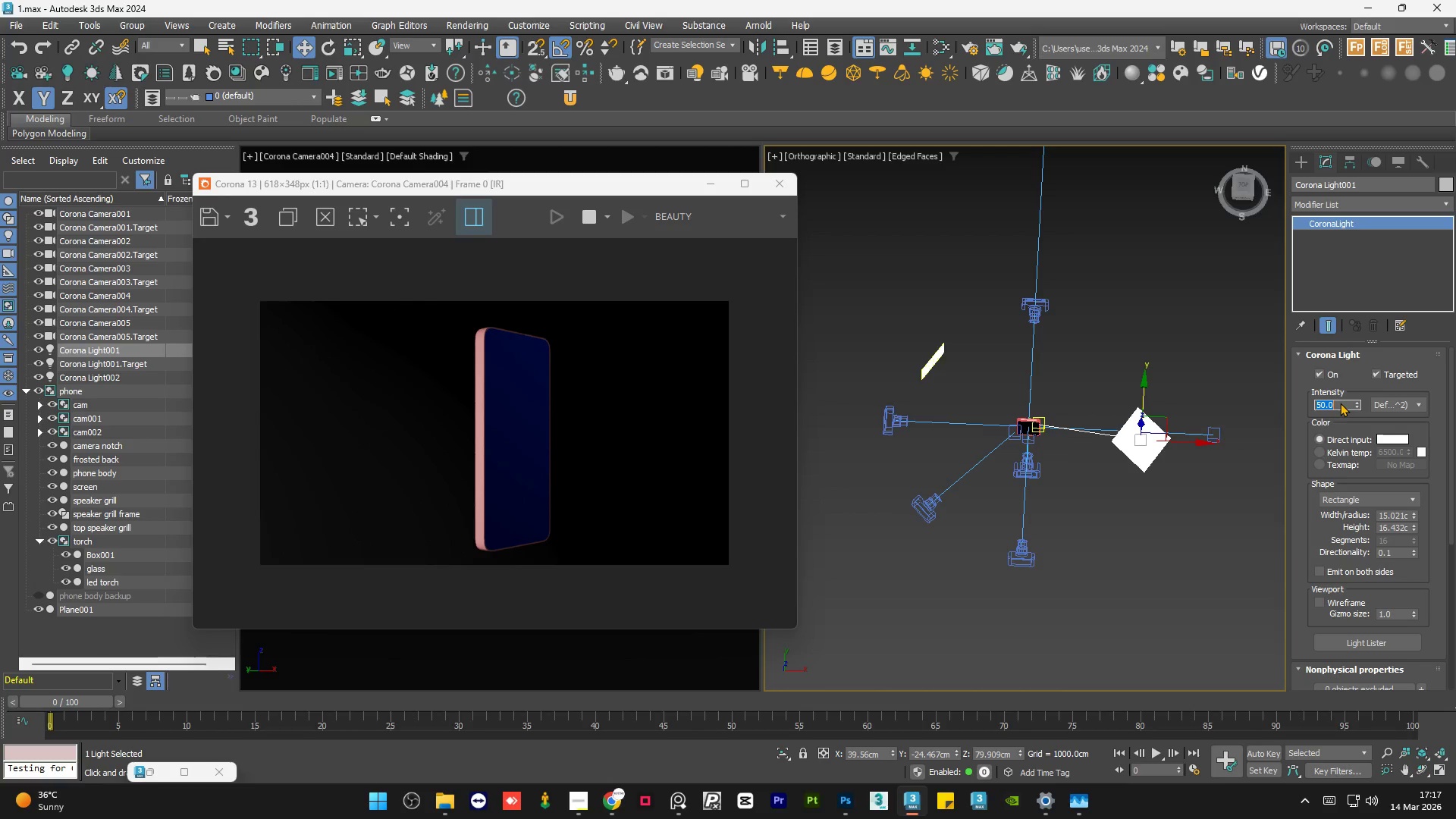 
key(Numpad6)
 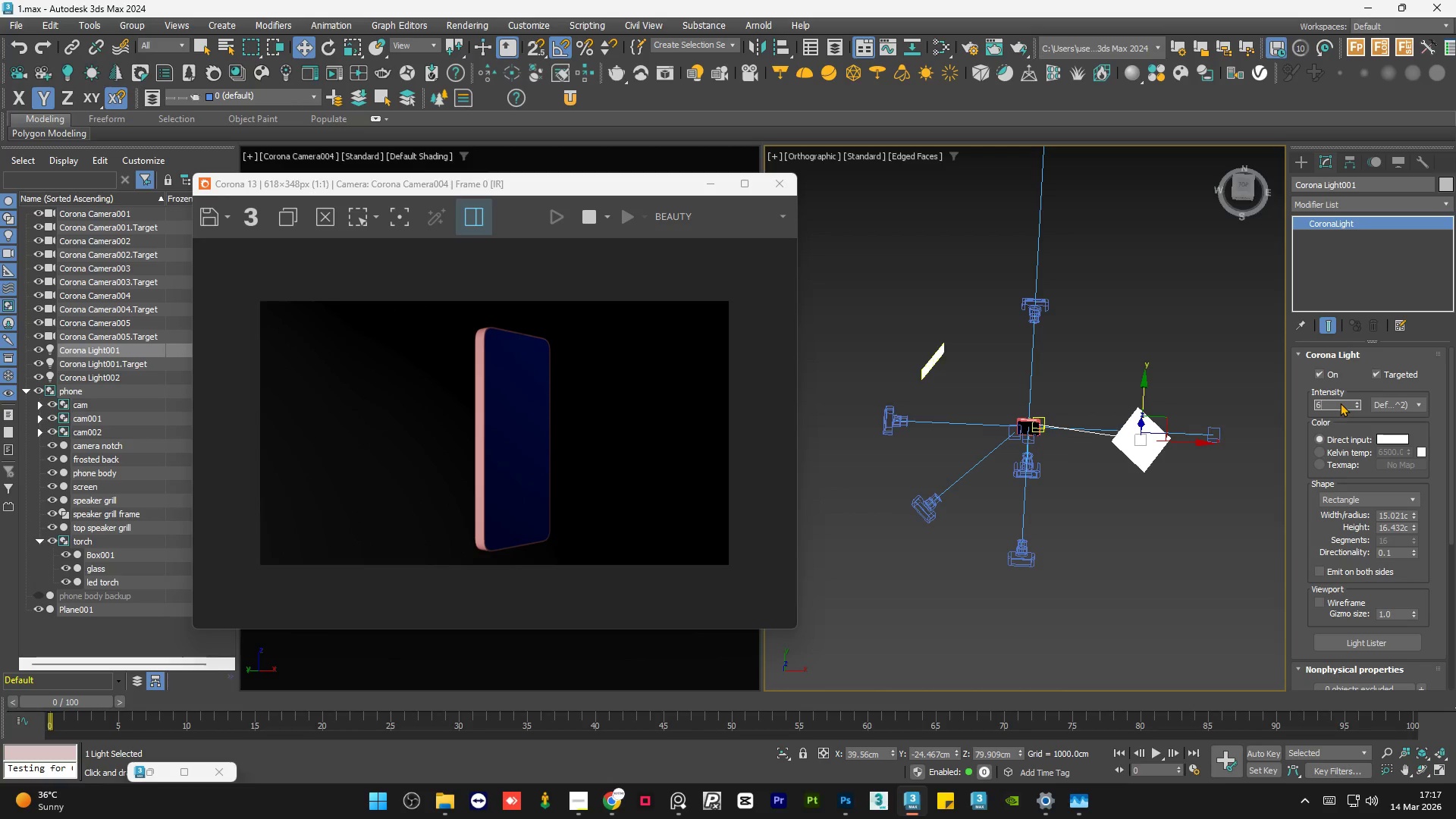 
key(Numpad0)
 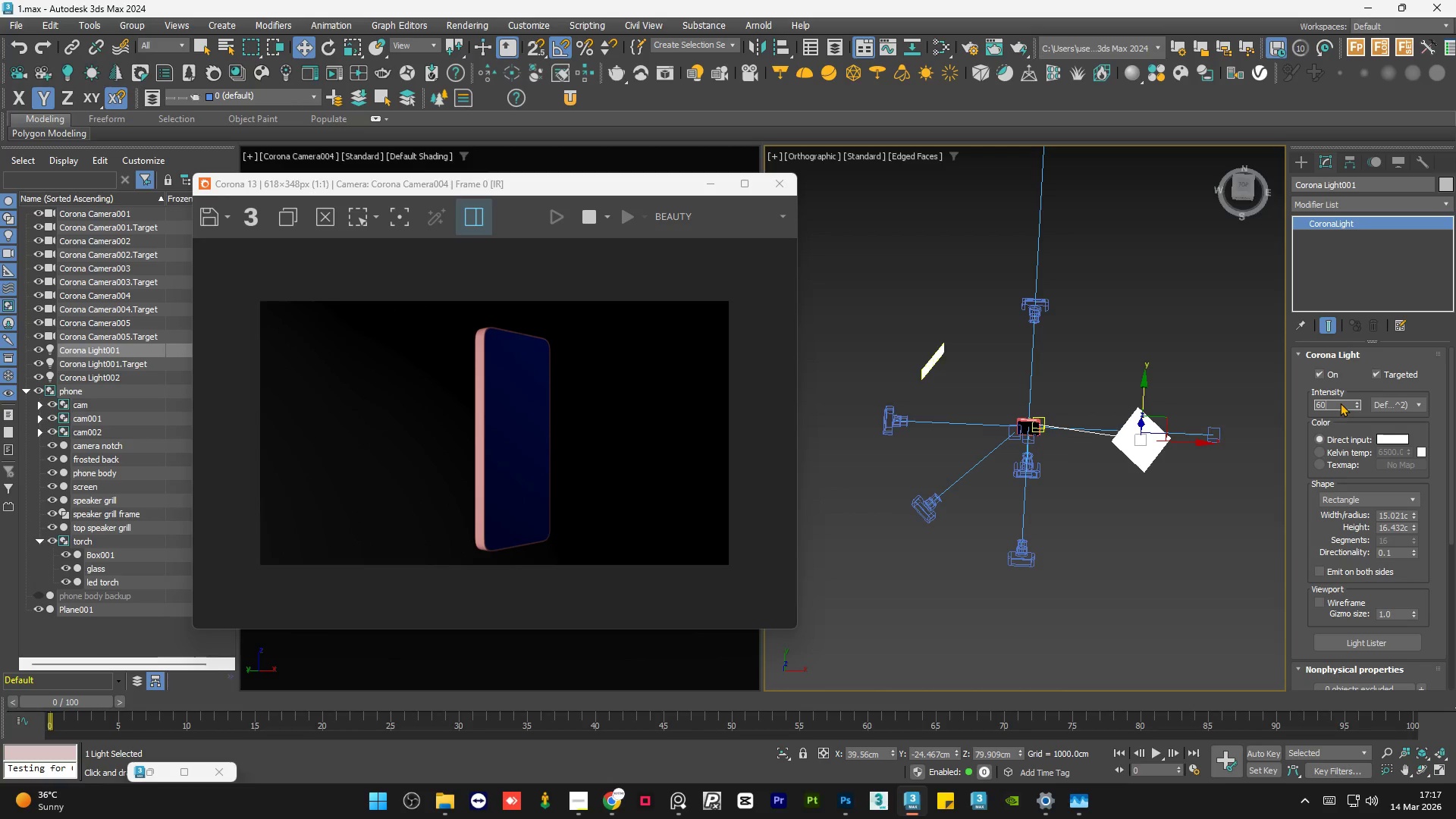 
key(NumpadEnter)
 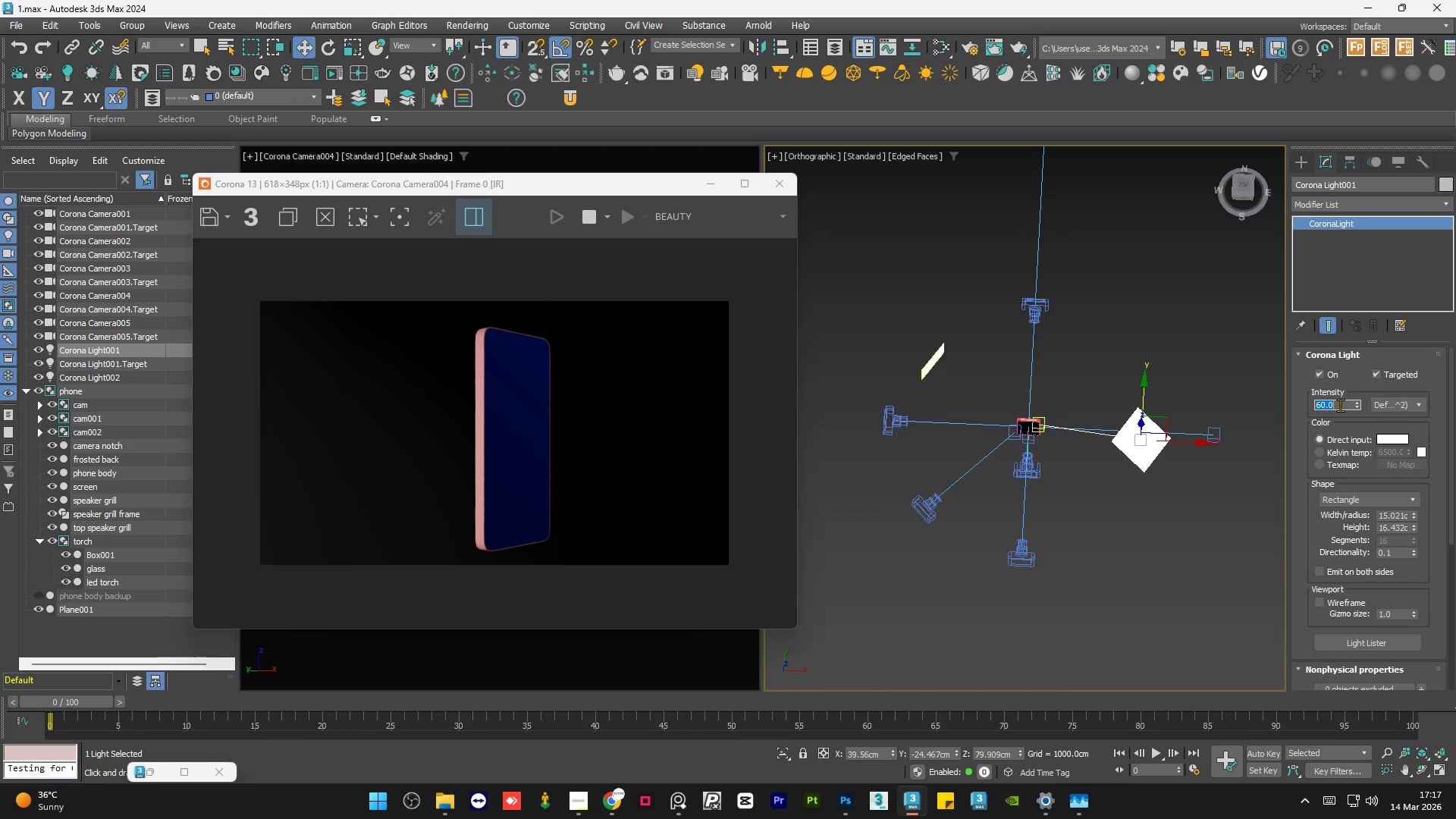 
left_click([1191, 353])
 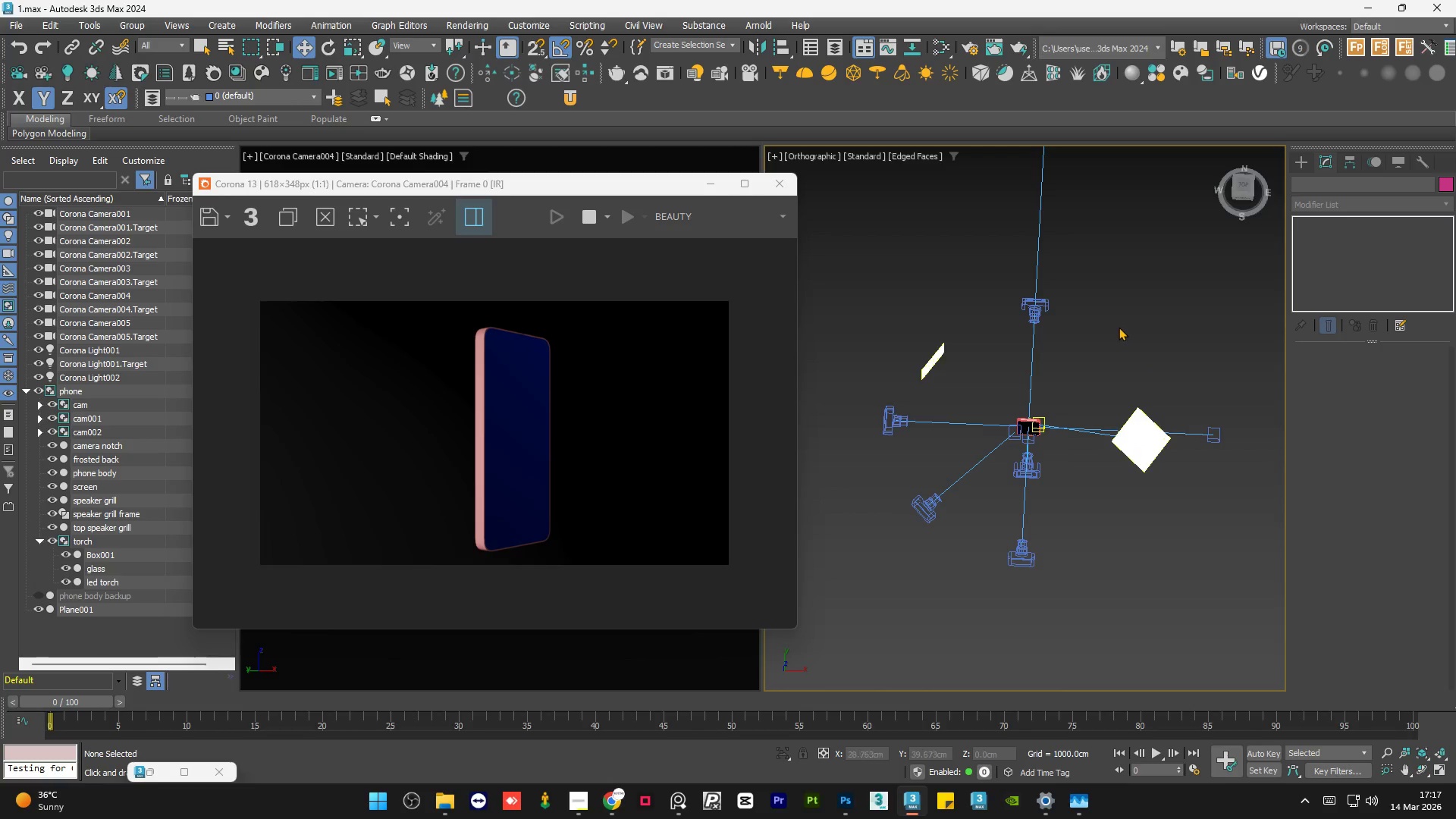 
scroll: coordinate [1097, 334], scroll_direction: down, amount: 1.0
 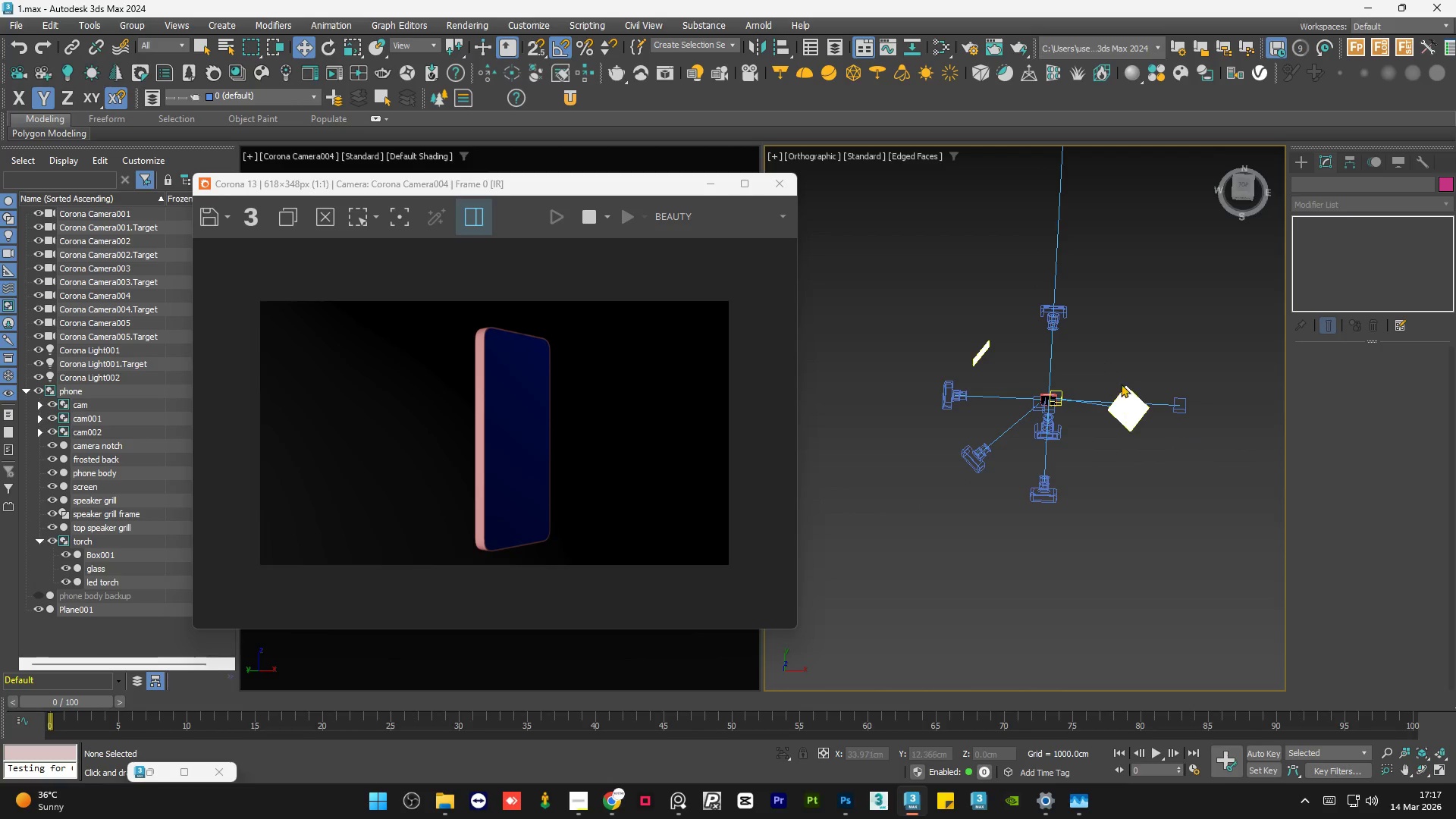 
scroll: coordinate [1121, 384], scroll_direction: up, amount: 1.0
 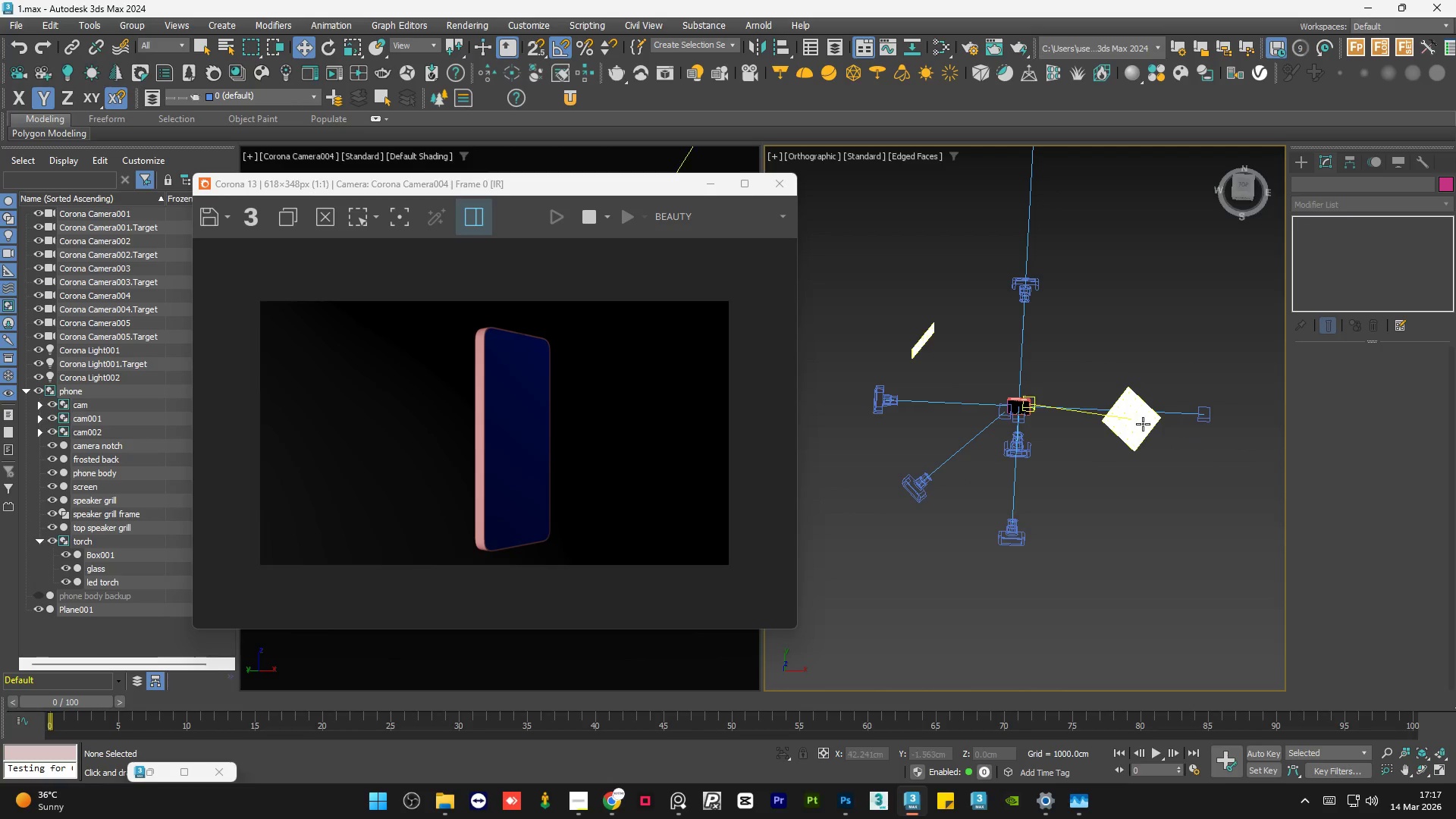 
left_click([1143, 424])
 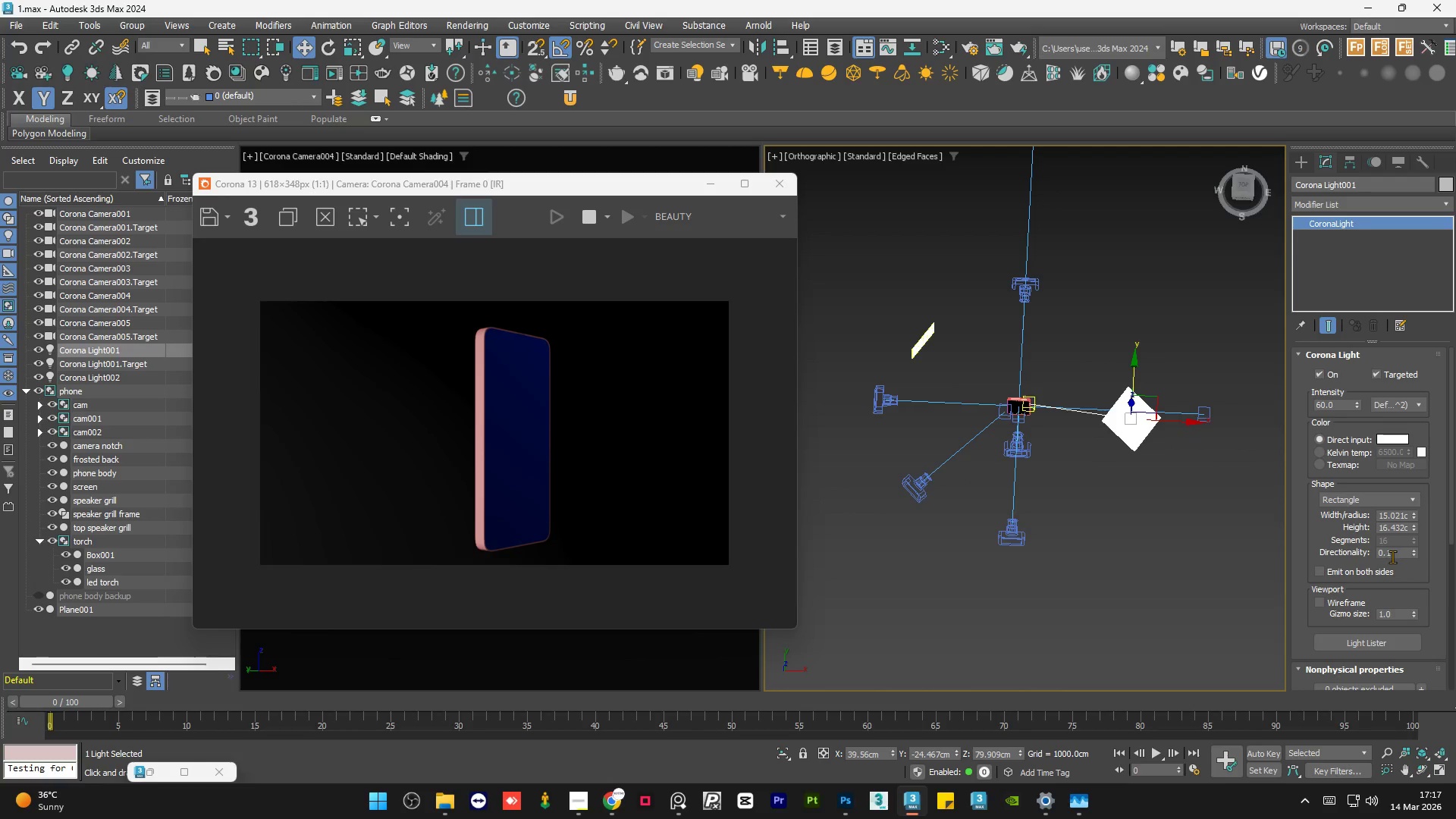 
double_click([1392, 557])
 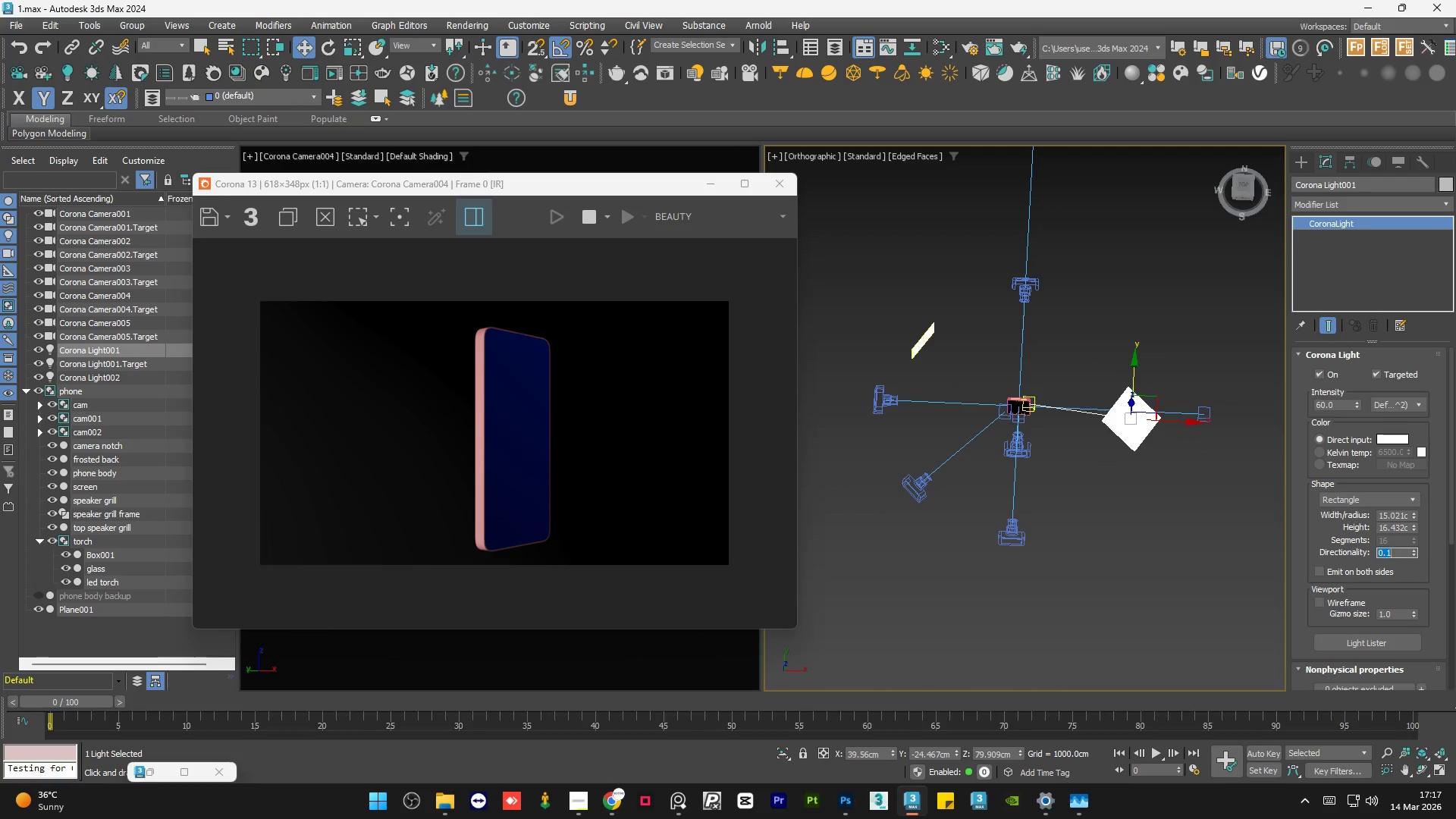 
key(Numpad0)
 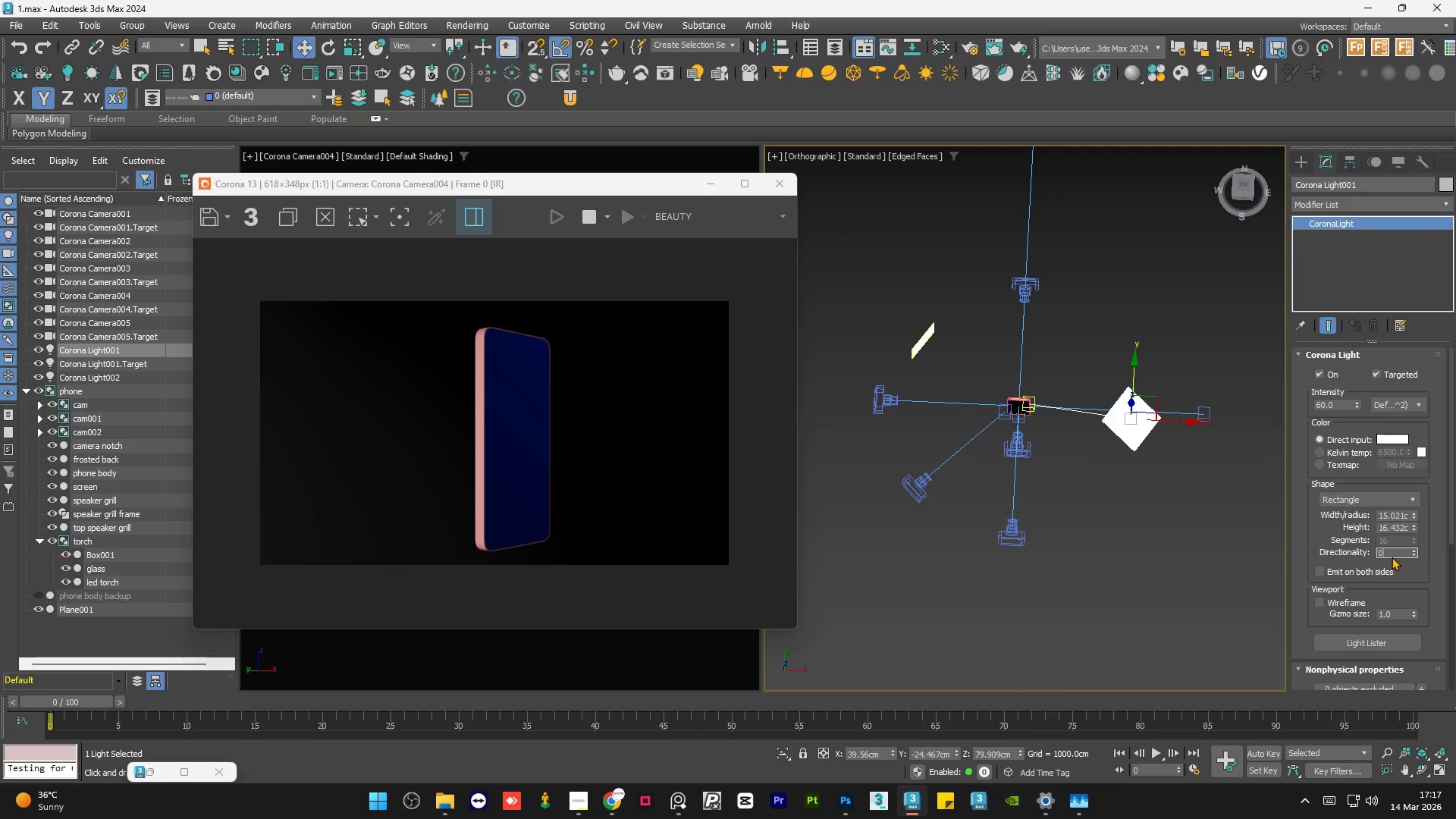 
key(NumpadEnter)
 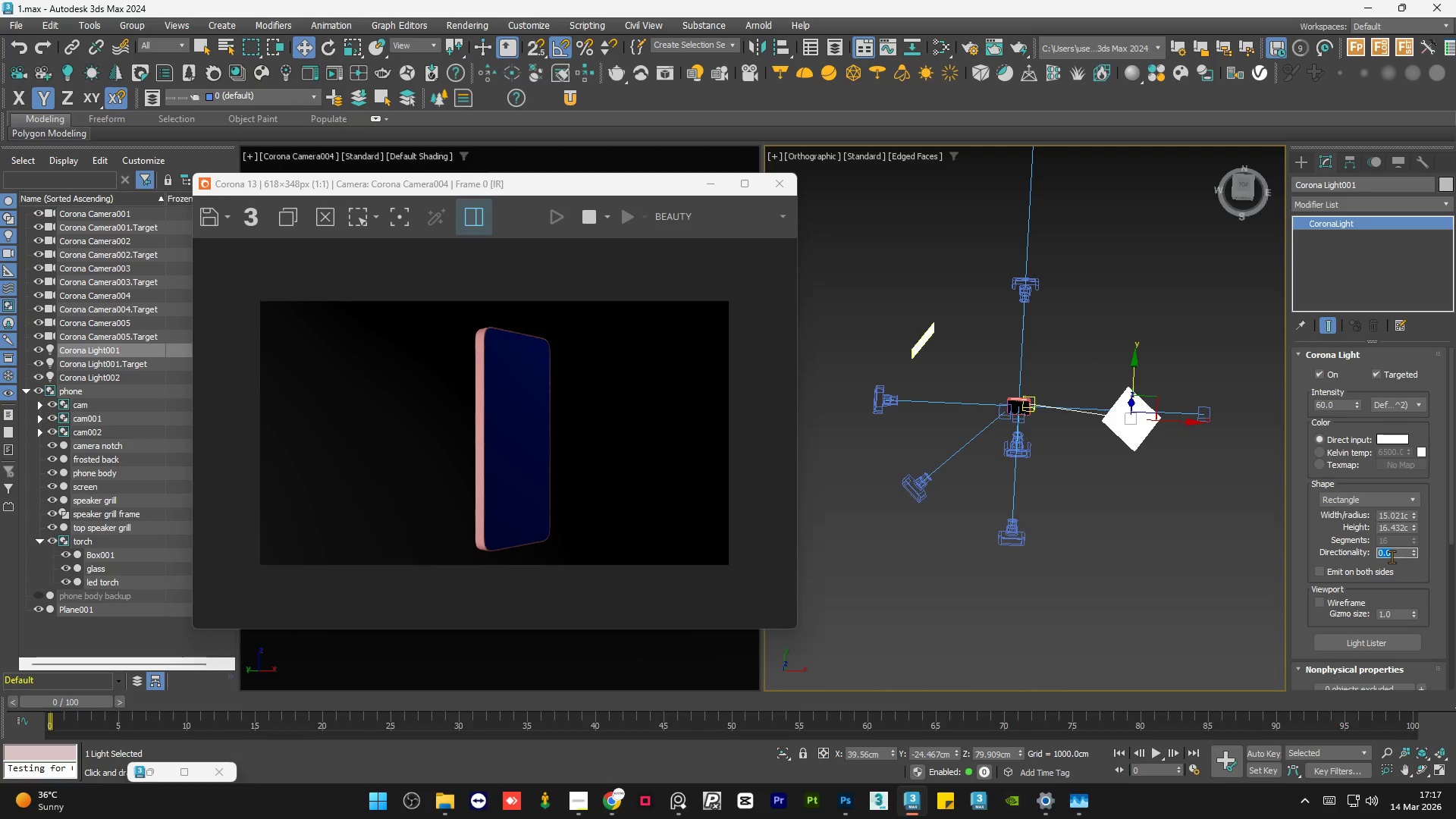 
key(Numpad1)
 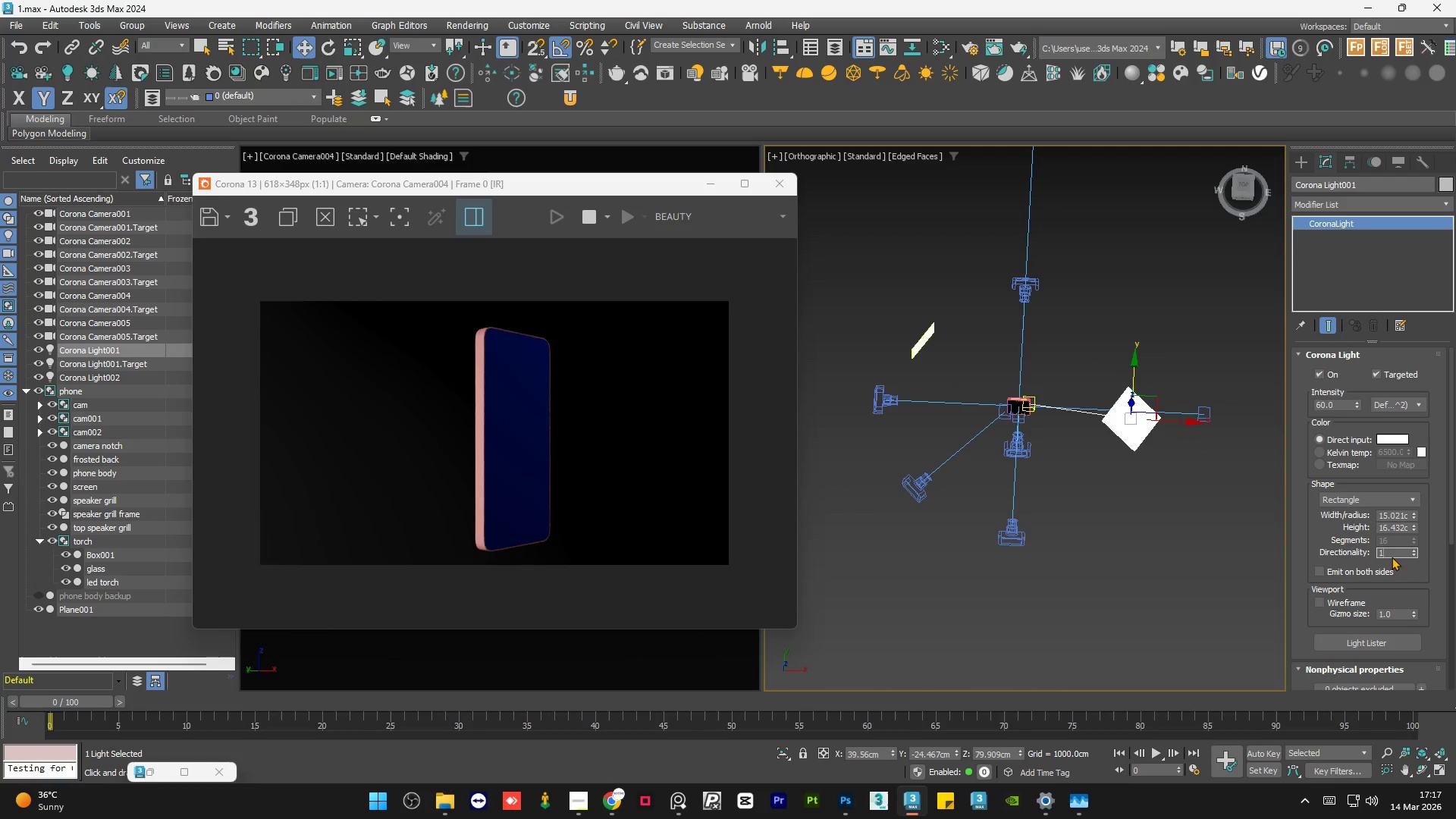 
key(NumpadEnter)
 